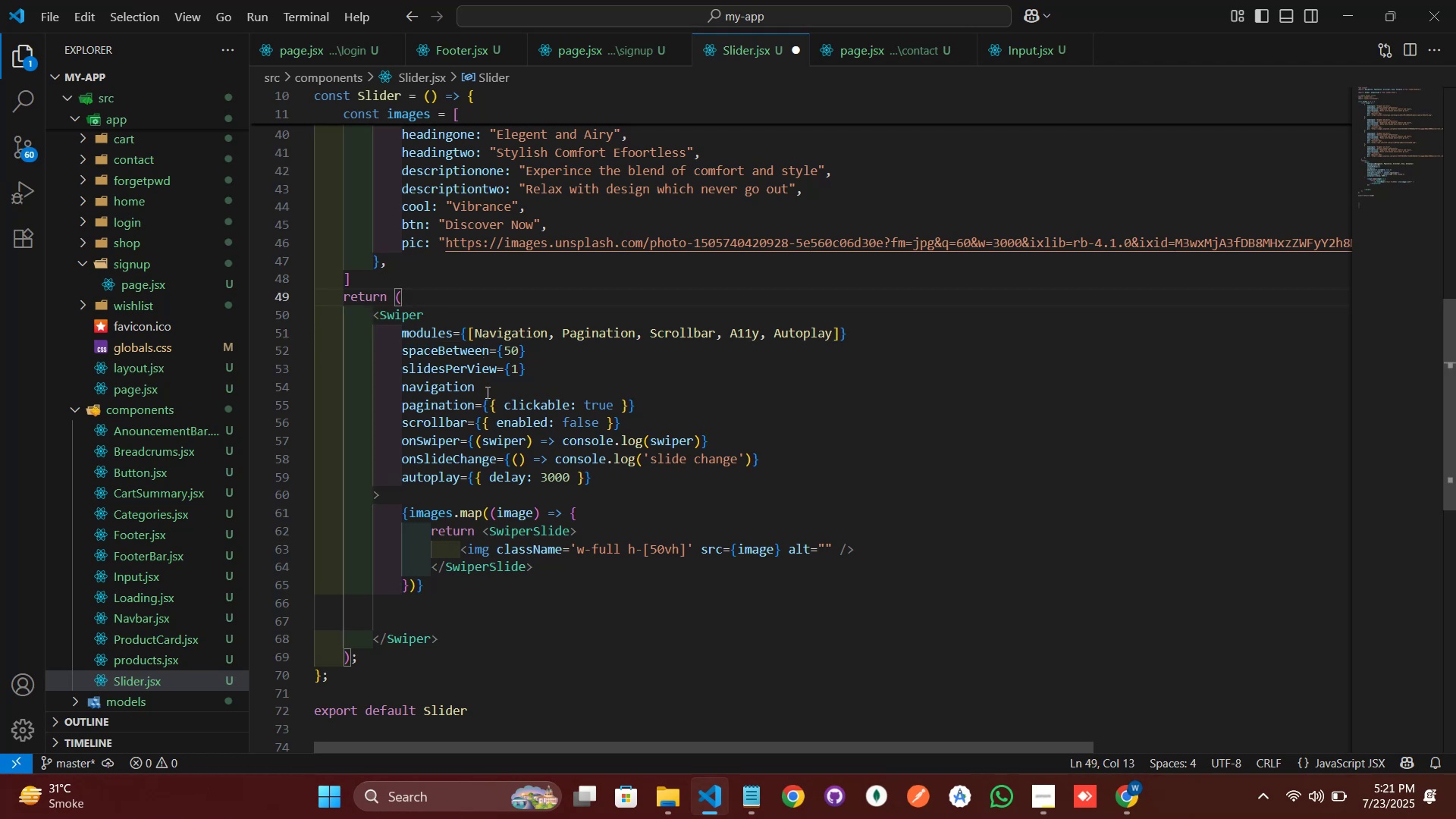 
key(Enter)
 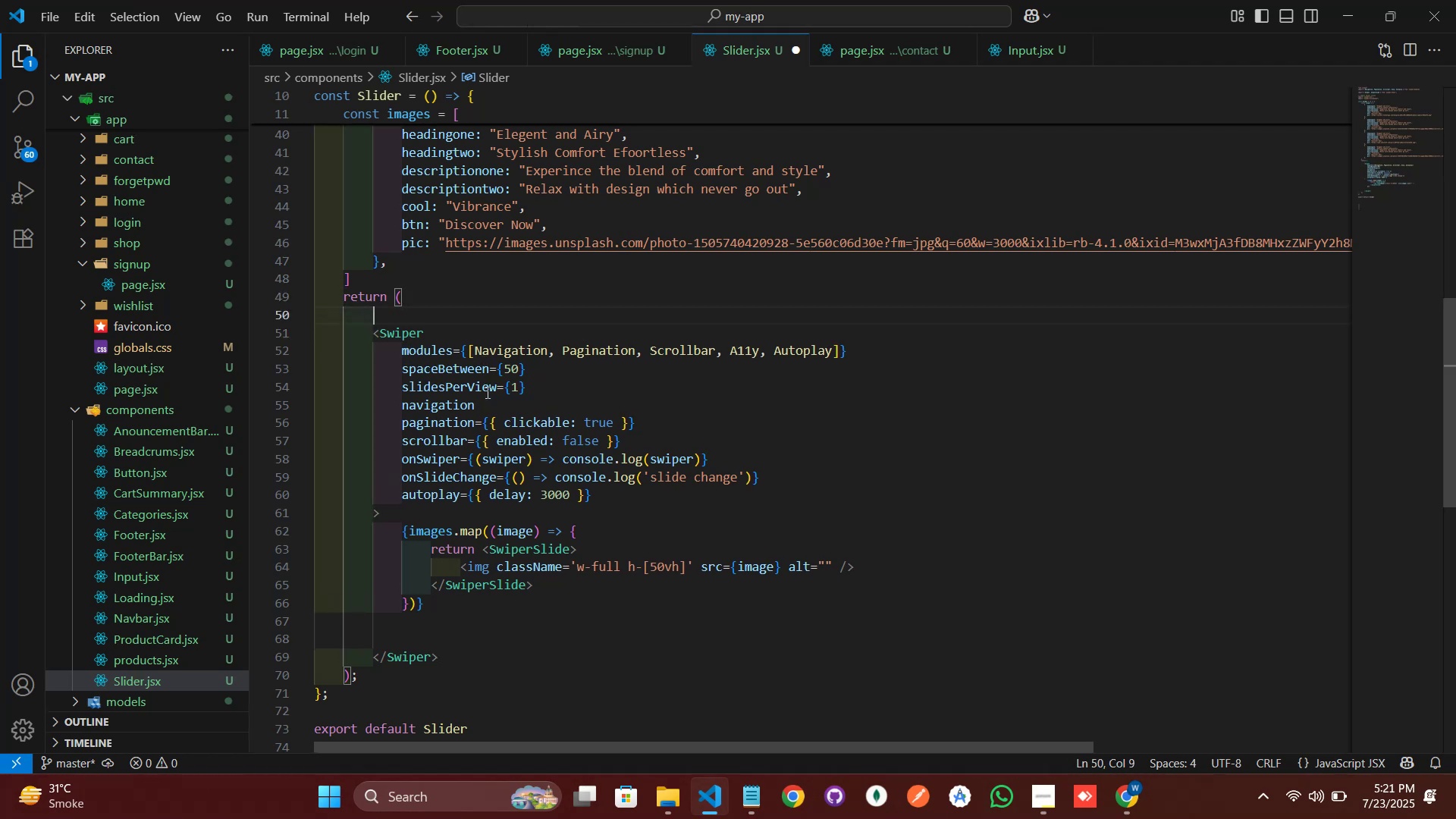 
type(div)
 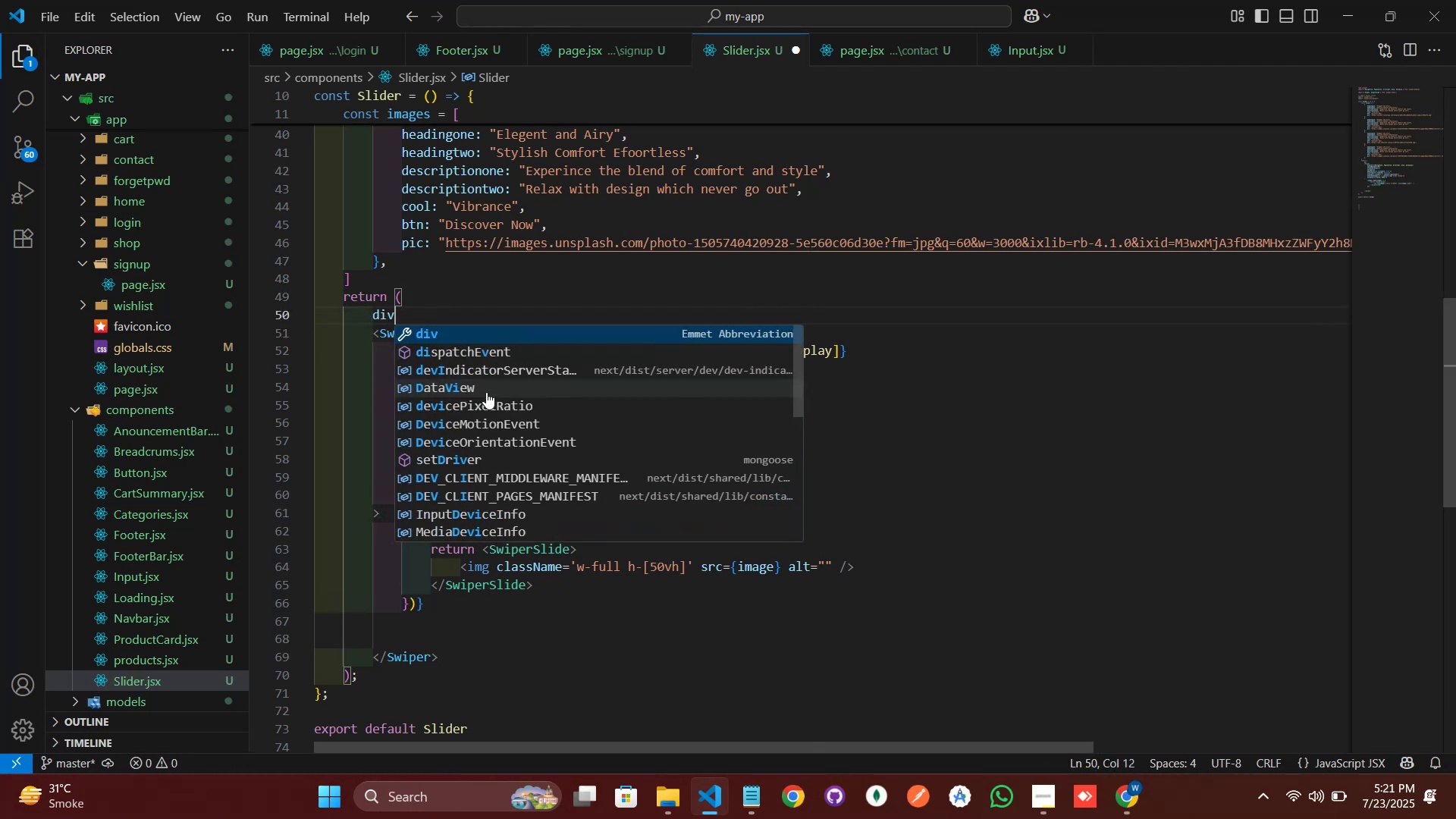 
key(Enter)
 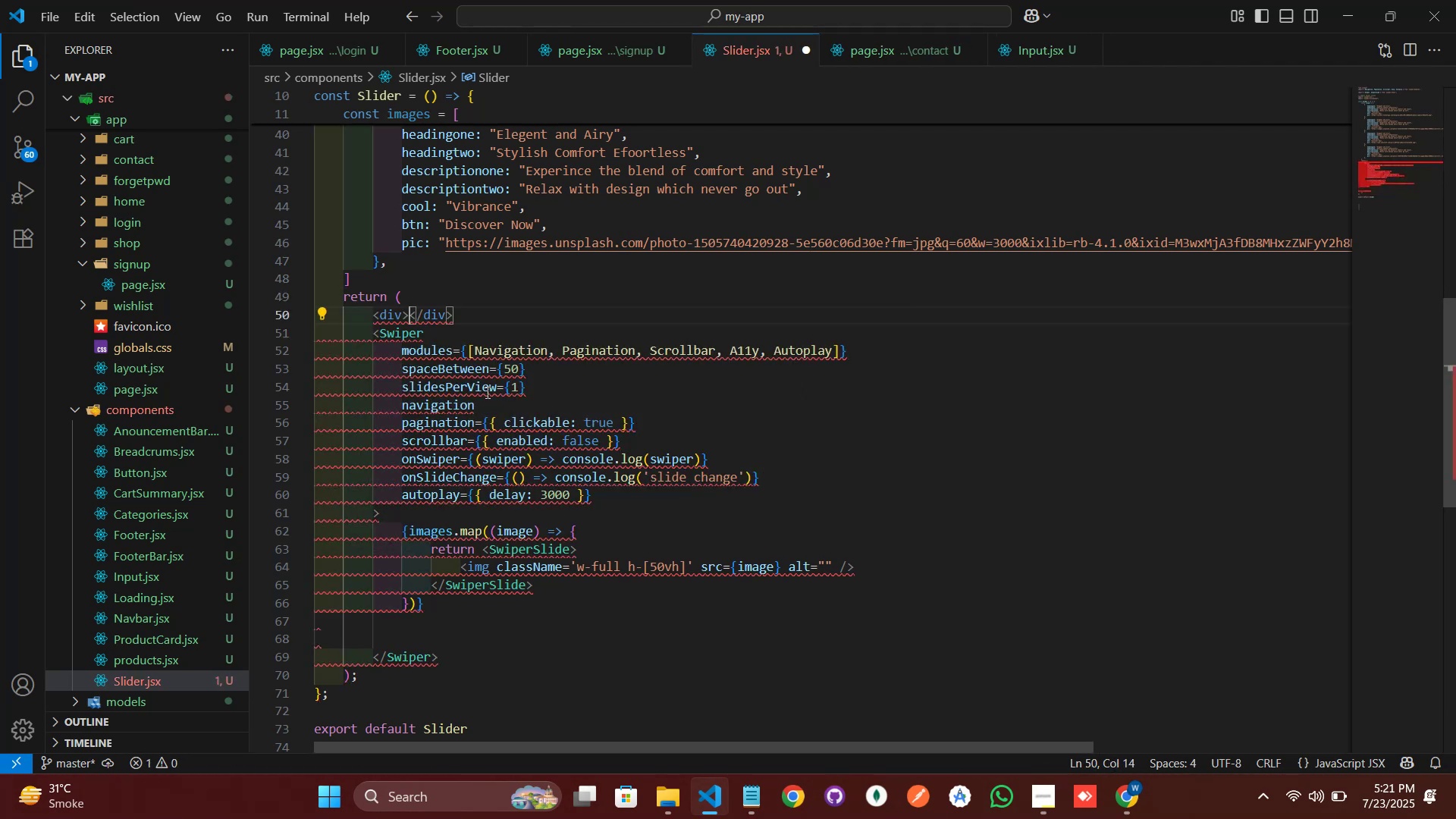 
key(Enter)
 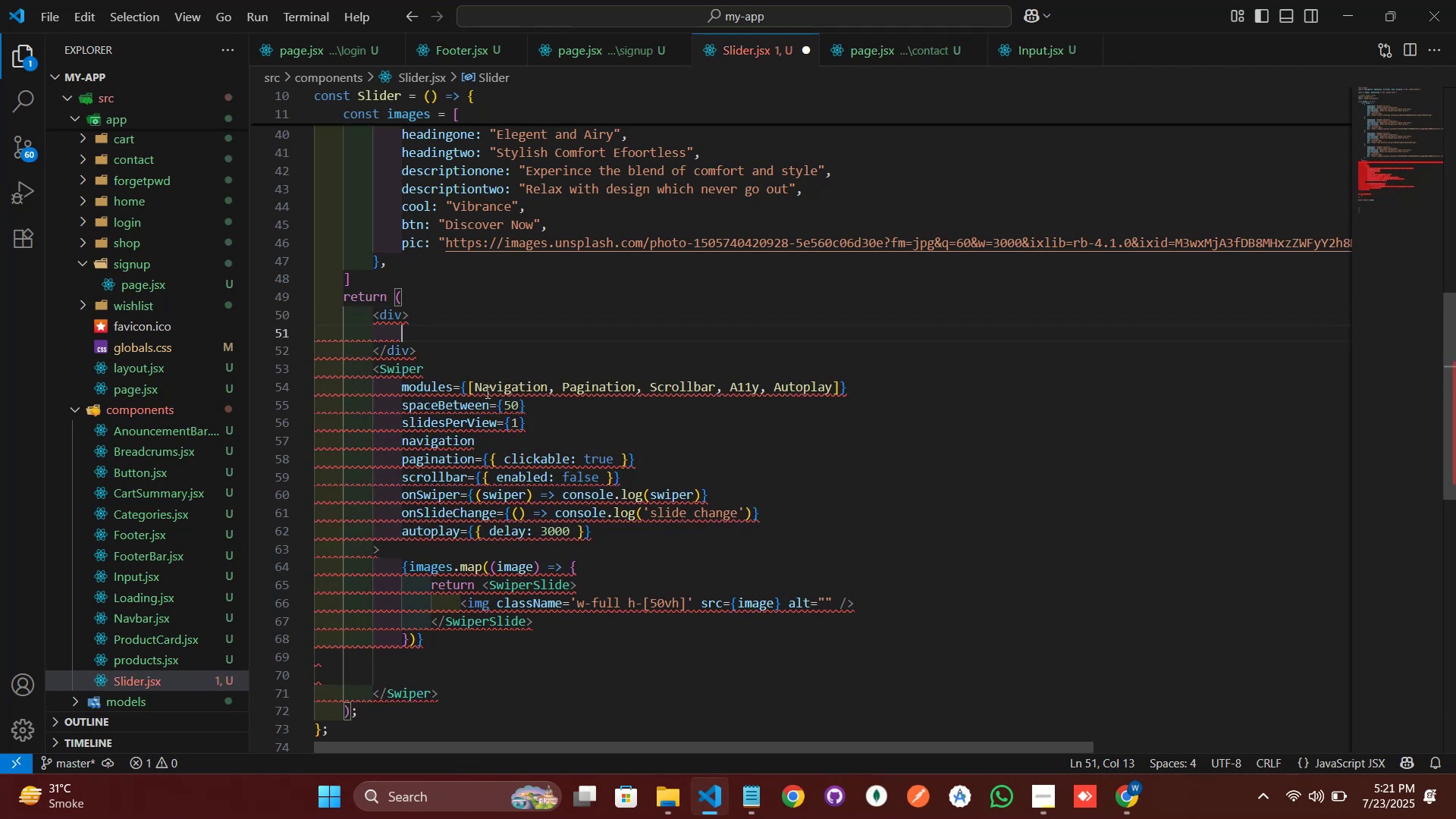 
key(ArrowDown)
 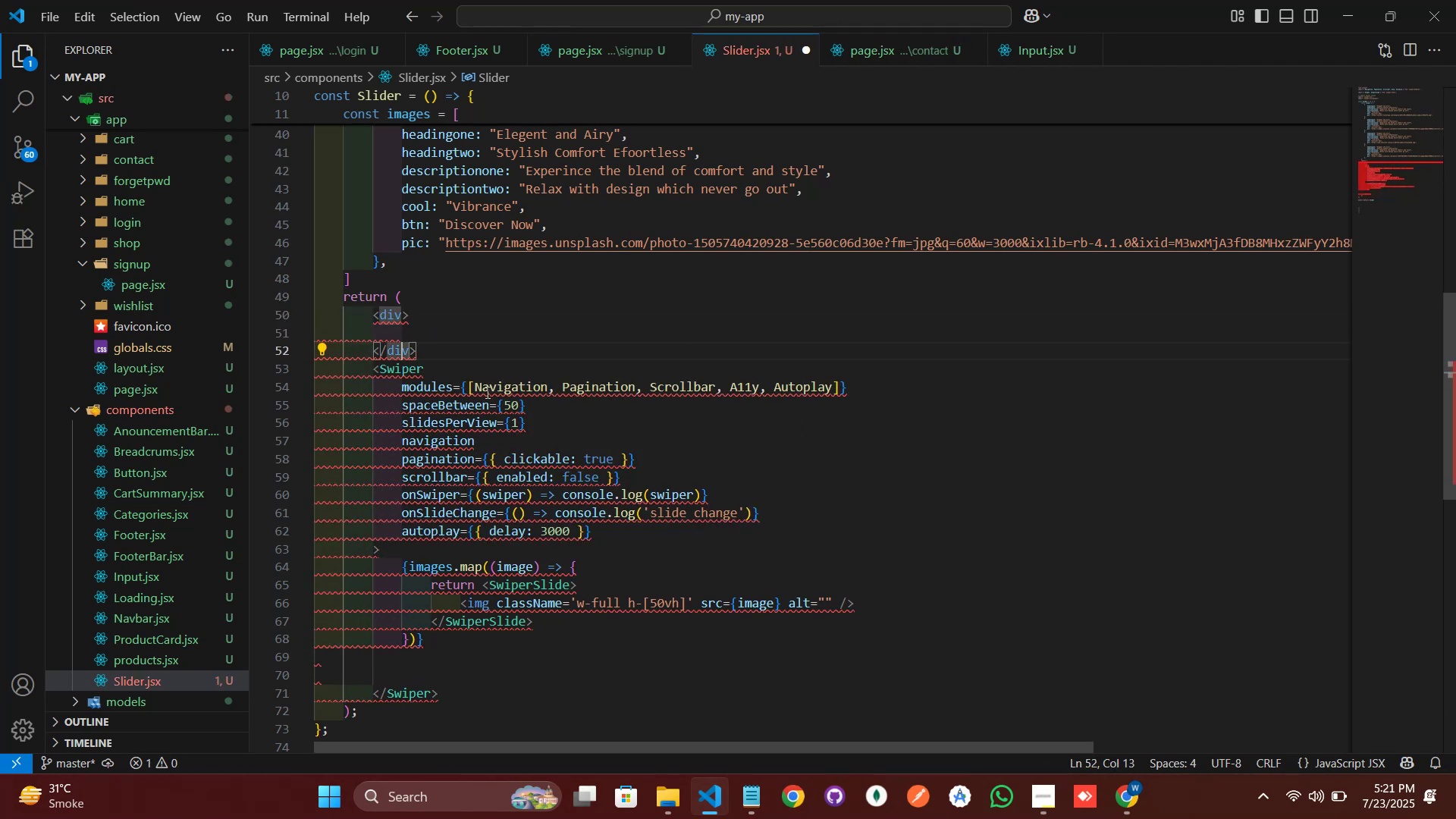 
hold_key(key=AltLeft, duration=2.02)
 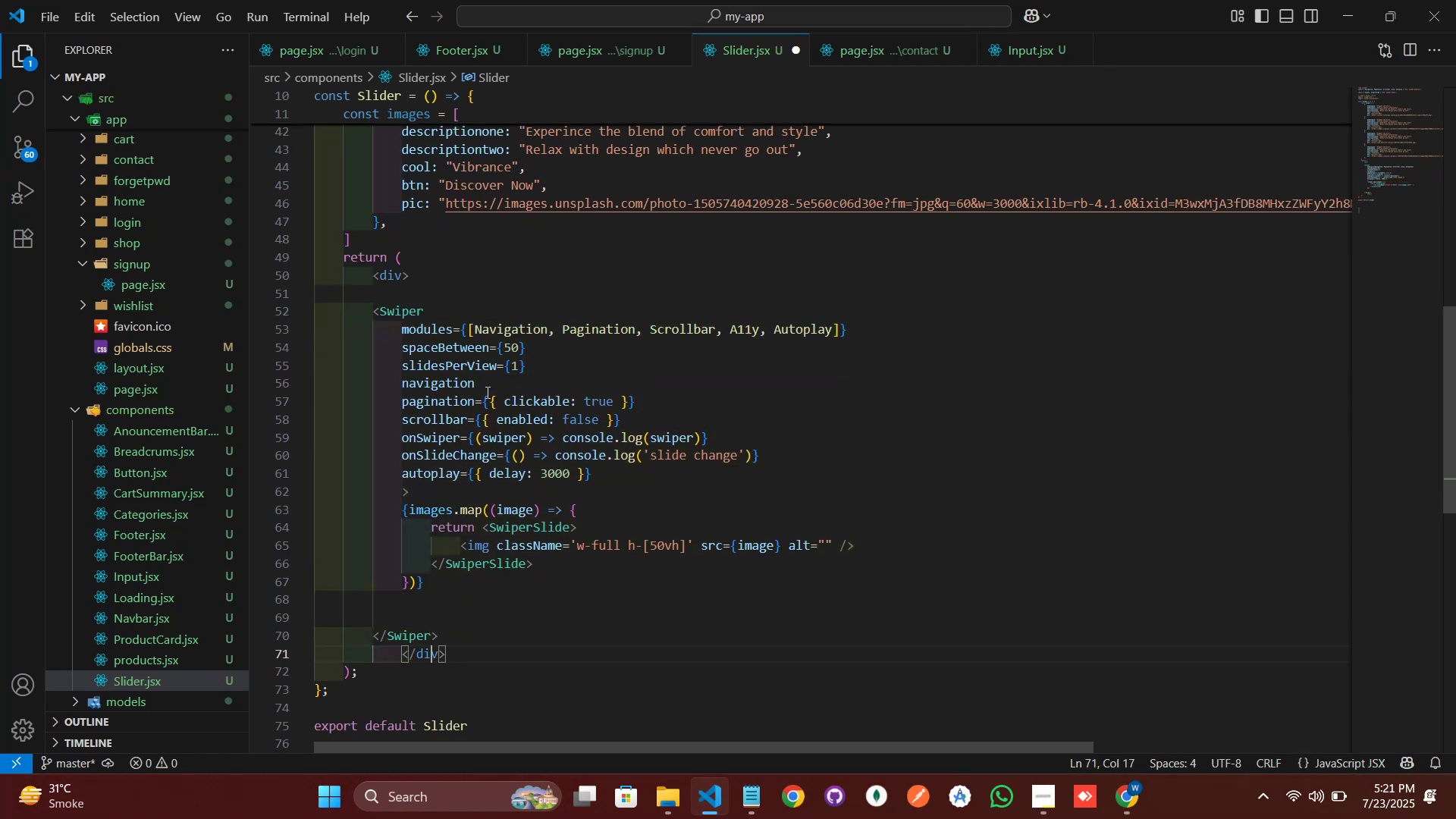 
hold_key(key=ArrowDown, duration=1.07)
 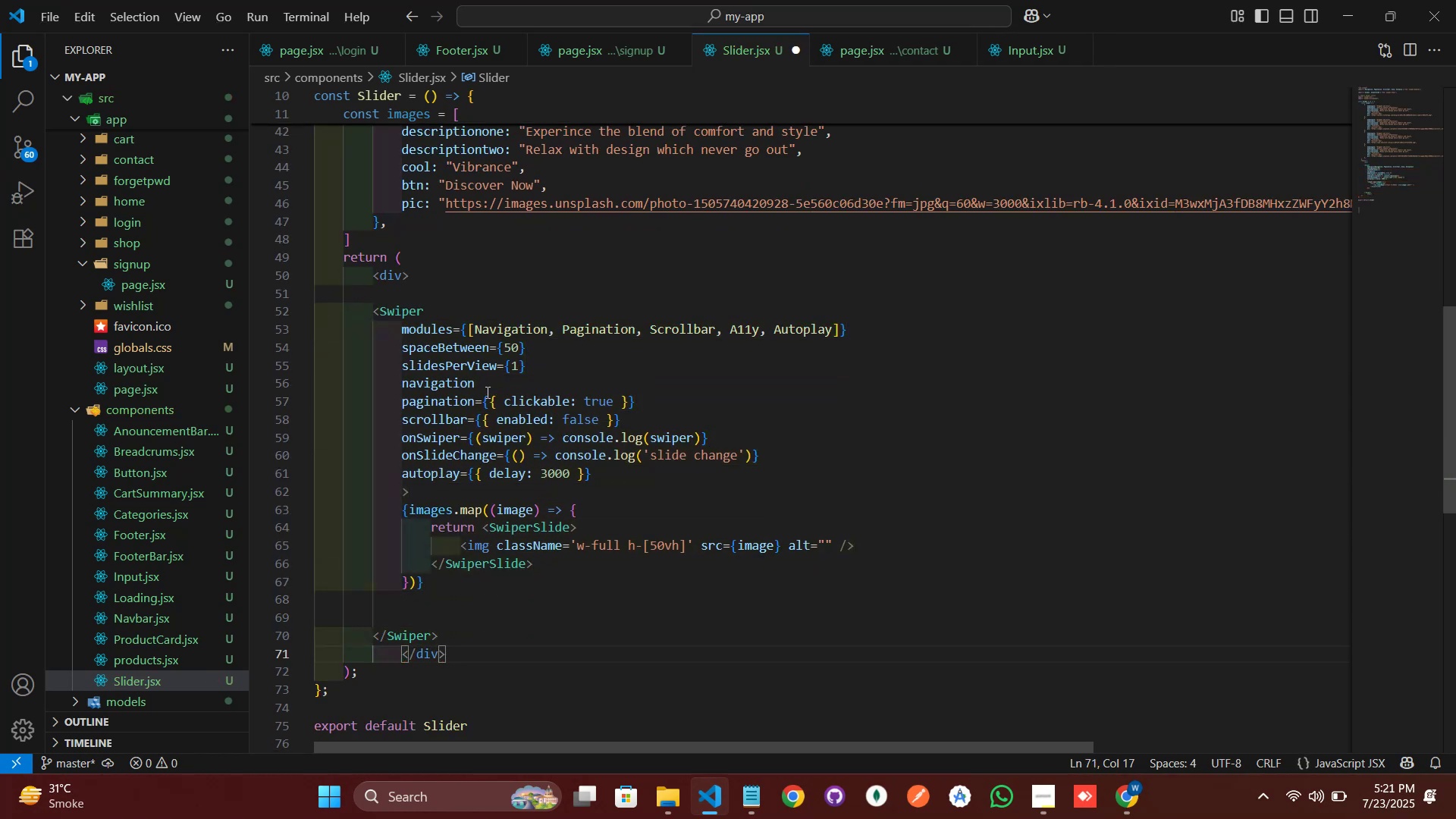 
hold_key(key=ArrowUp, duration=1.21)
 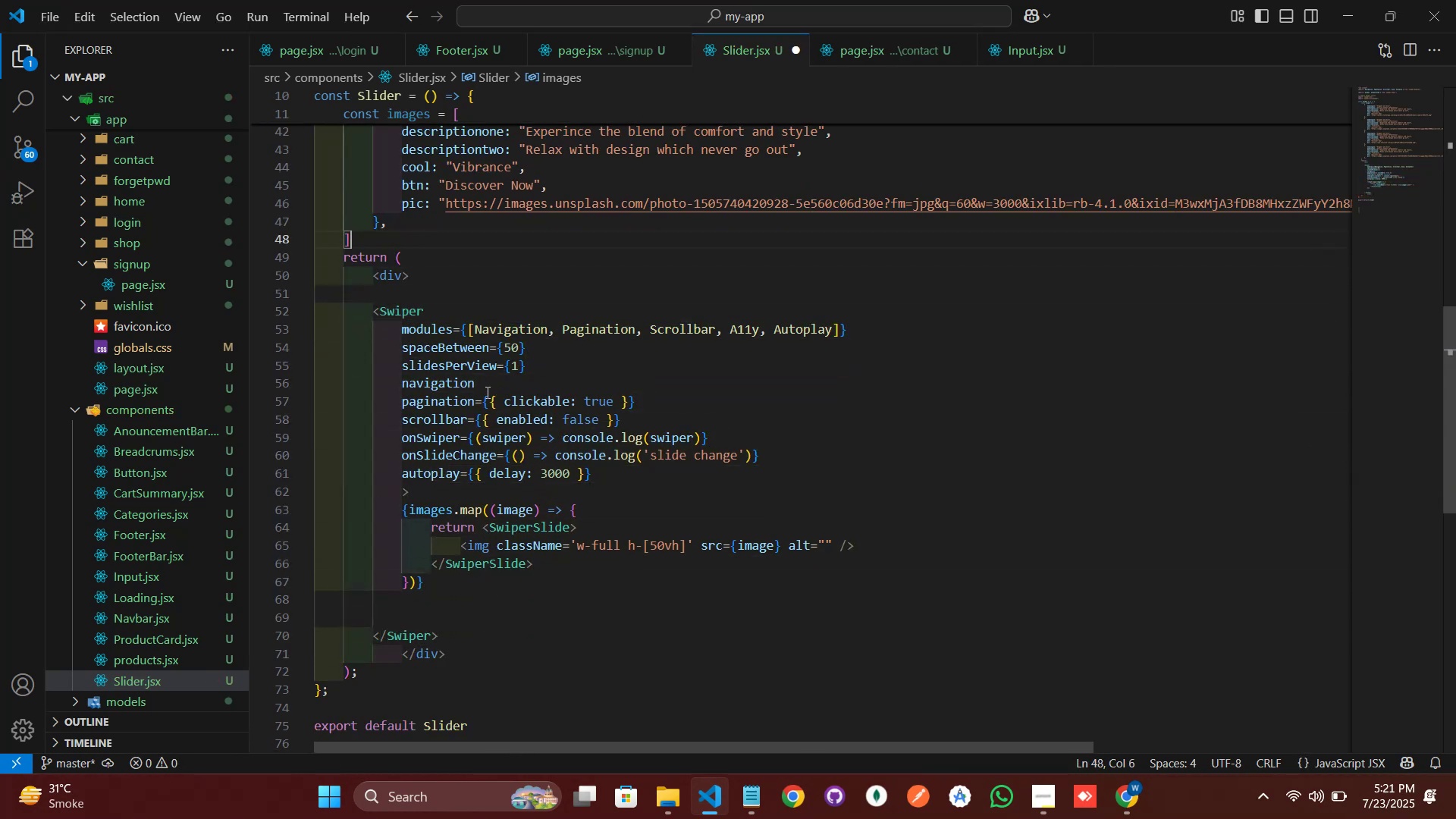 
key(ArrowDown)
 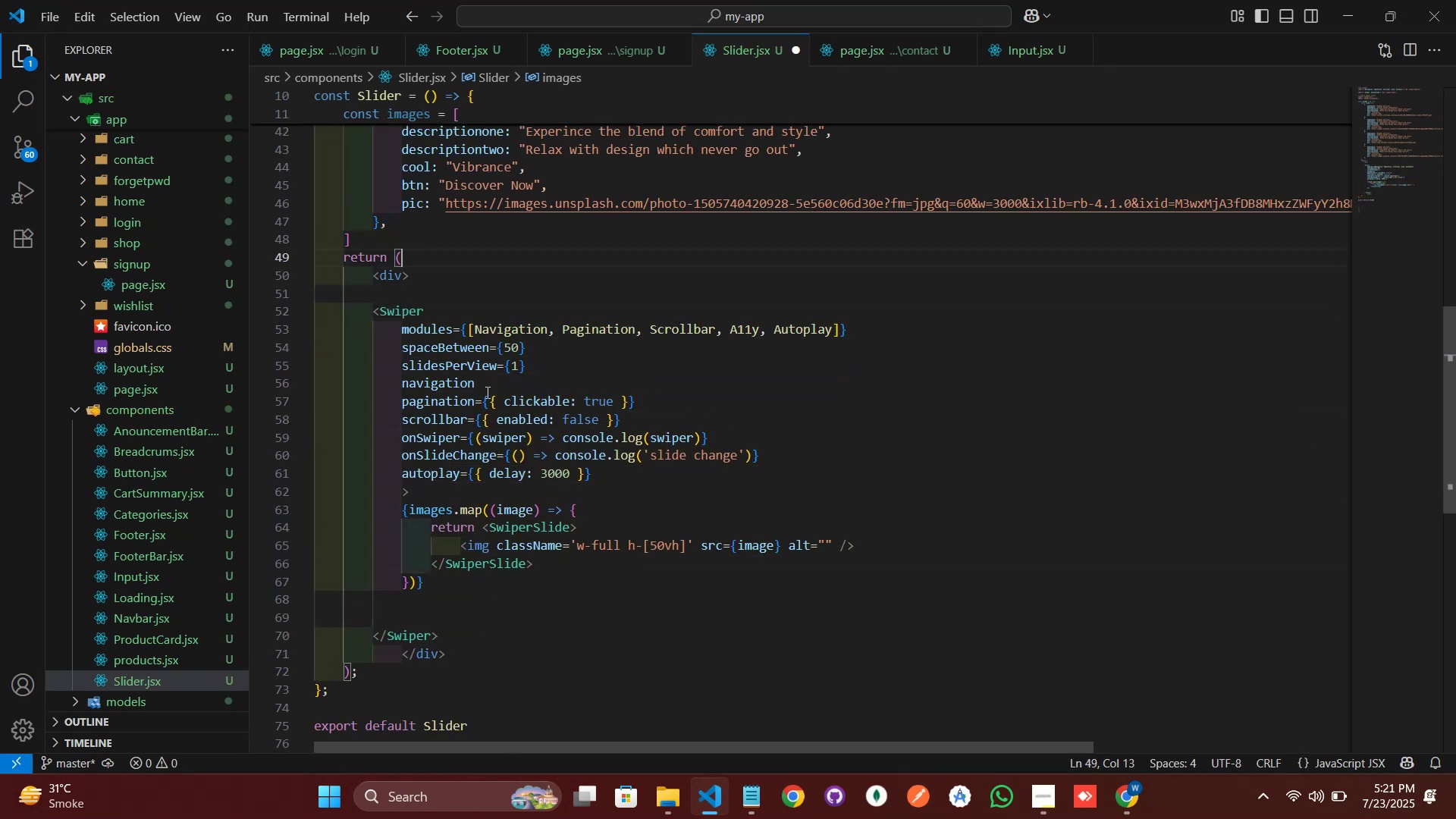 
key(ArrowDown)
 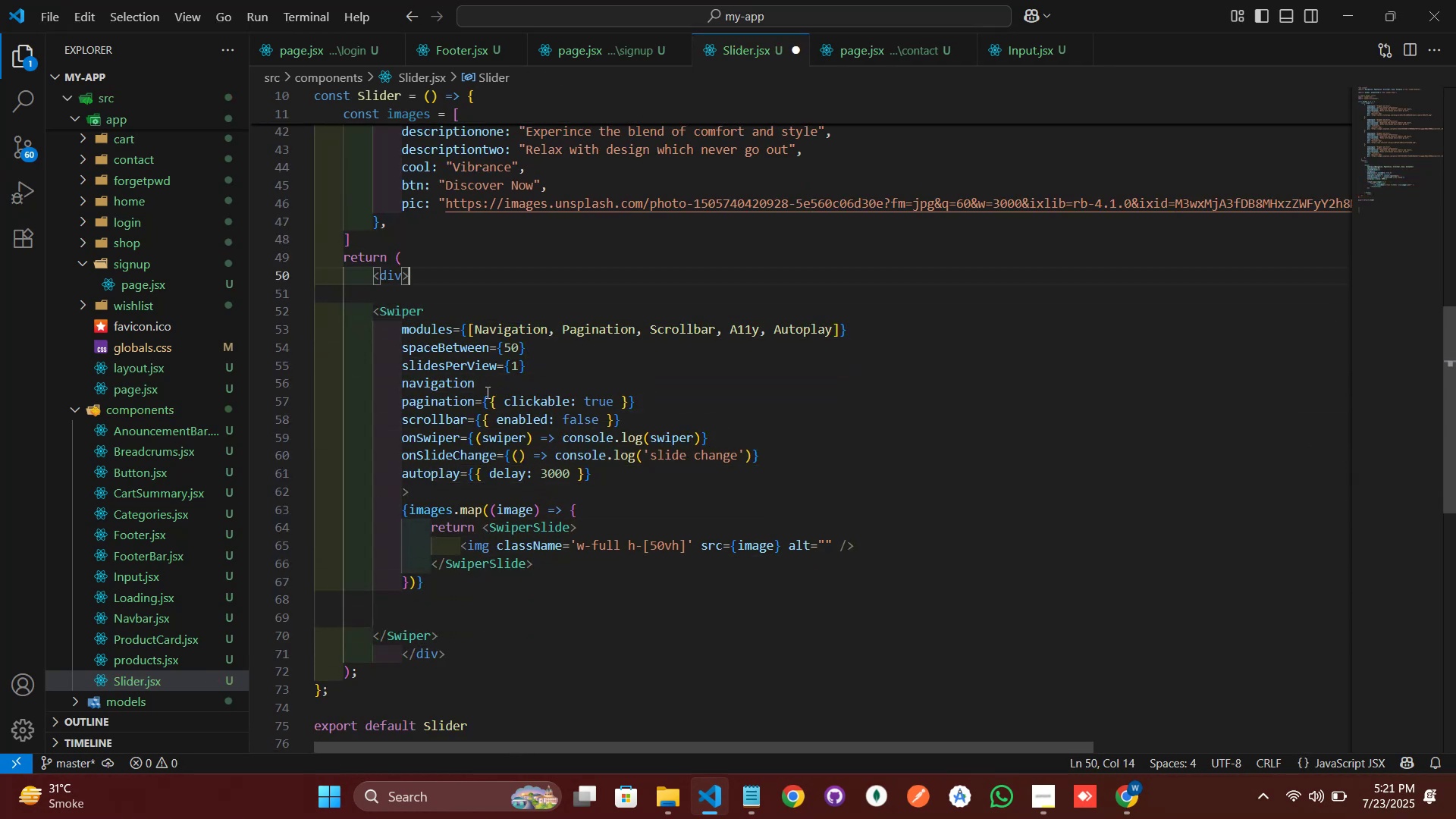 
key(ArrowLeft)
 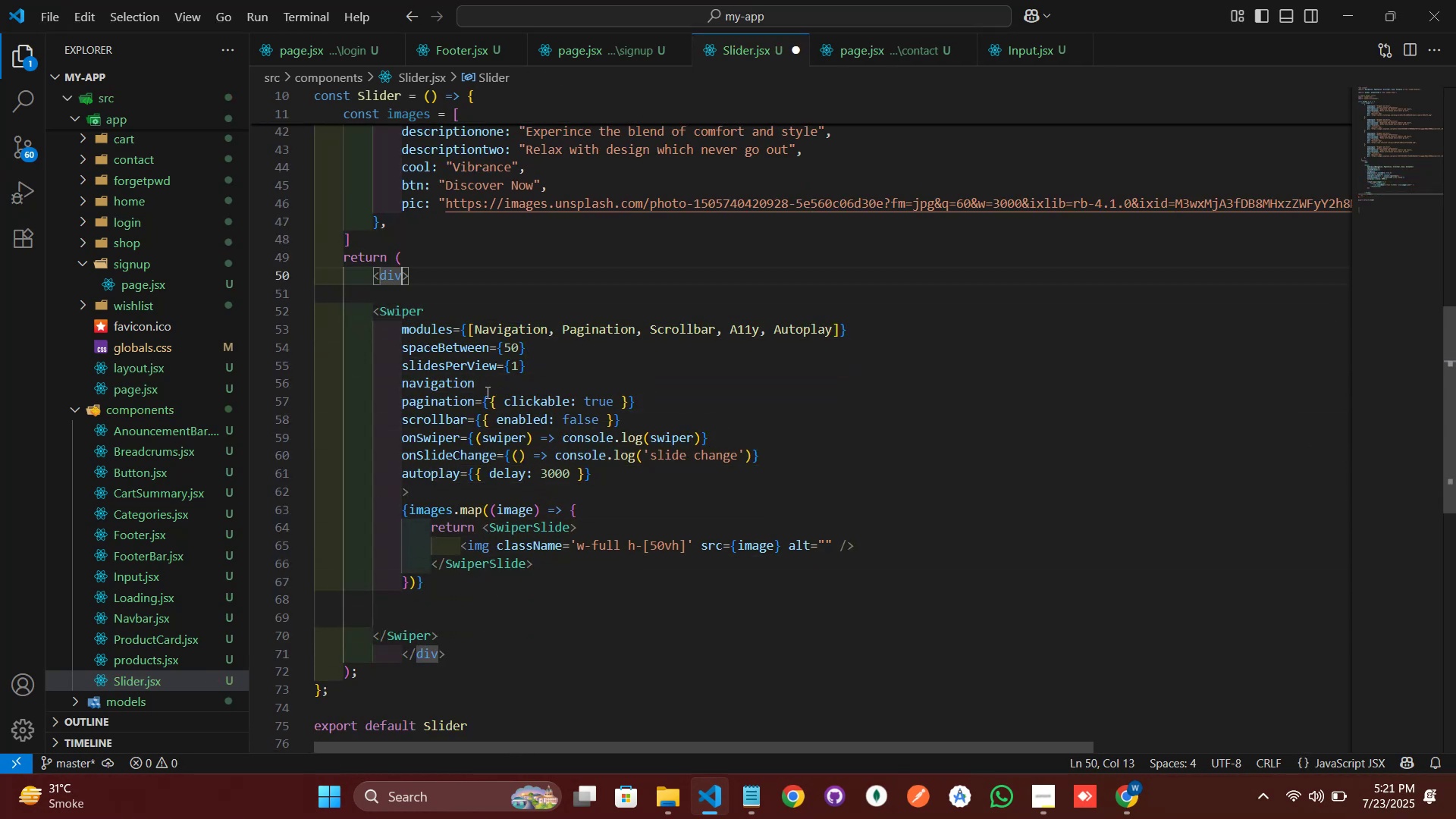 
type( cl)
 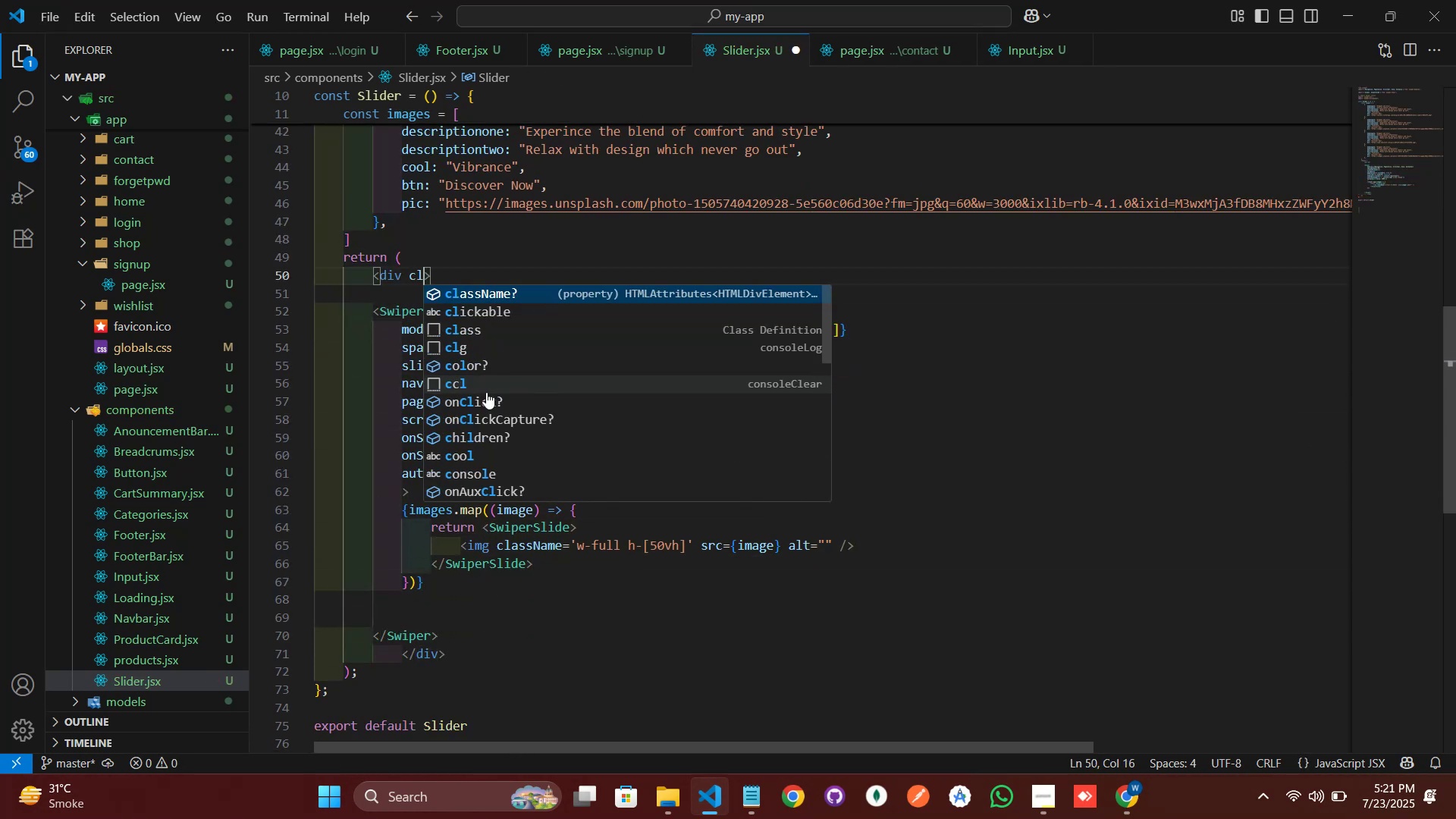 
key(Enter)
 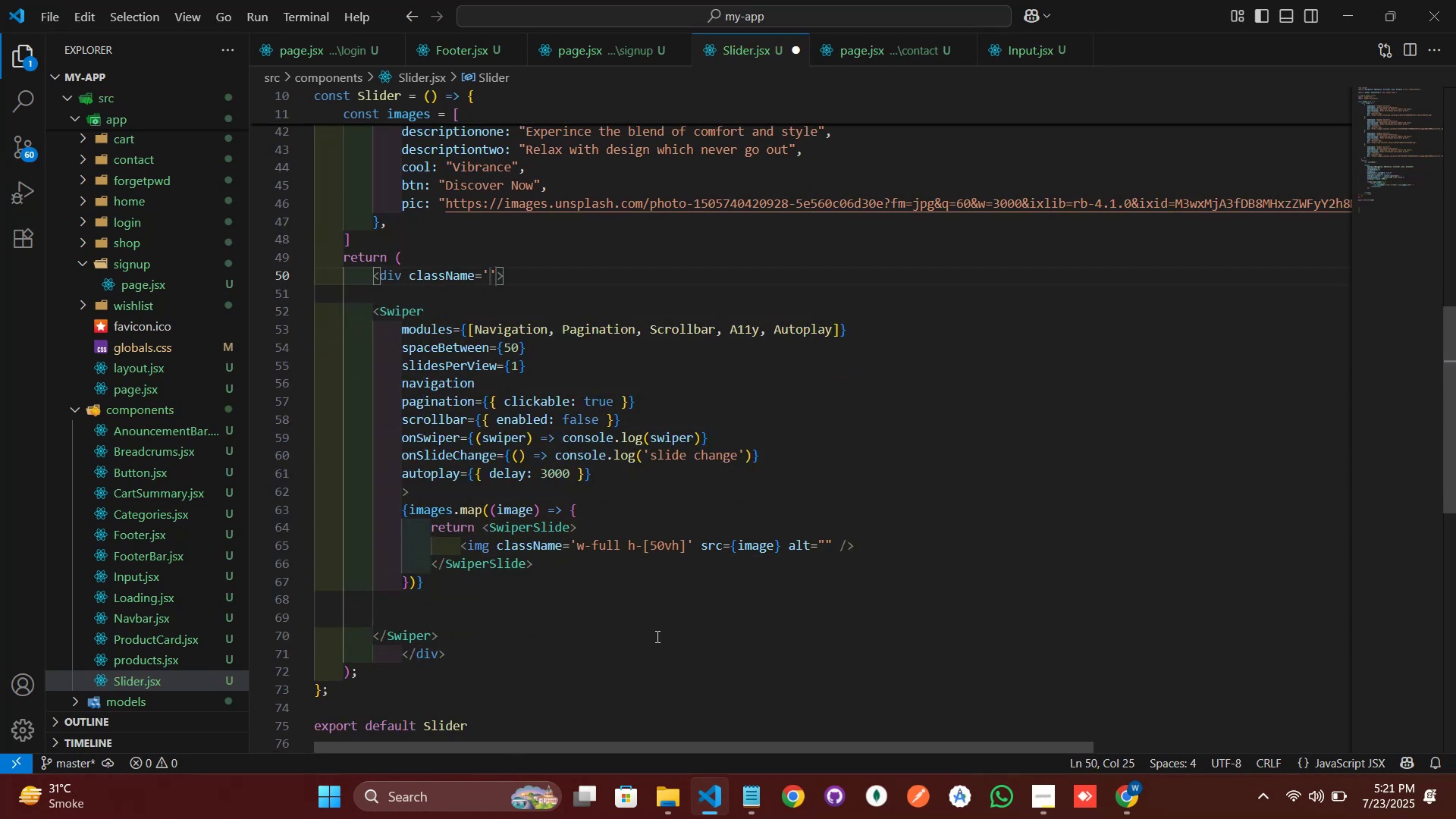 
key(Control+S)
 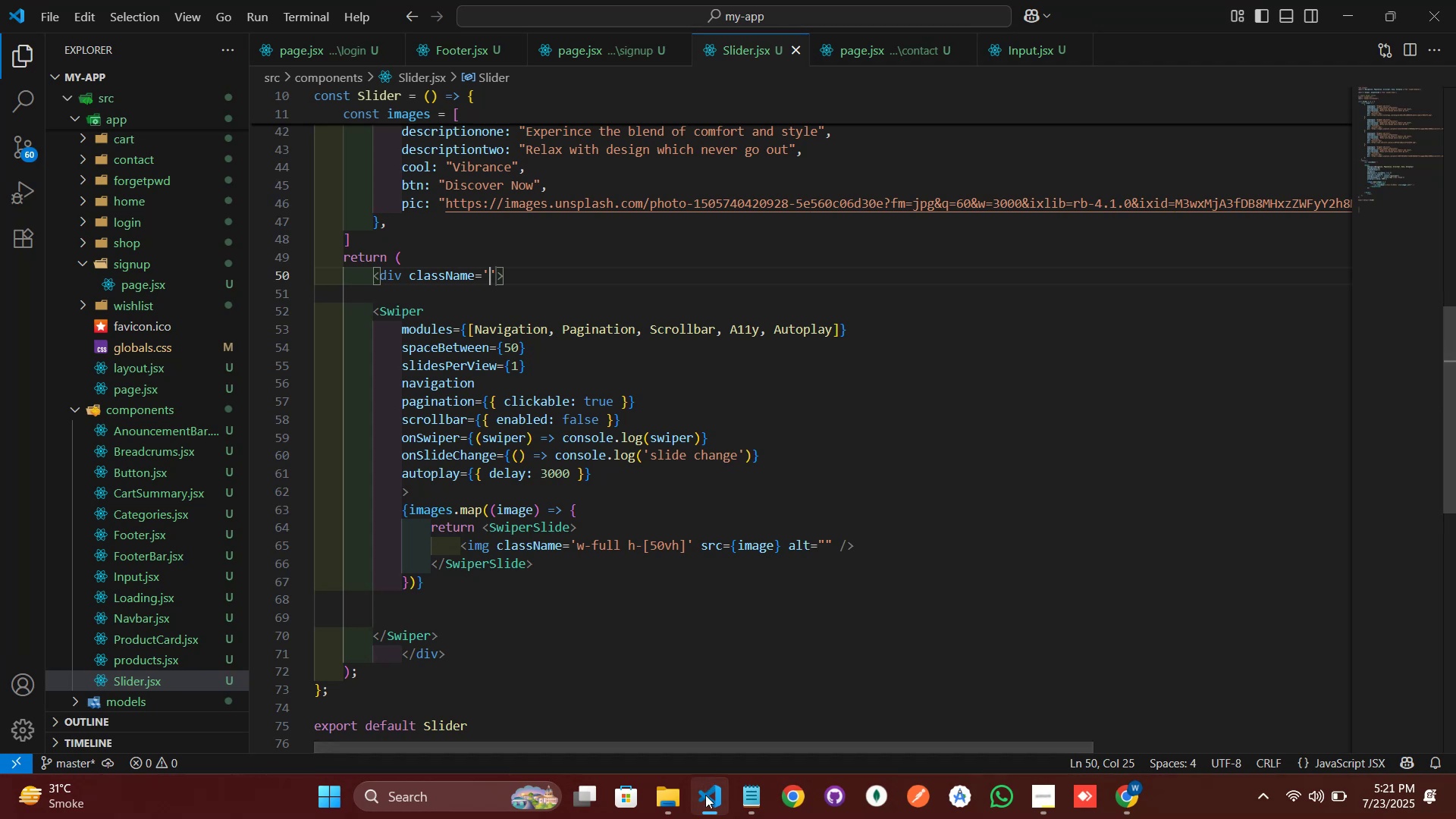 
left_click([706, 807])
 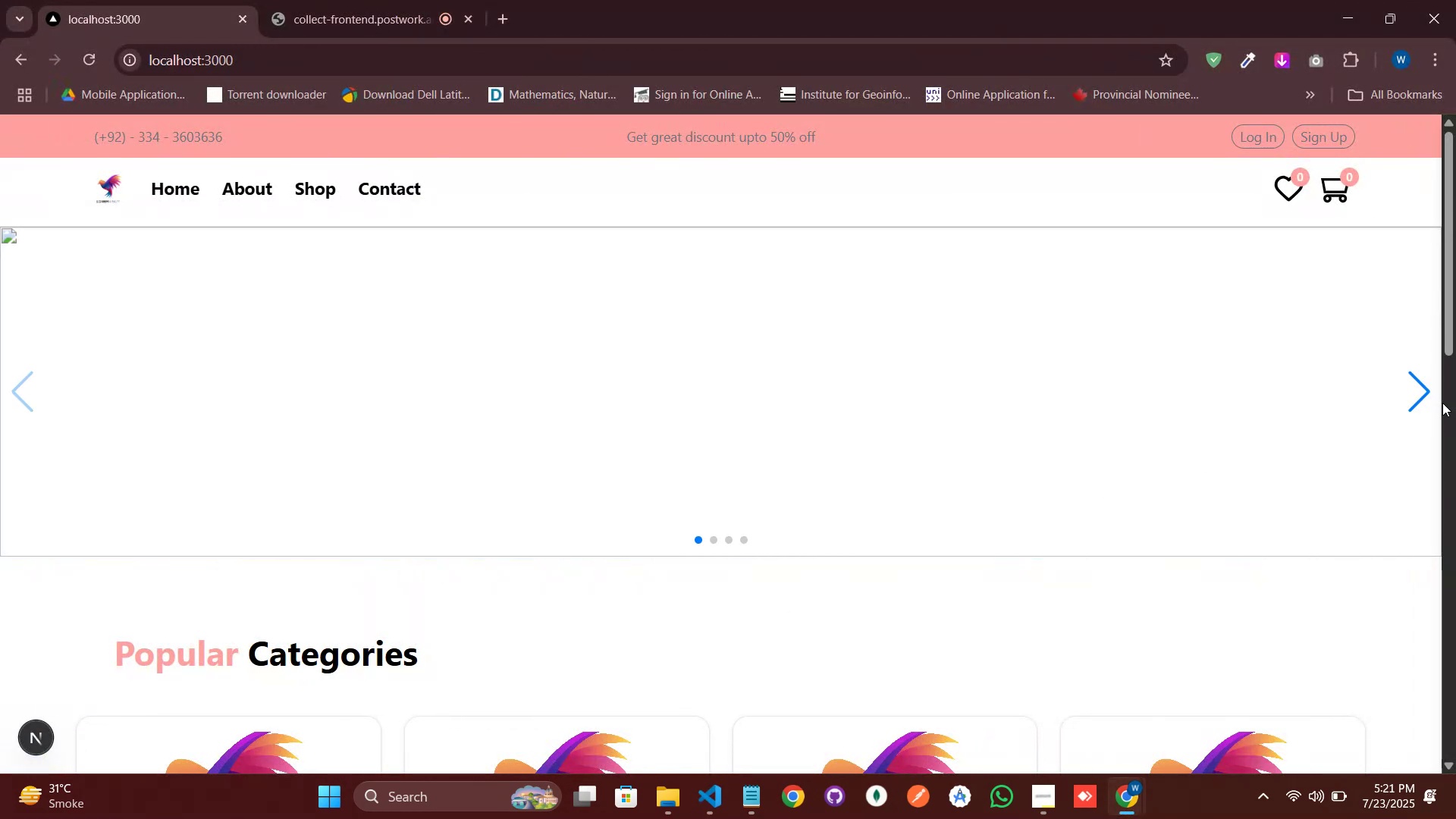 
left_click([1414, 394])
 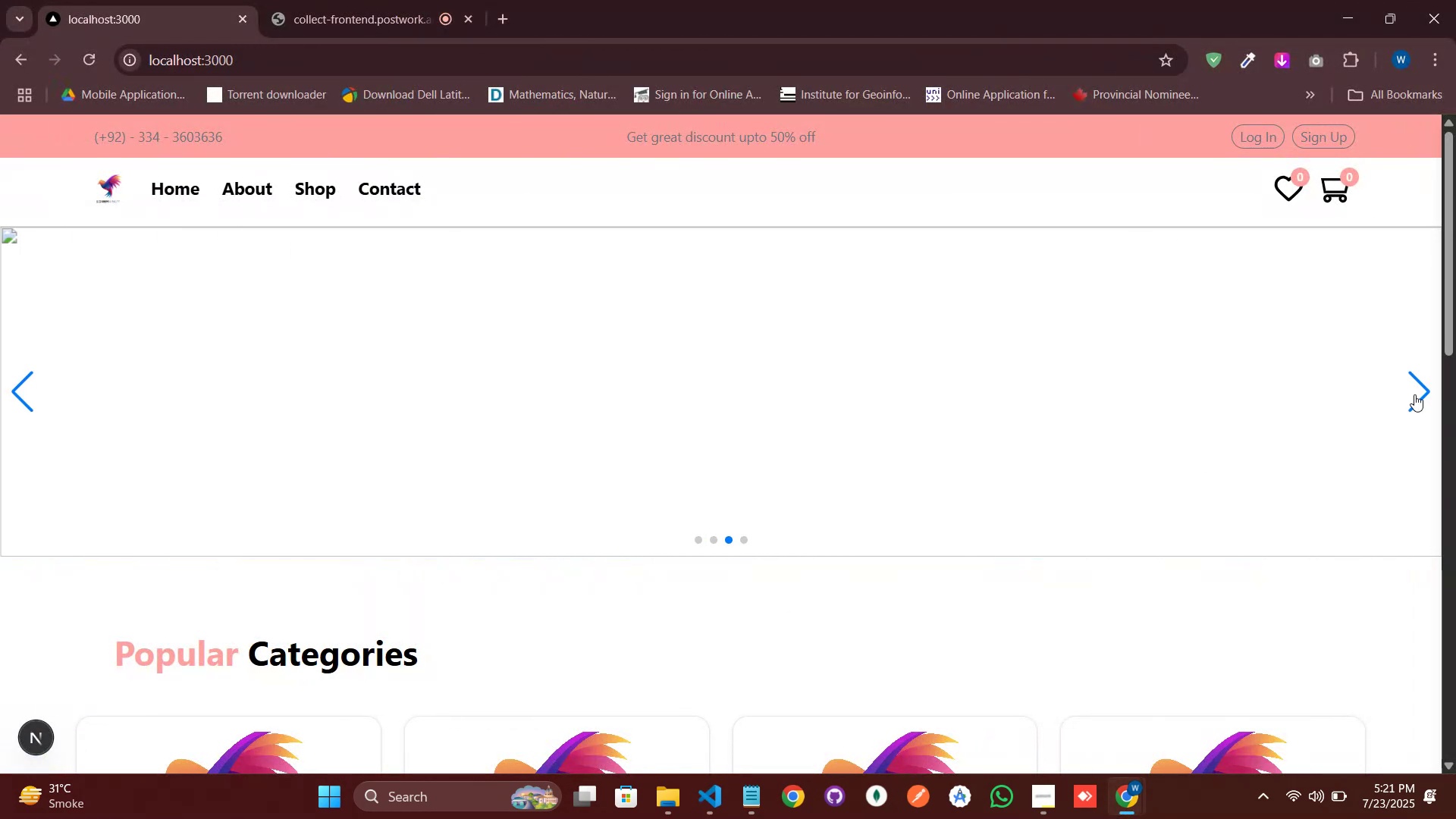 
left_click([1414, 394])
 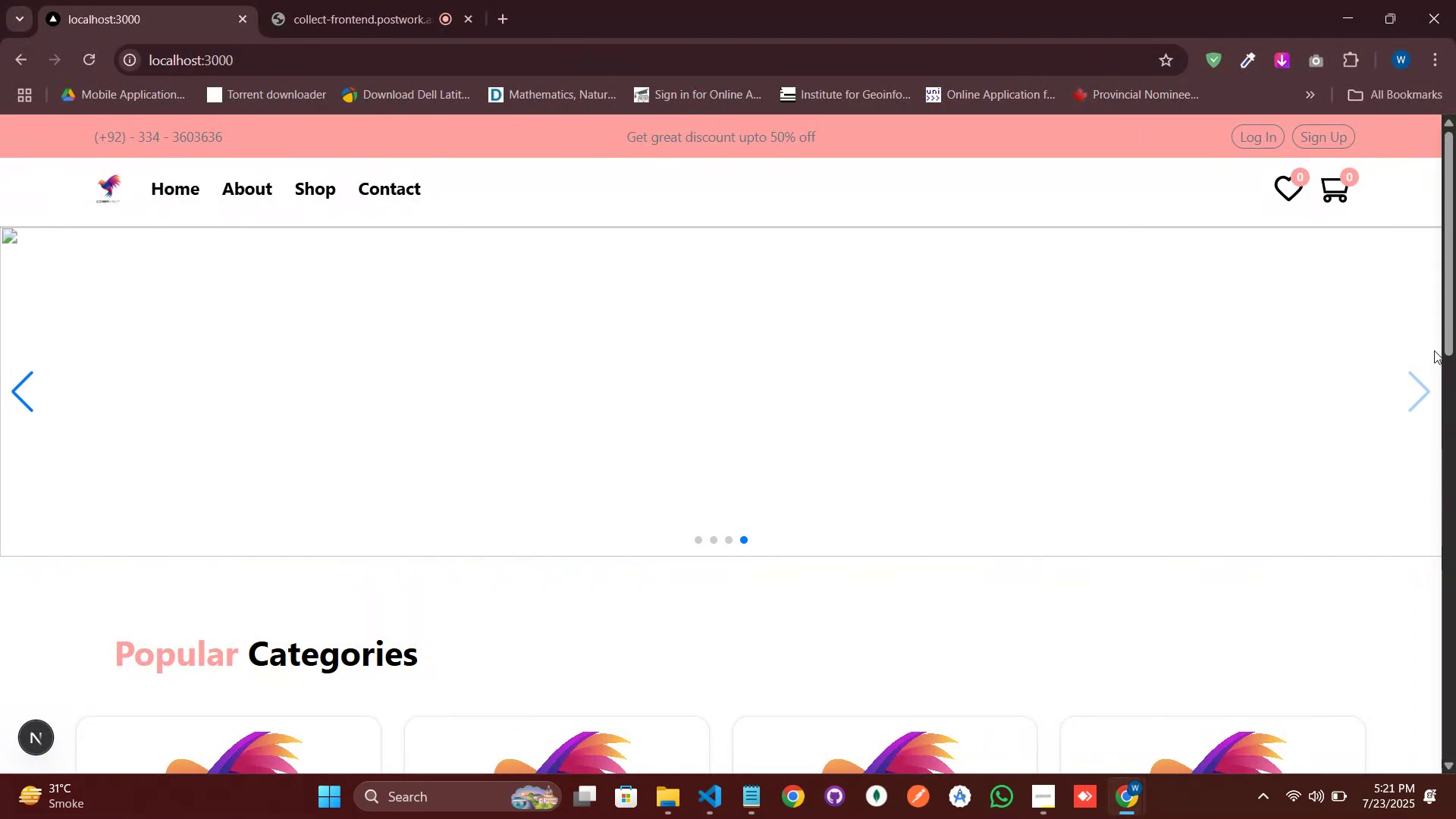 
left_click_drag(start_coordinate=[1454, 310], to_coordinate=[1455, 276])
 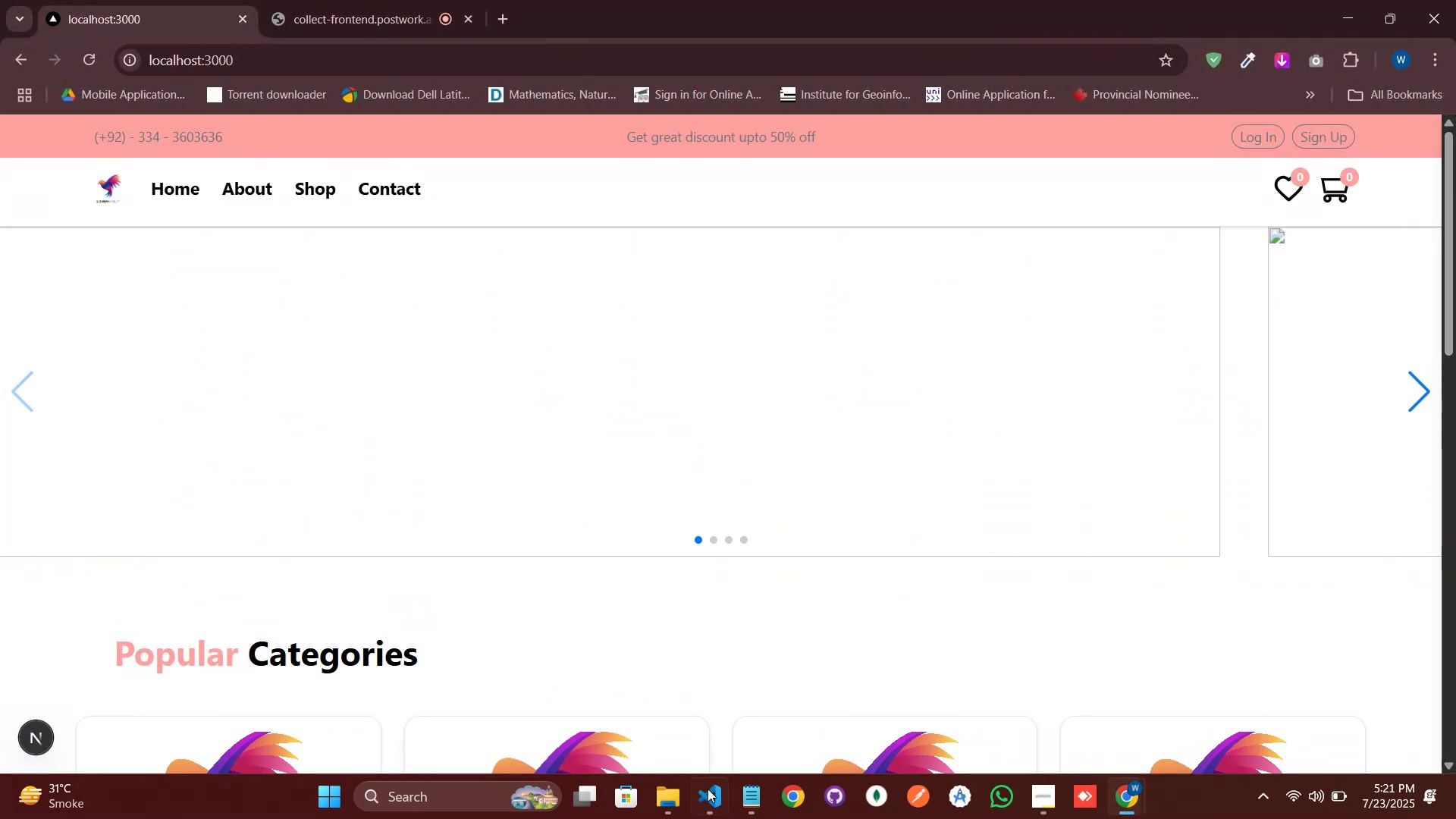 
left_click([713, 805])
 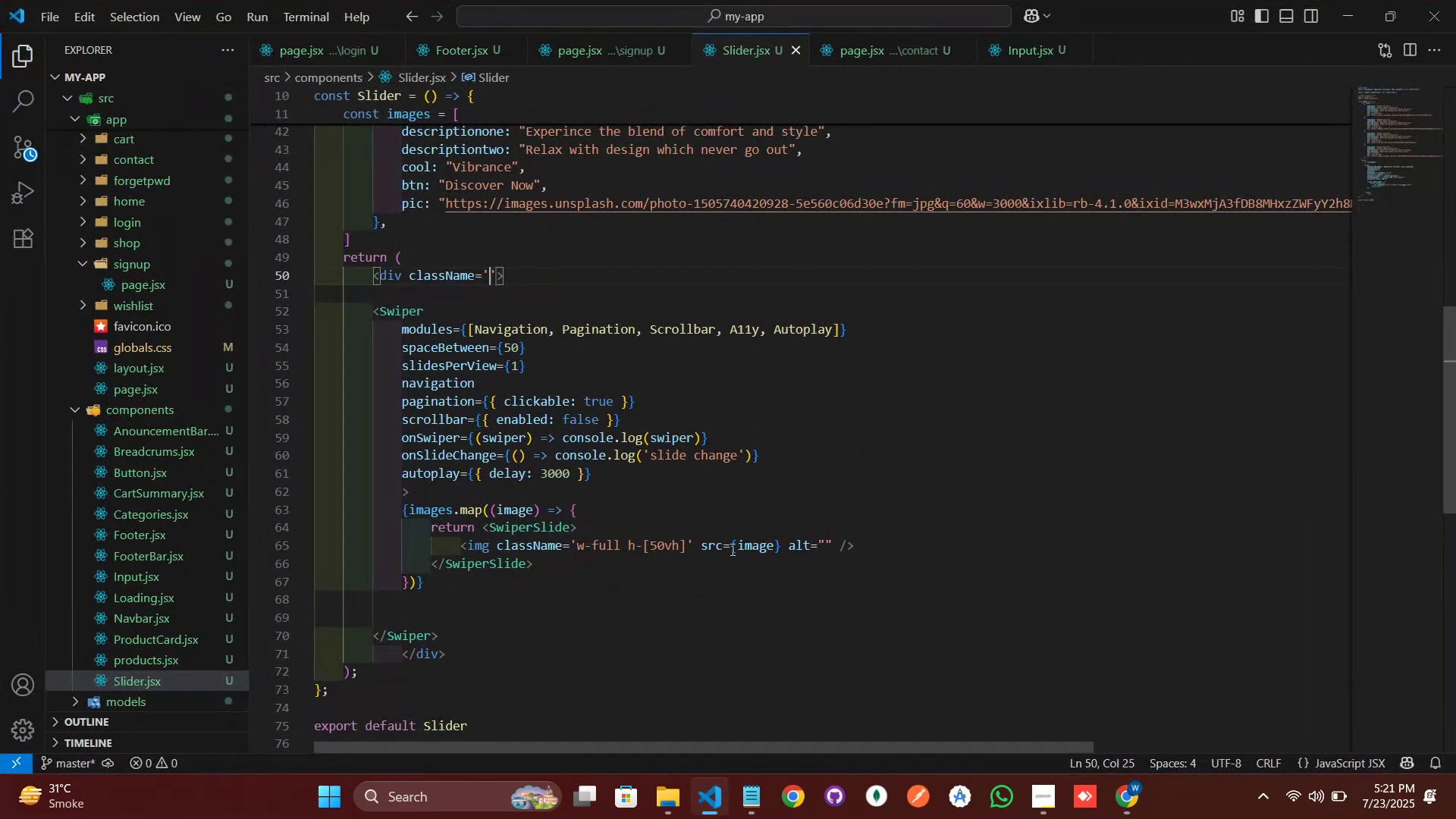 
scroll: coordinate [749, 503], scroll_direction: up, amount: 5.0
 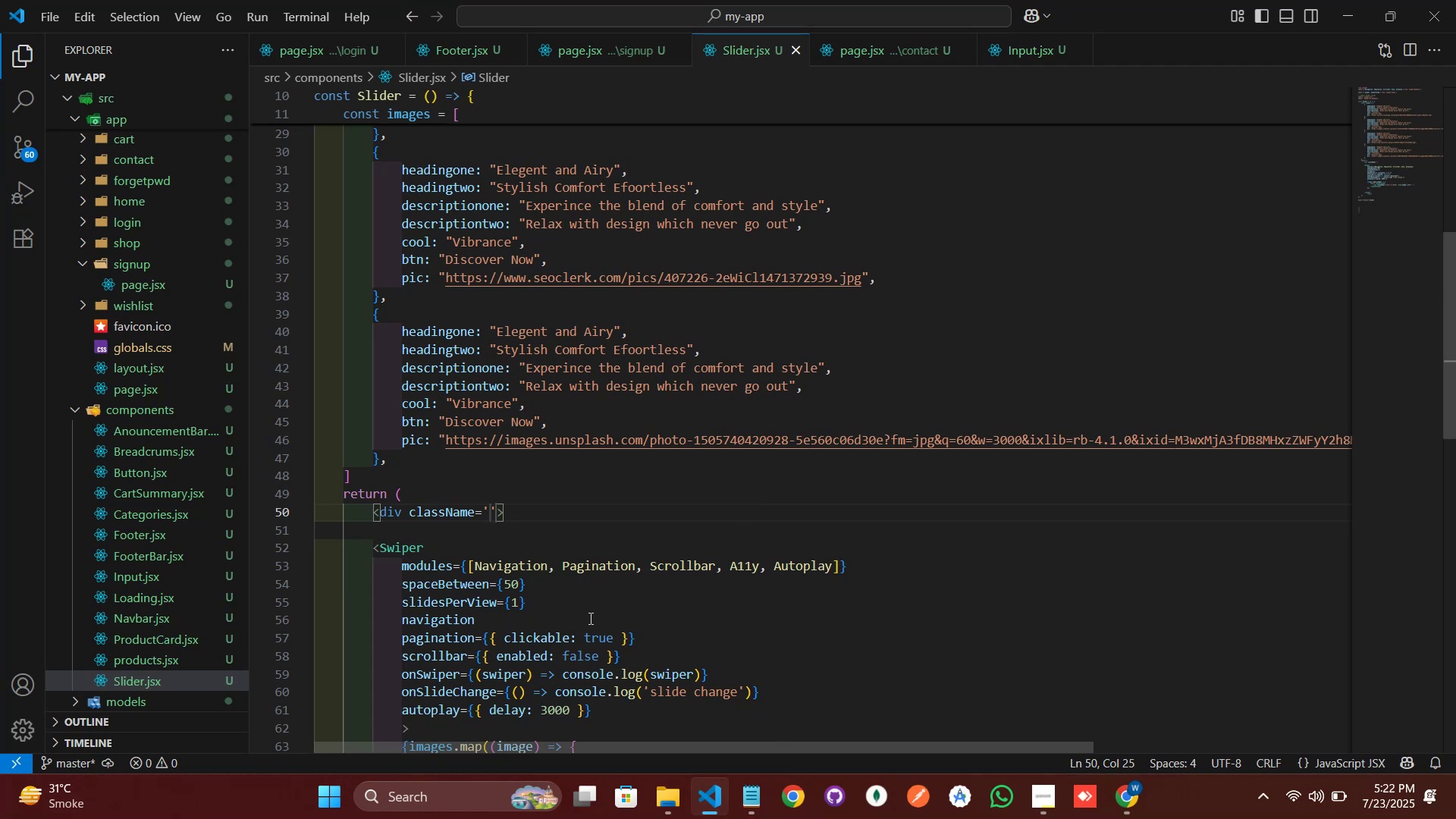 
wait(8.71)
 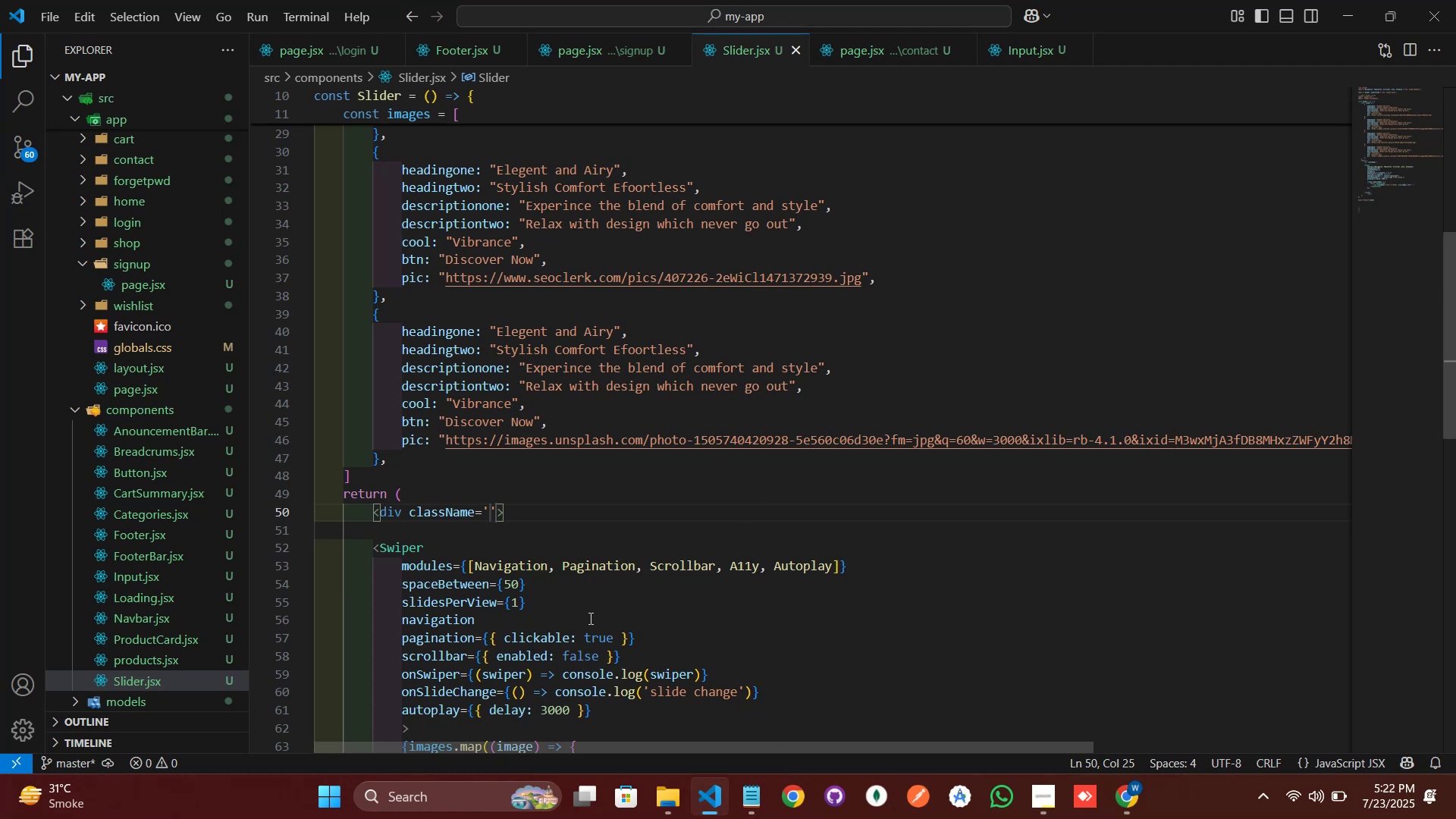 
scroll: coordinate [566, 500], scroll_direction: down, amount: 3.0
 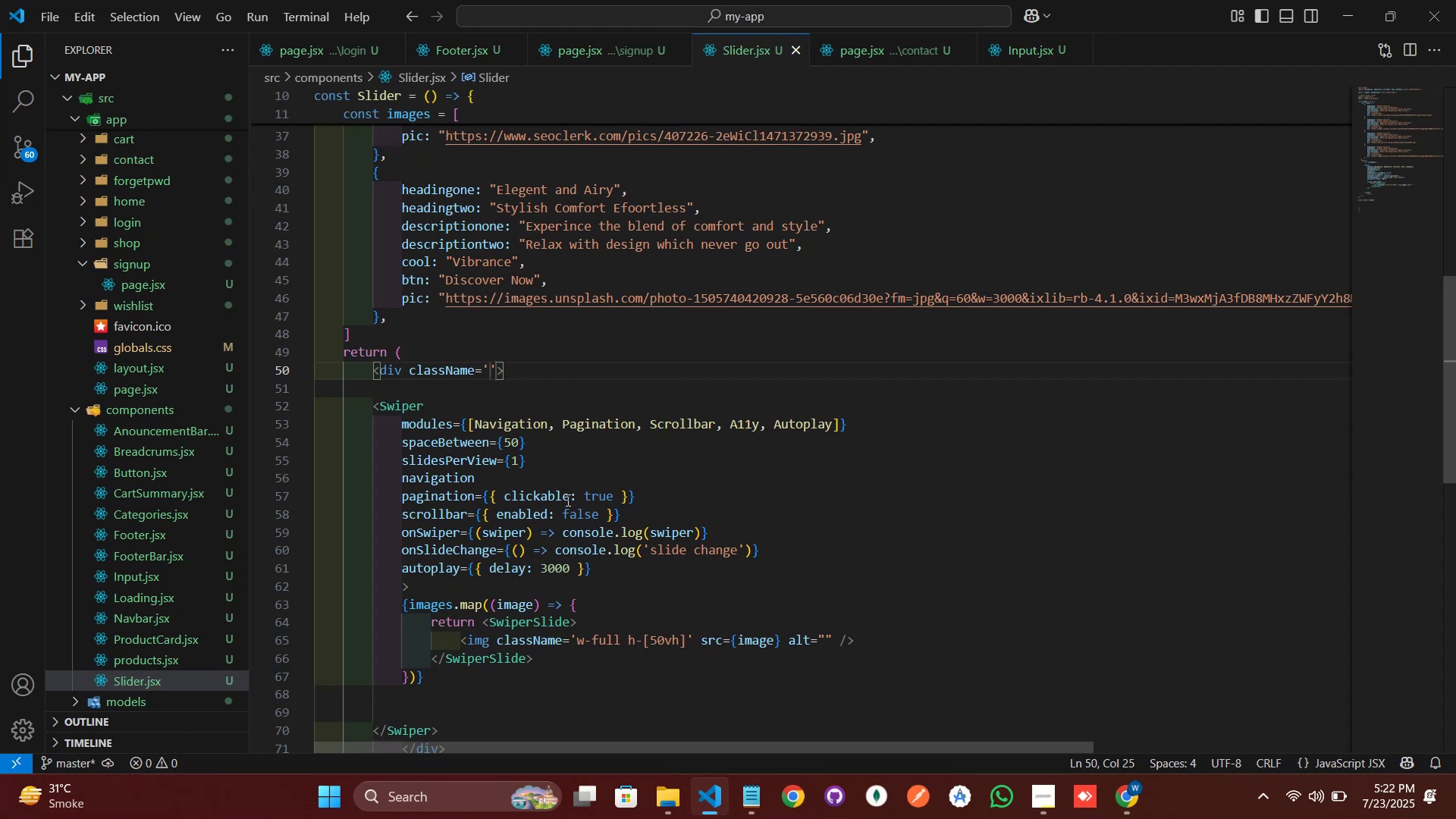 
type(relative mb-0 w-full)
 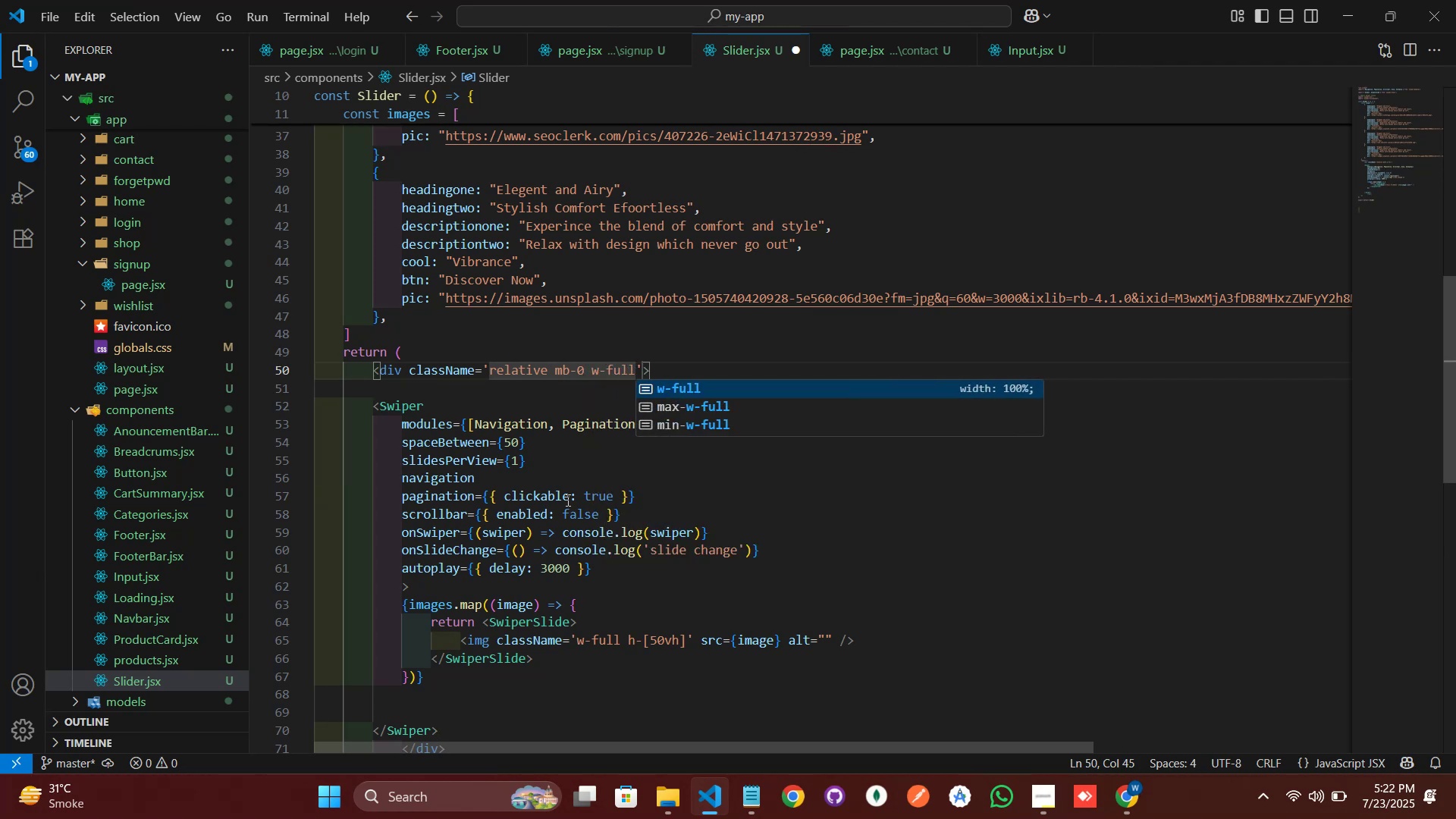 
key(ArrowRight)
 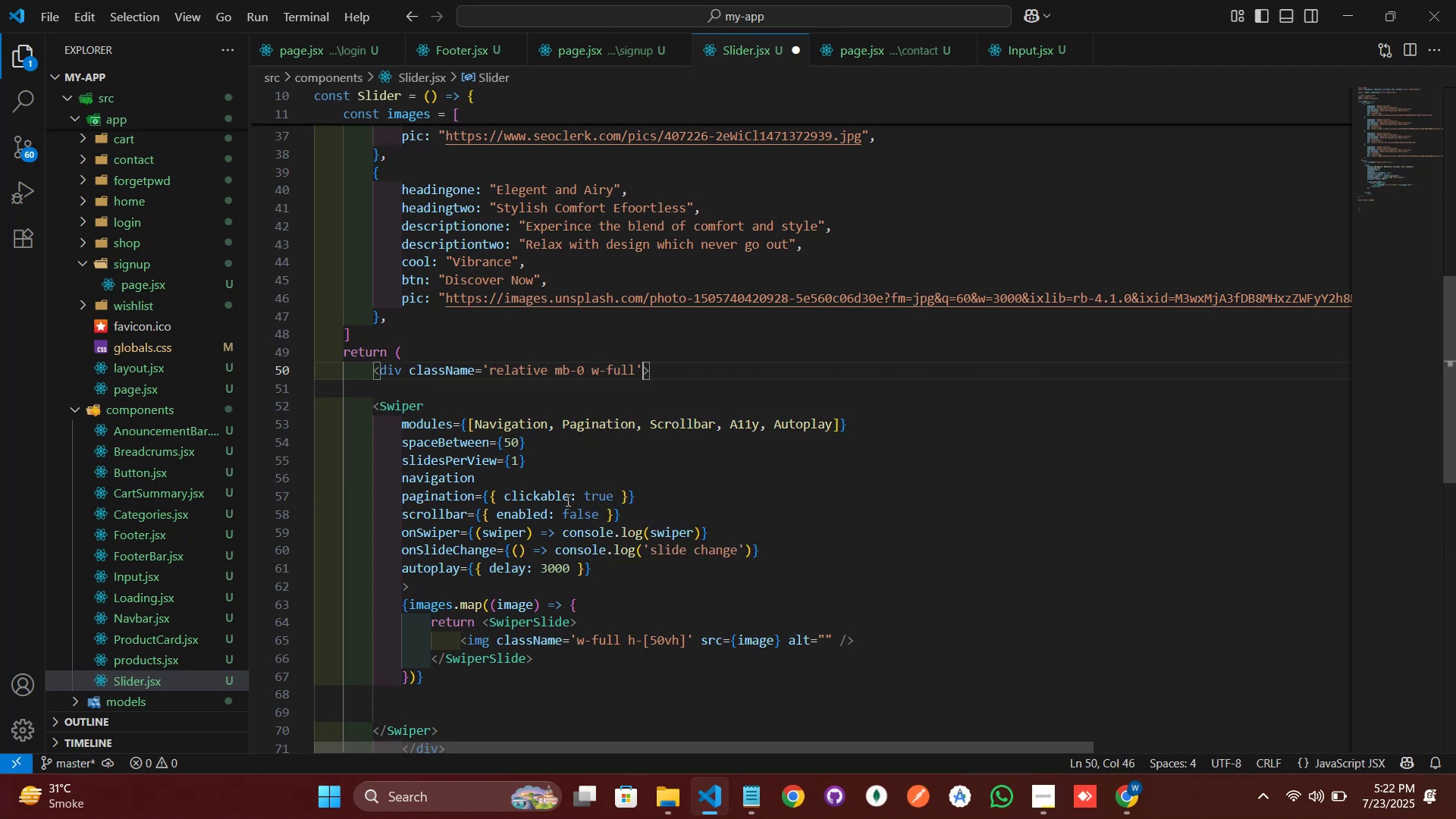 
key(ArrowDown)
 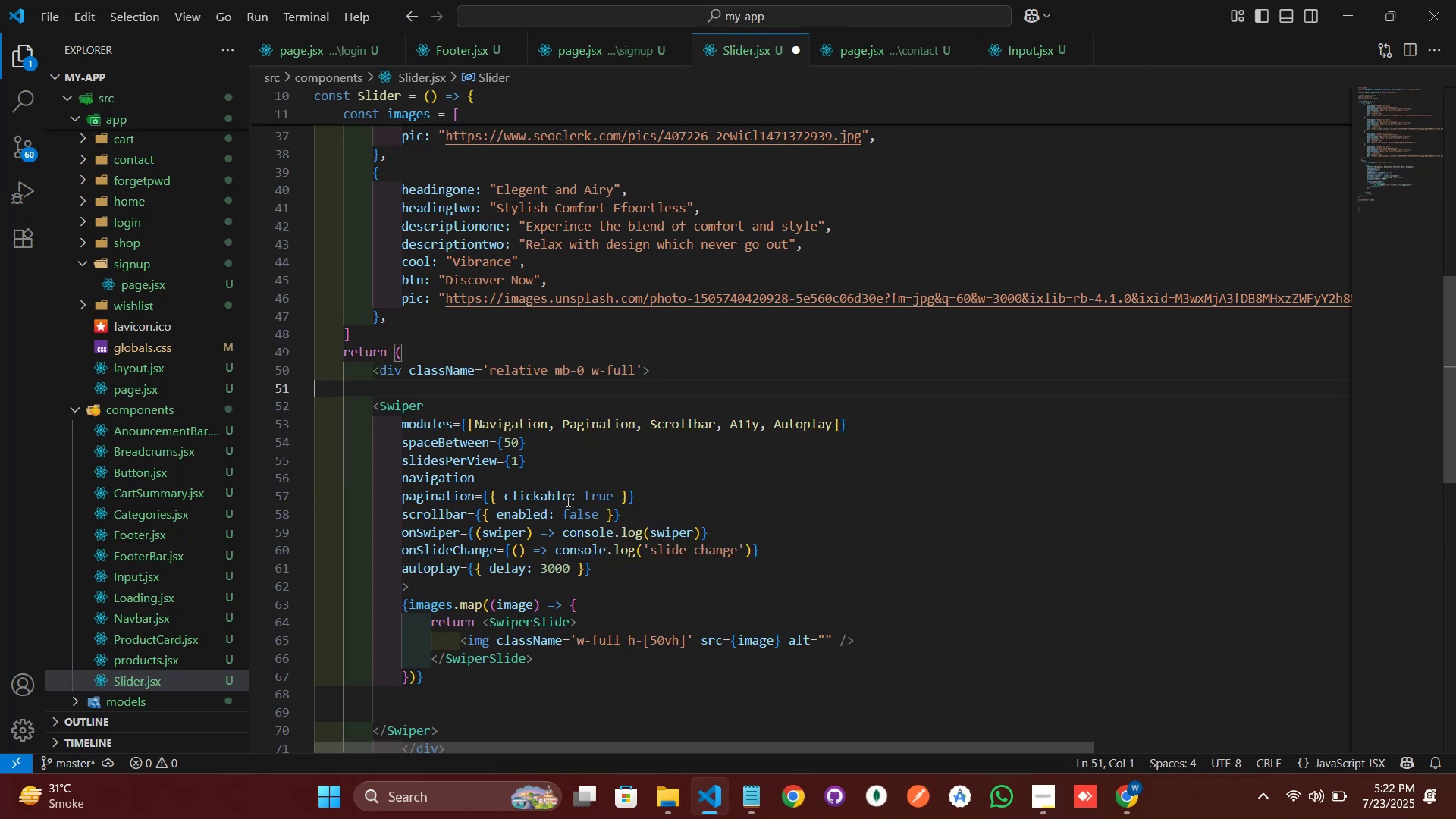 
key(ArrowDown)
 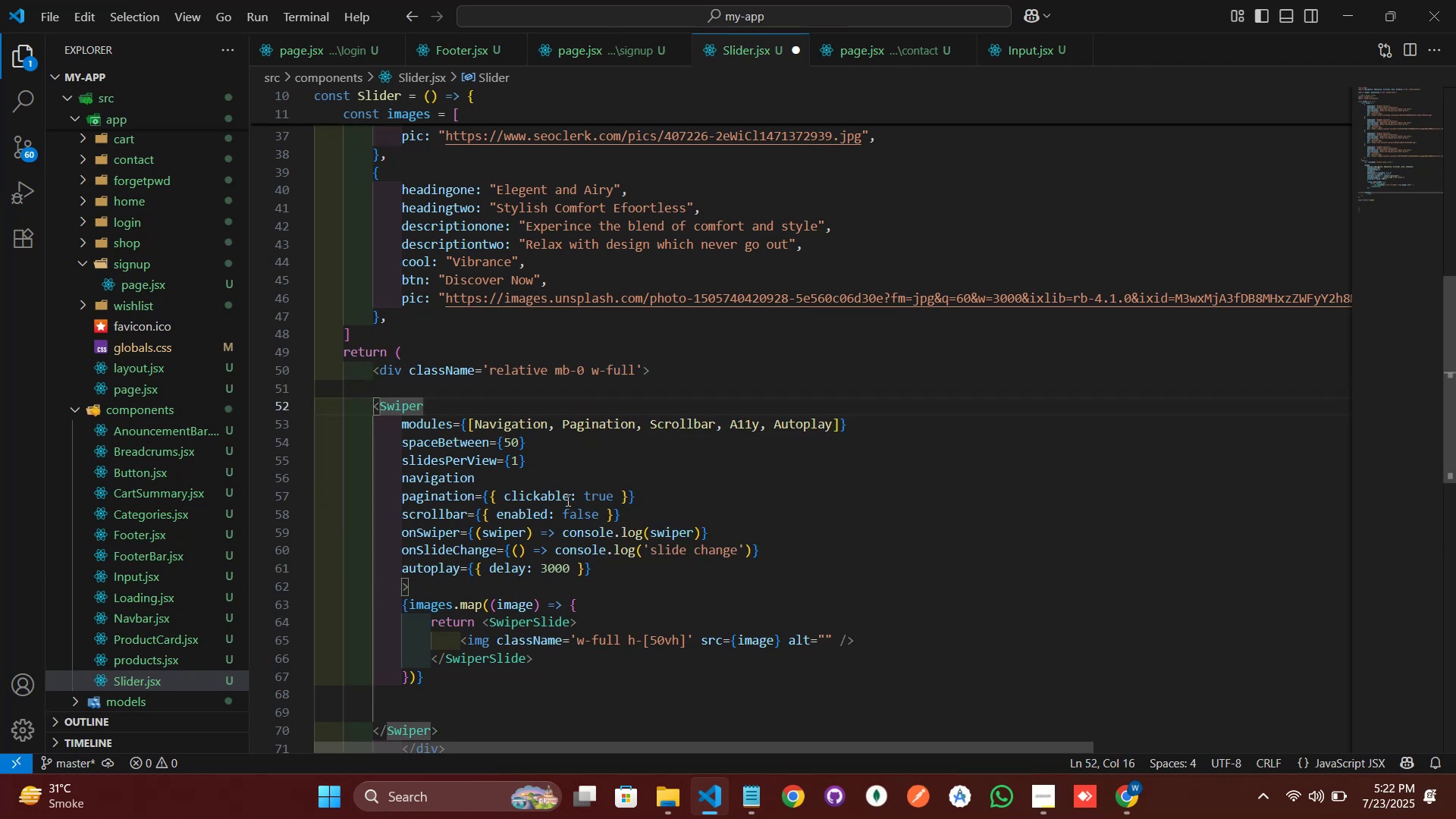 
key(ArrowDown)
 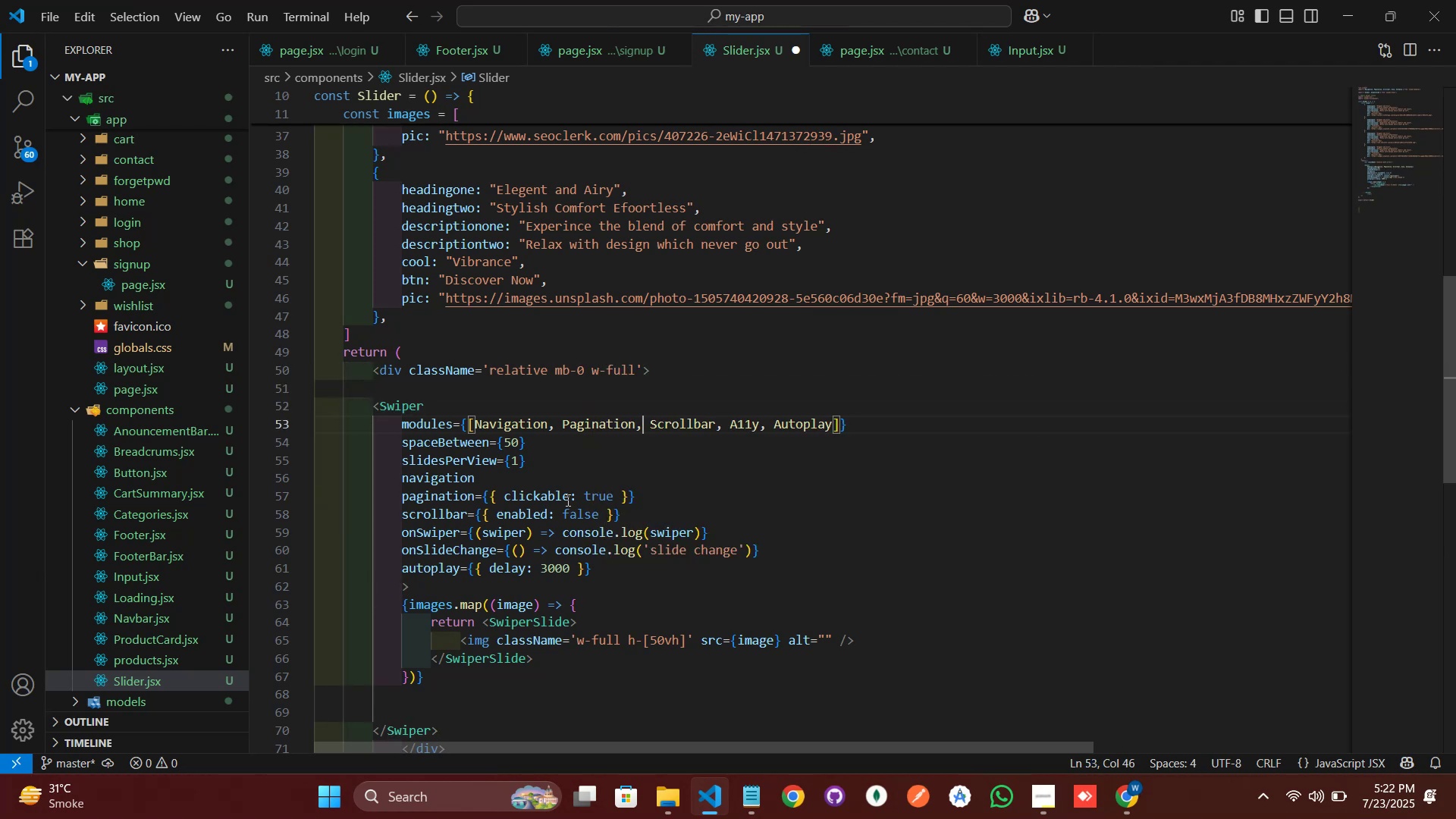 
key(ArrowRight)
 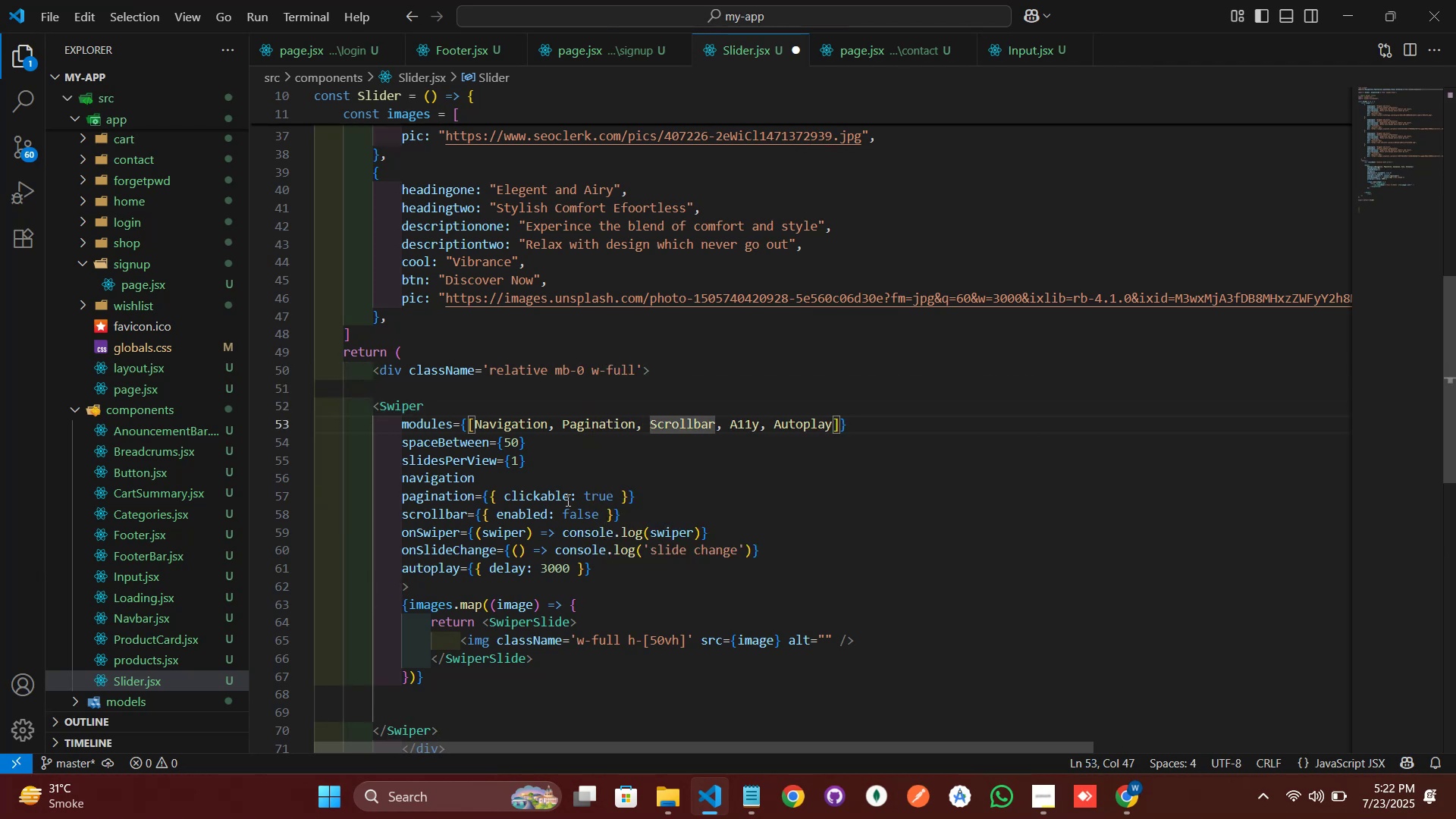 
key(ArrowDown)
 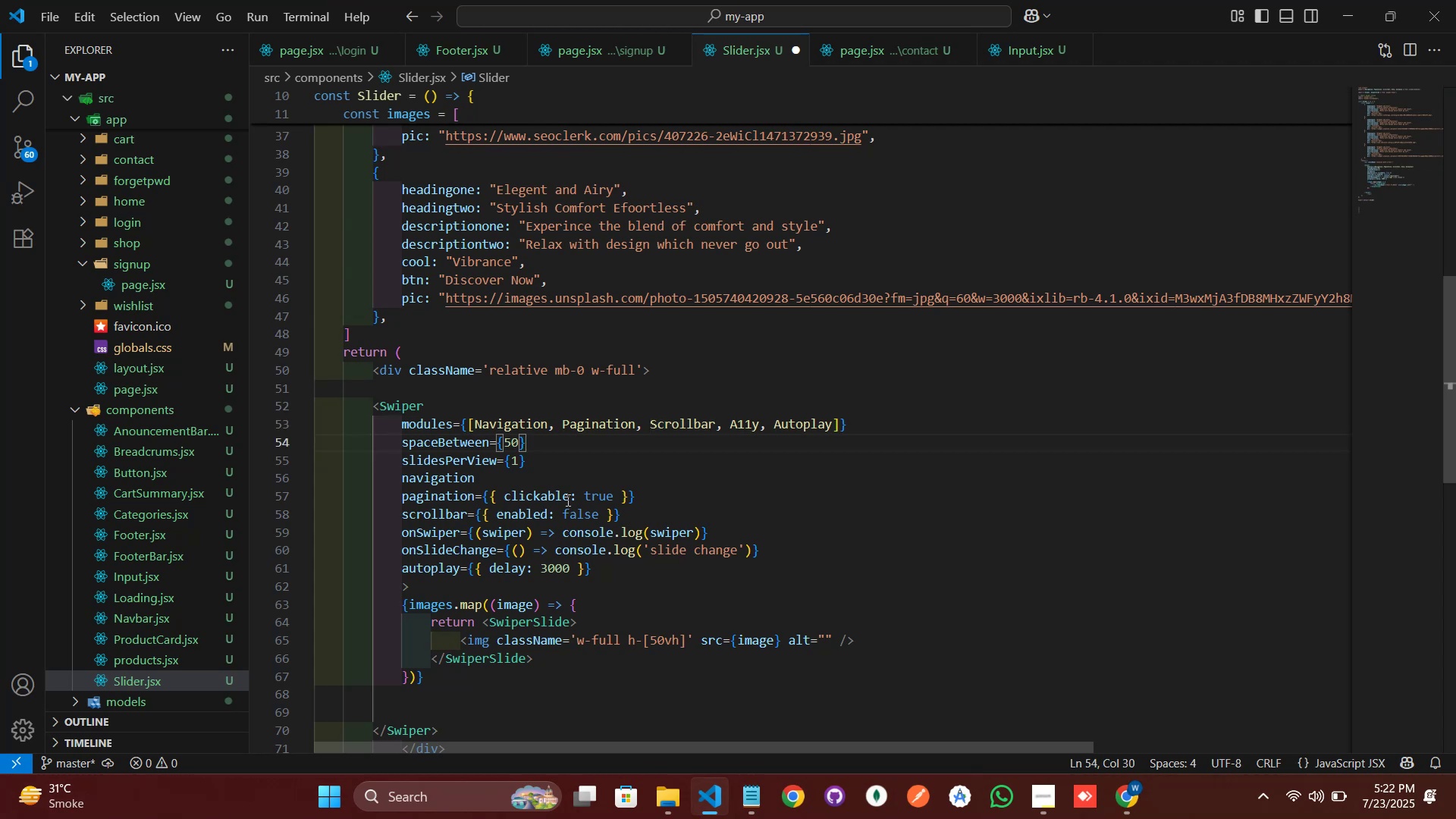 
key(ArrowDown)
 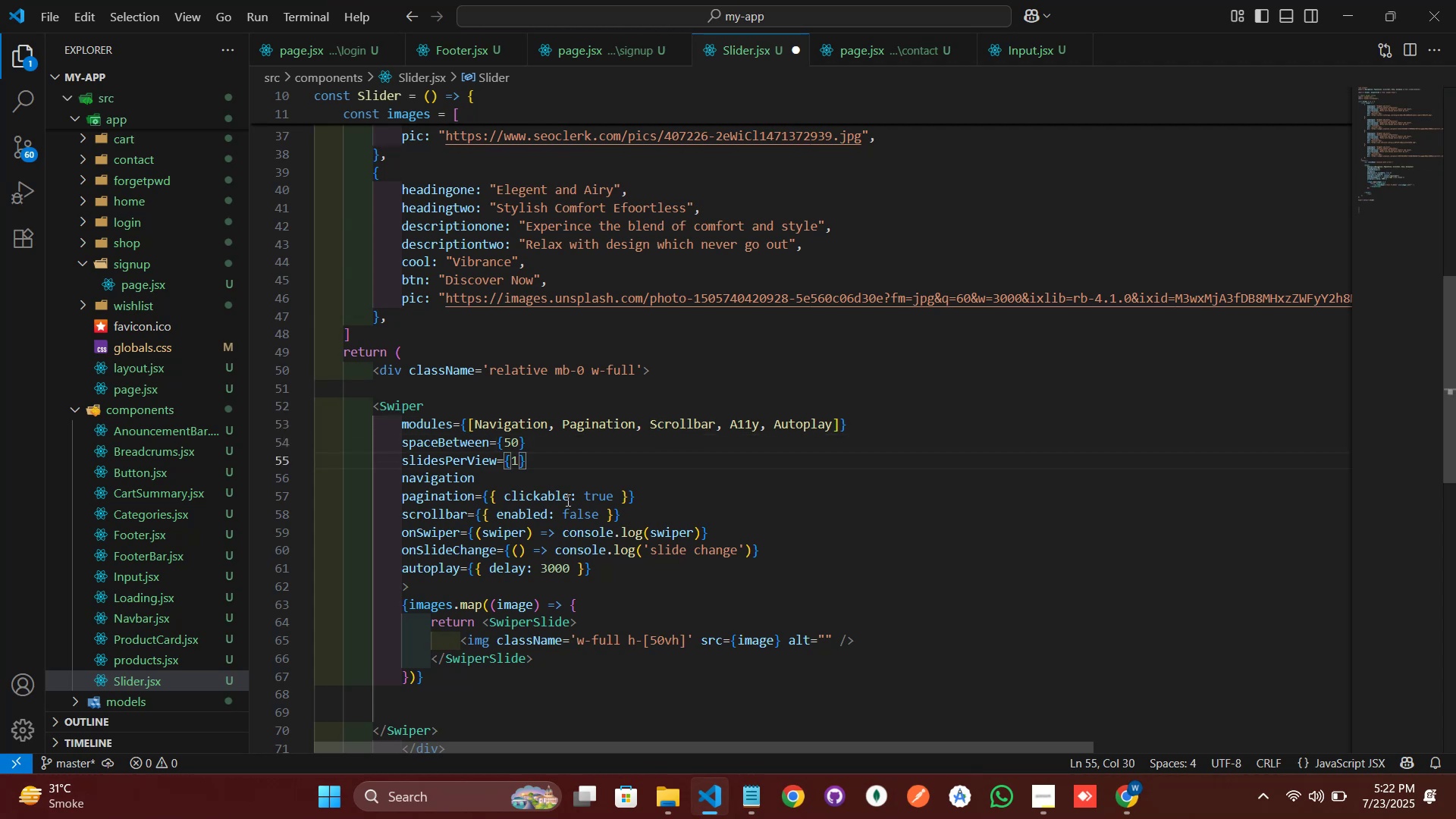 
key(ArrowDown)
 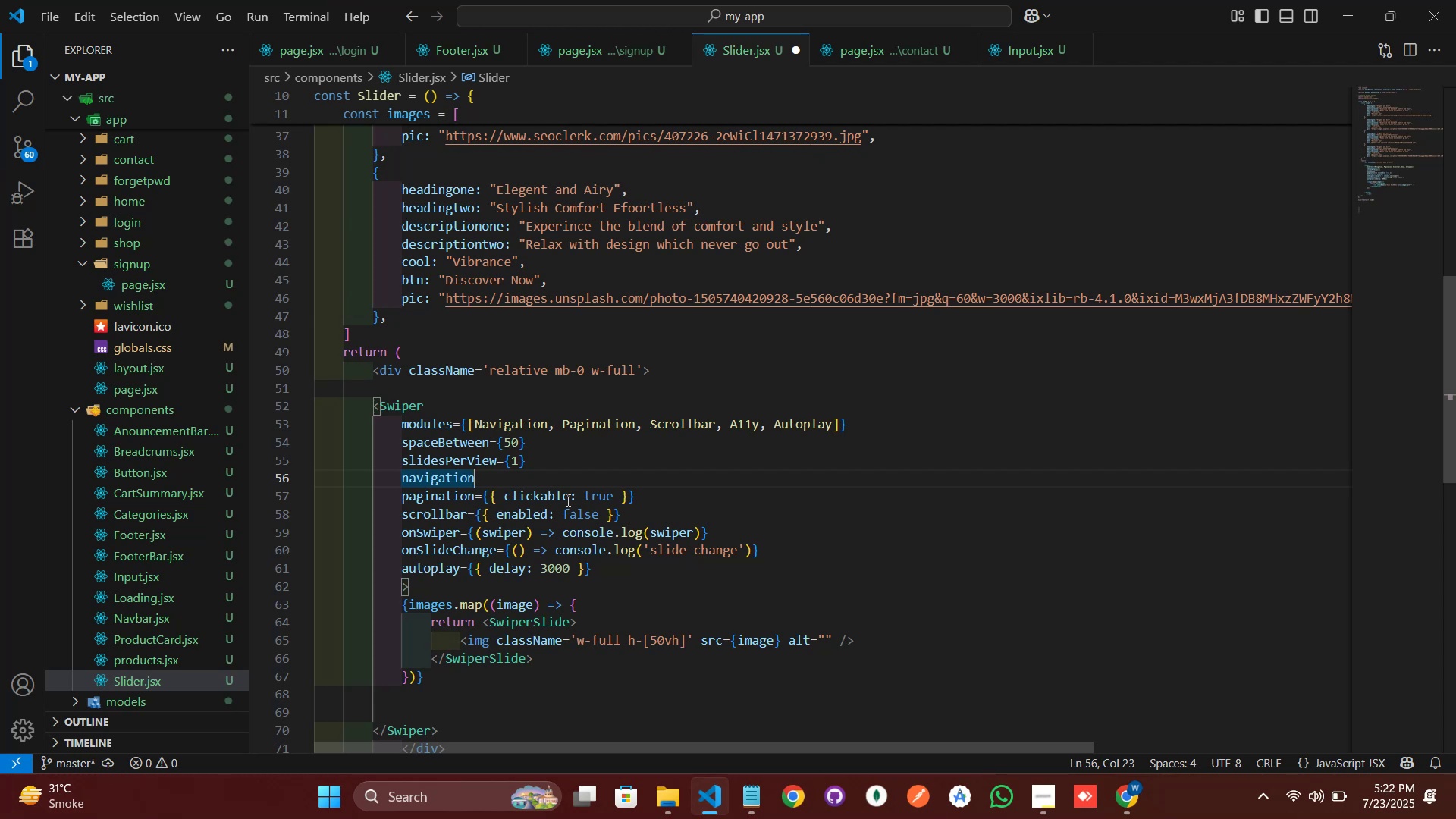 
wait(15.48)
 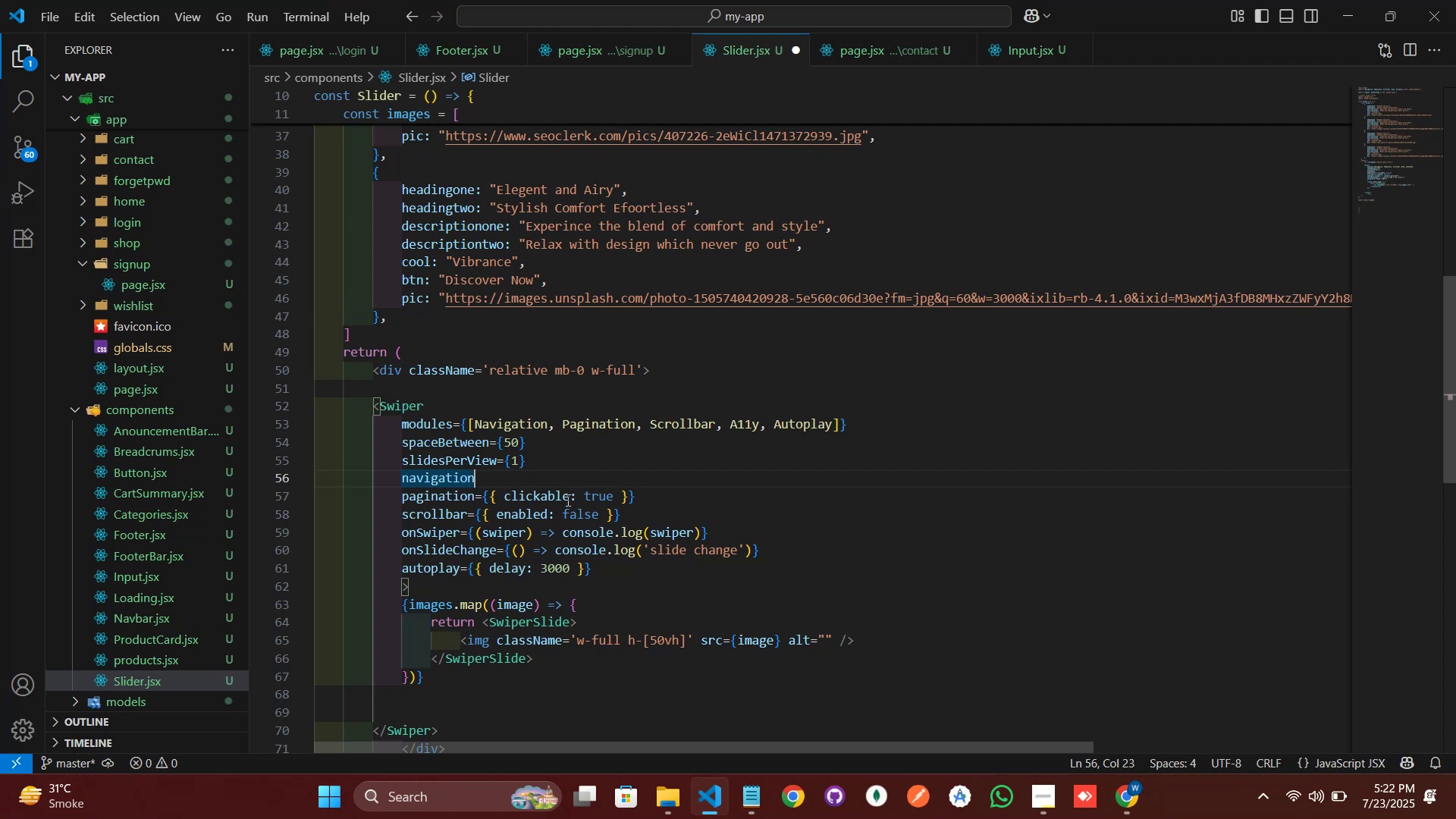 
key(ArrowDown)
 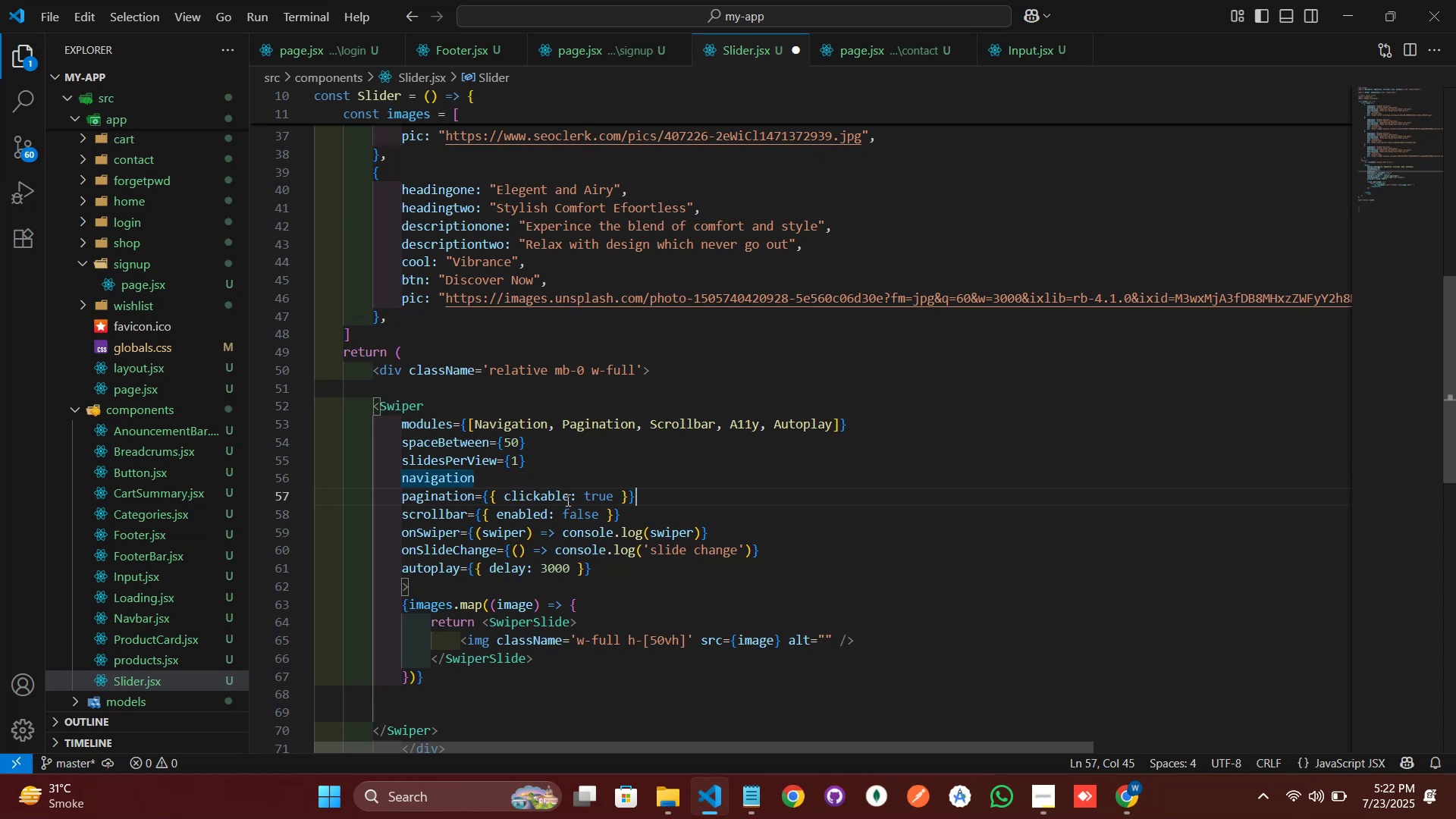 
key(ArrowDown)
 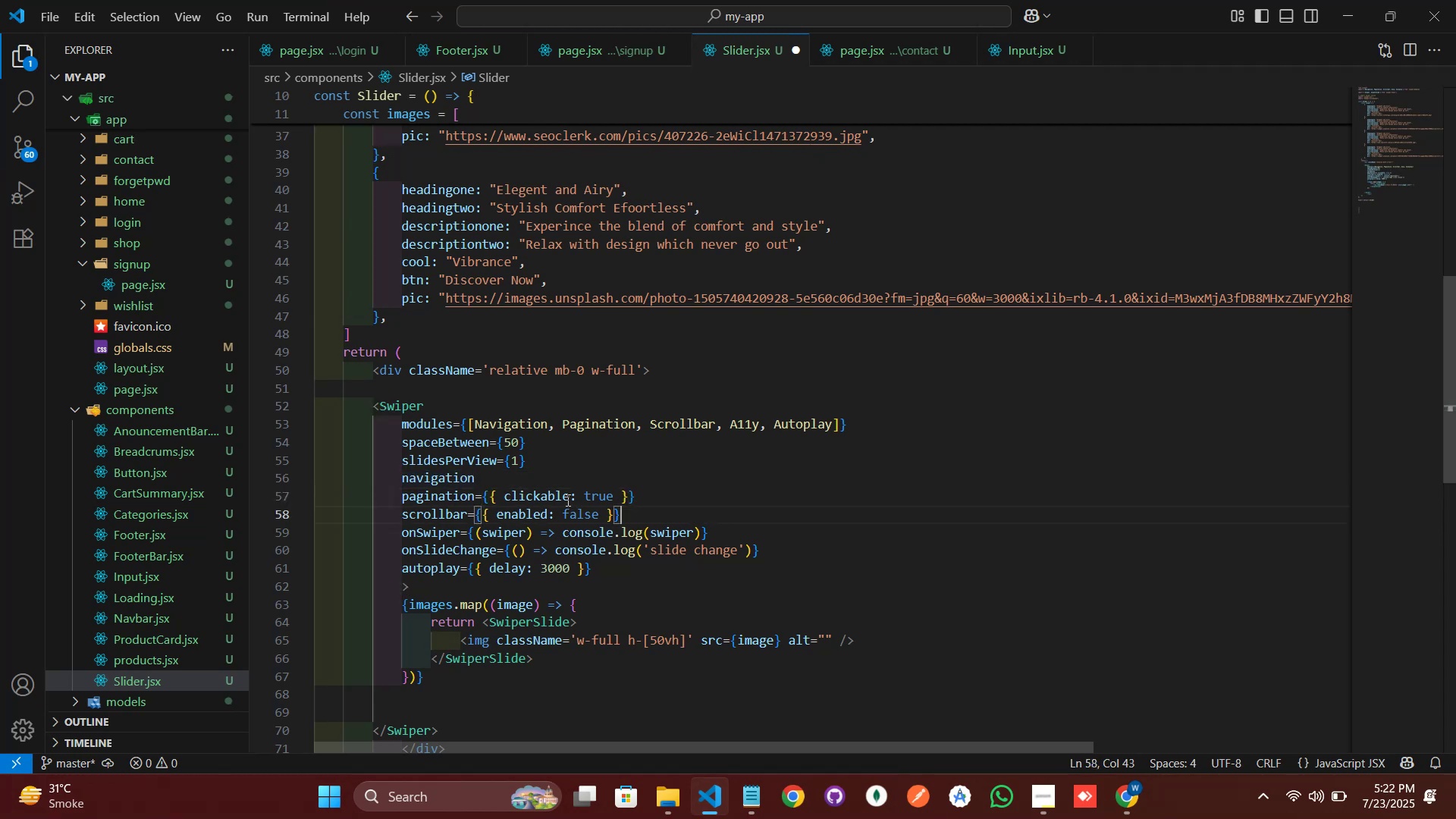 
key(ArrowDown)
 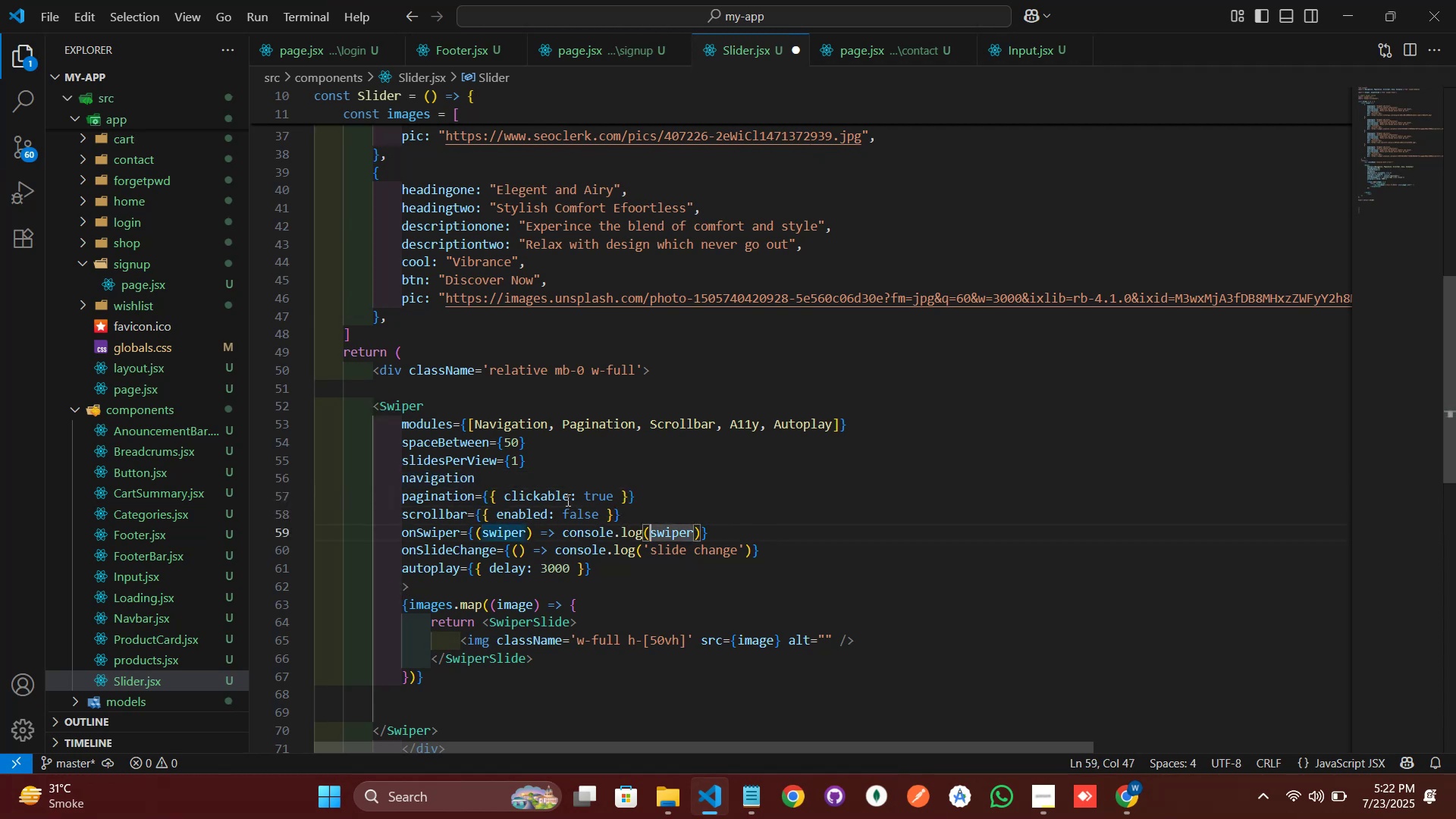 
key(ArrowDown)
 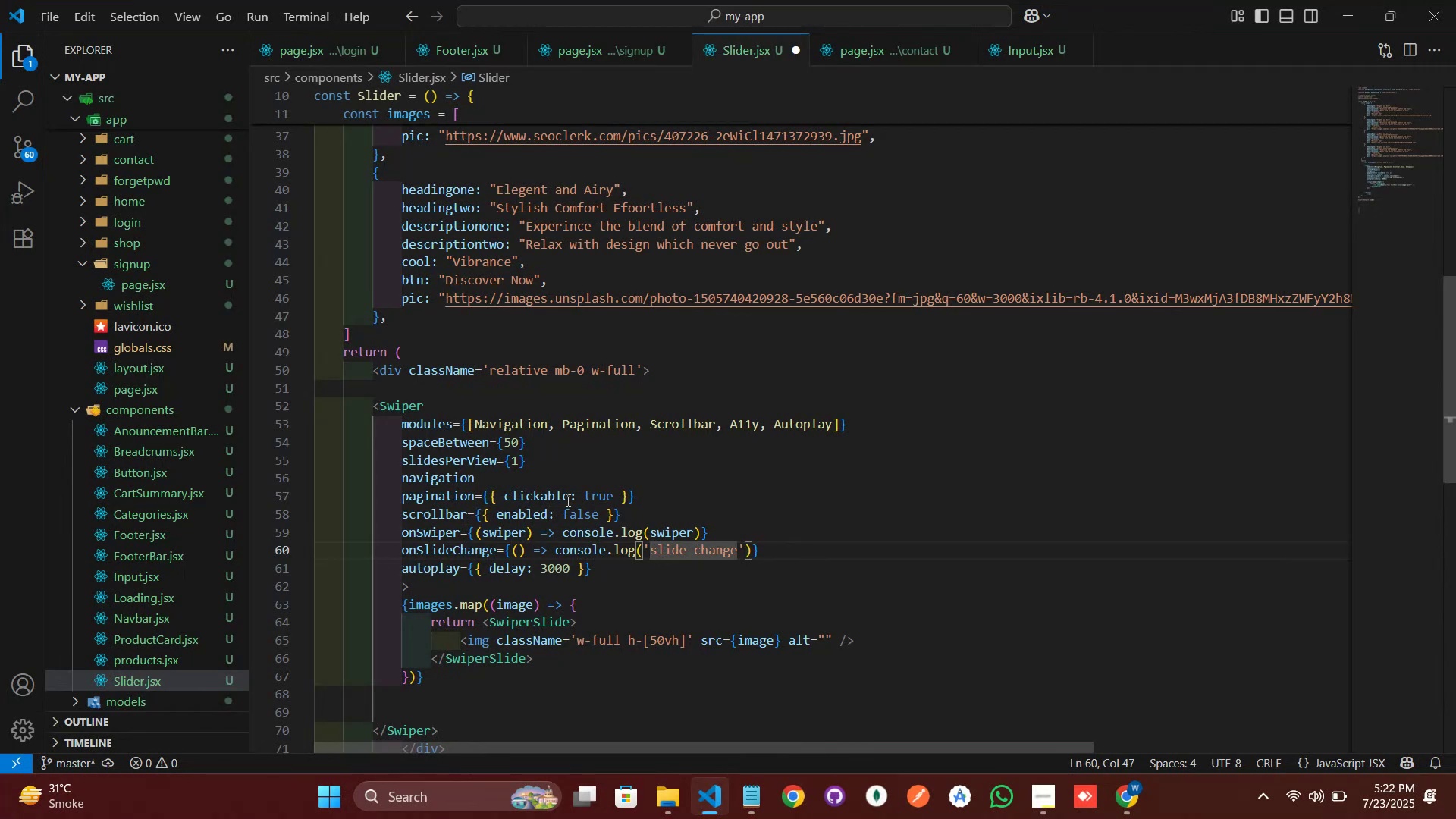 
key(ArrowDown)
 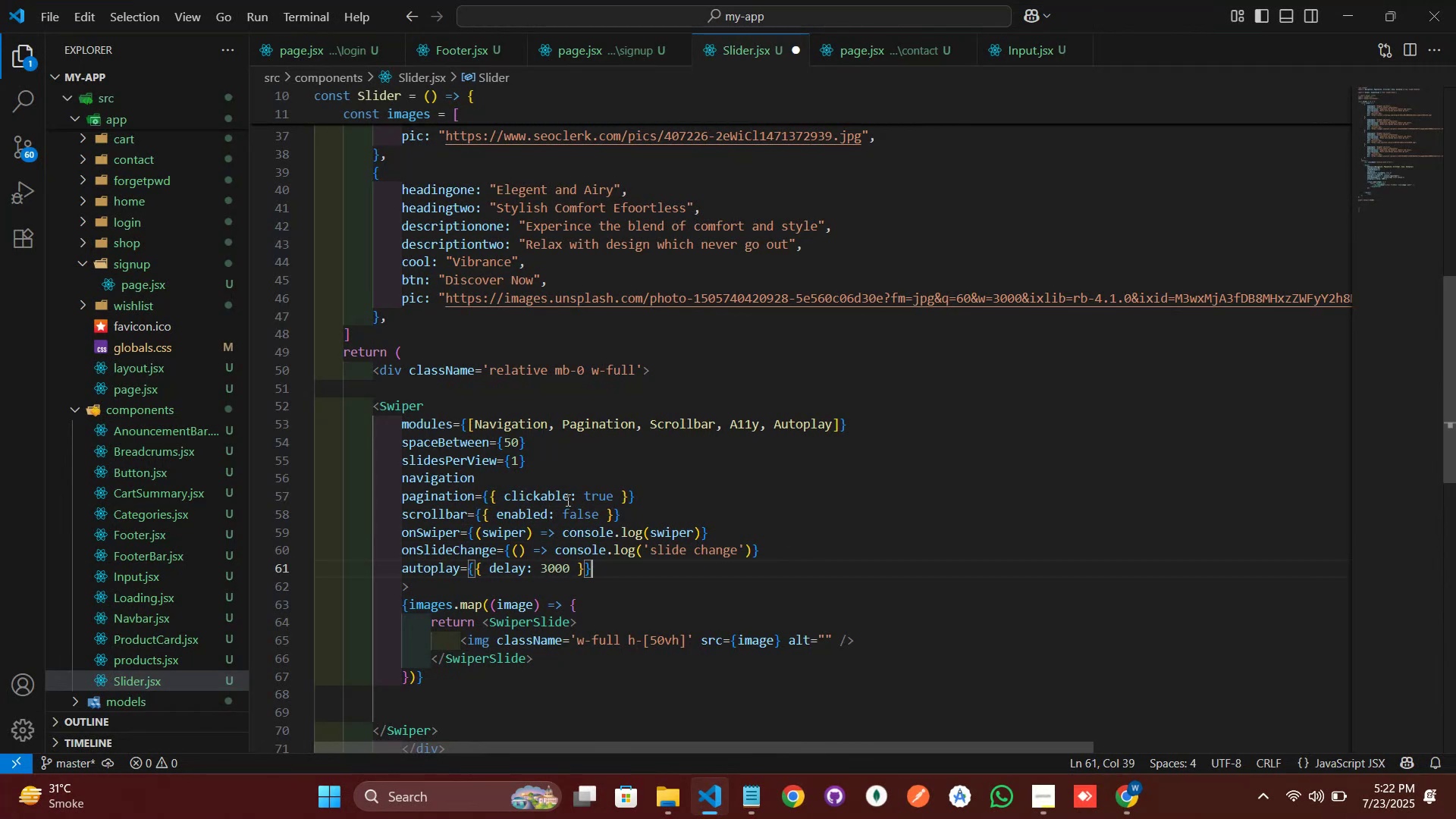 
key(ArrowLeft)
 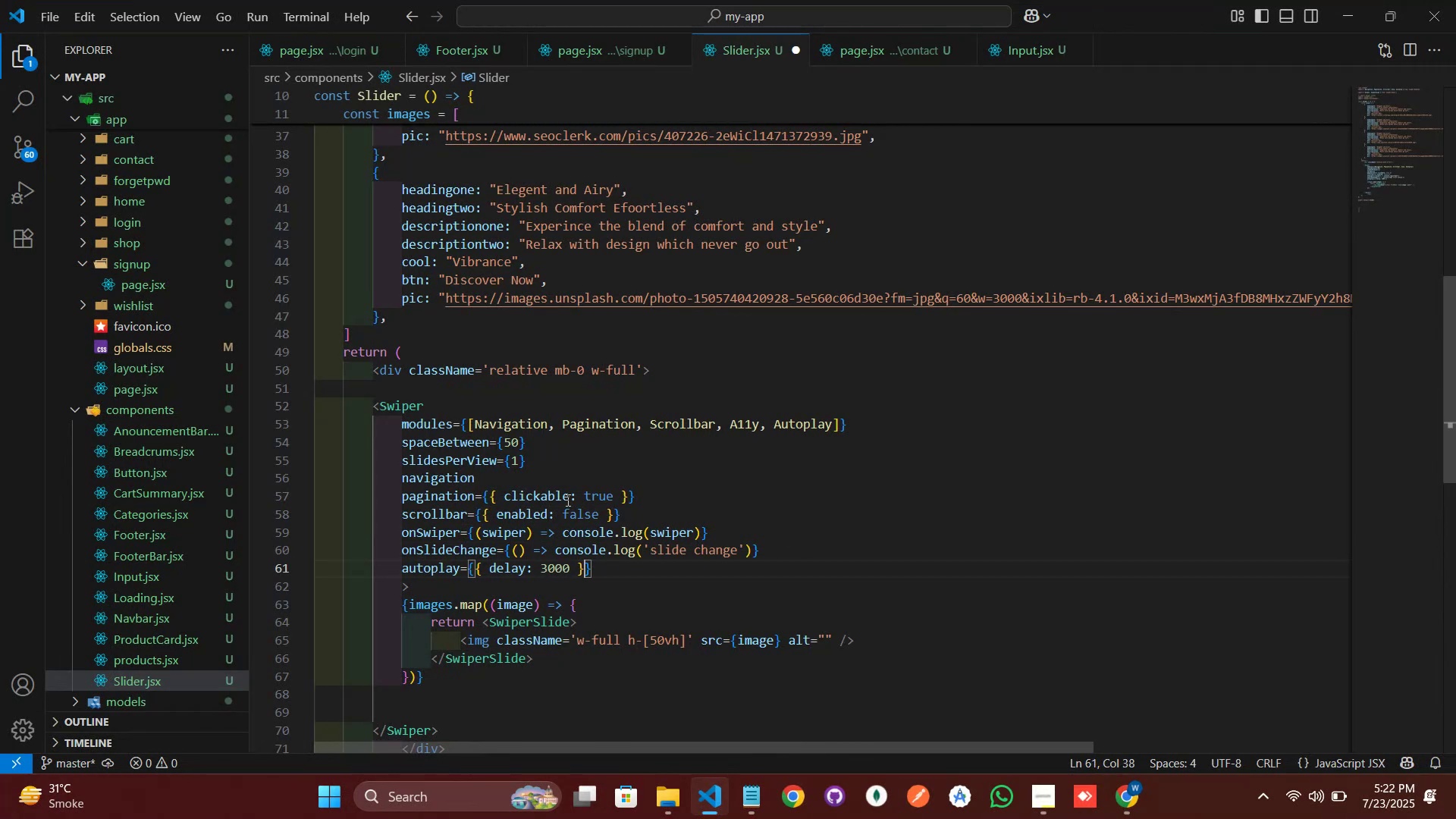 
key(ArrowLeft)
 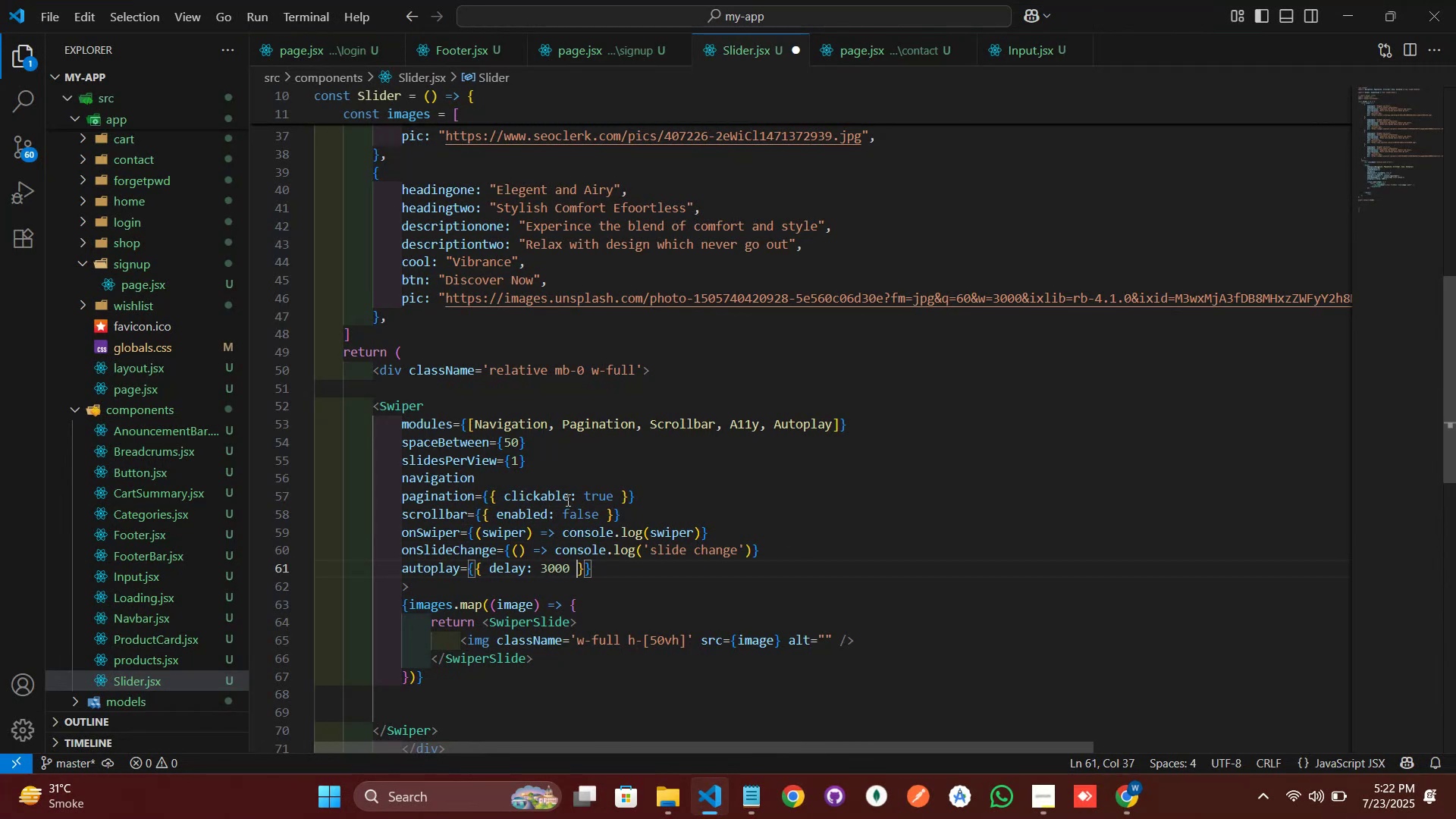 
key(ArrowLeft)
 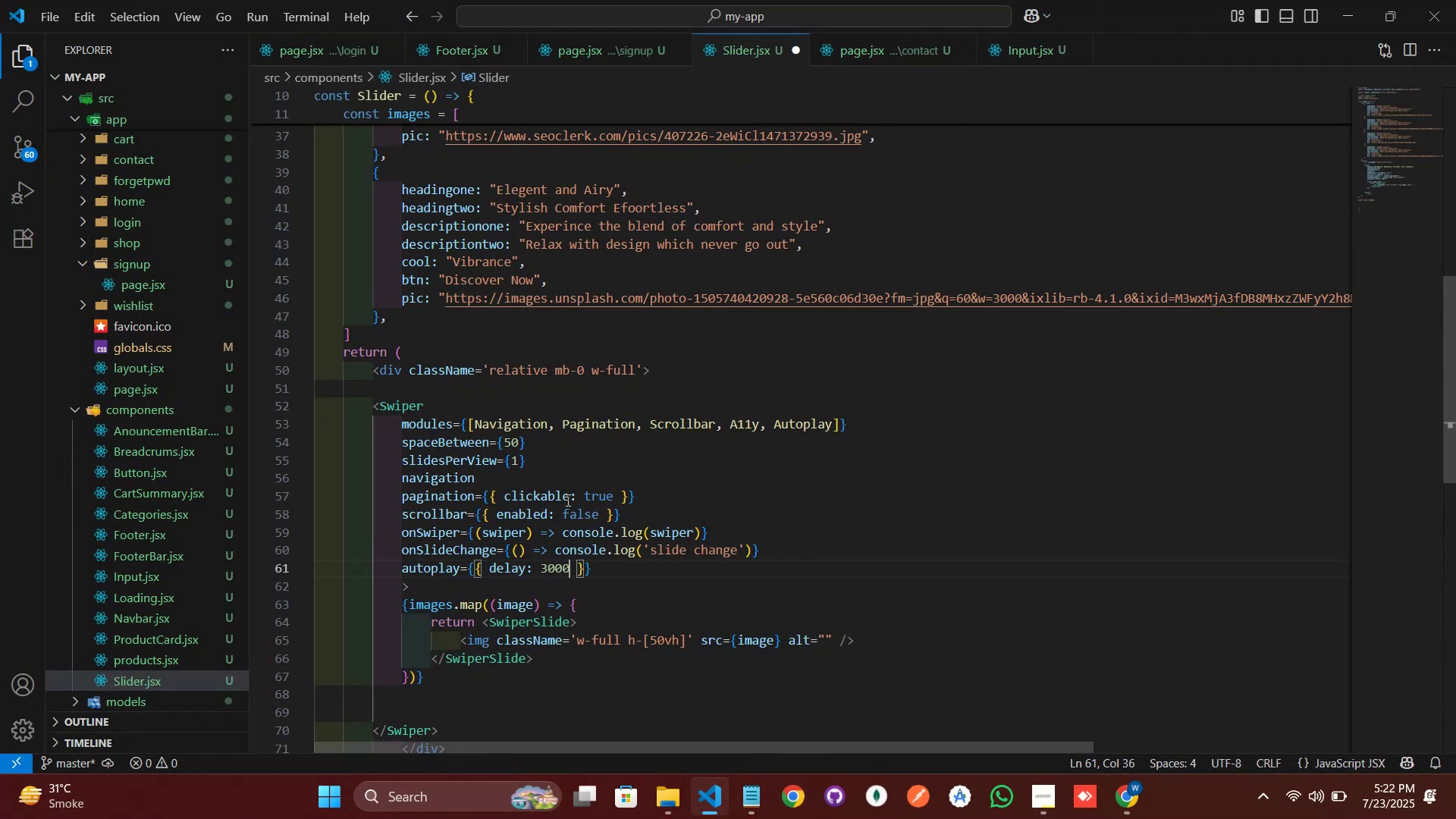 
key(ArrowLeft)
 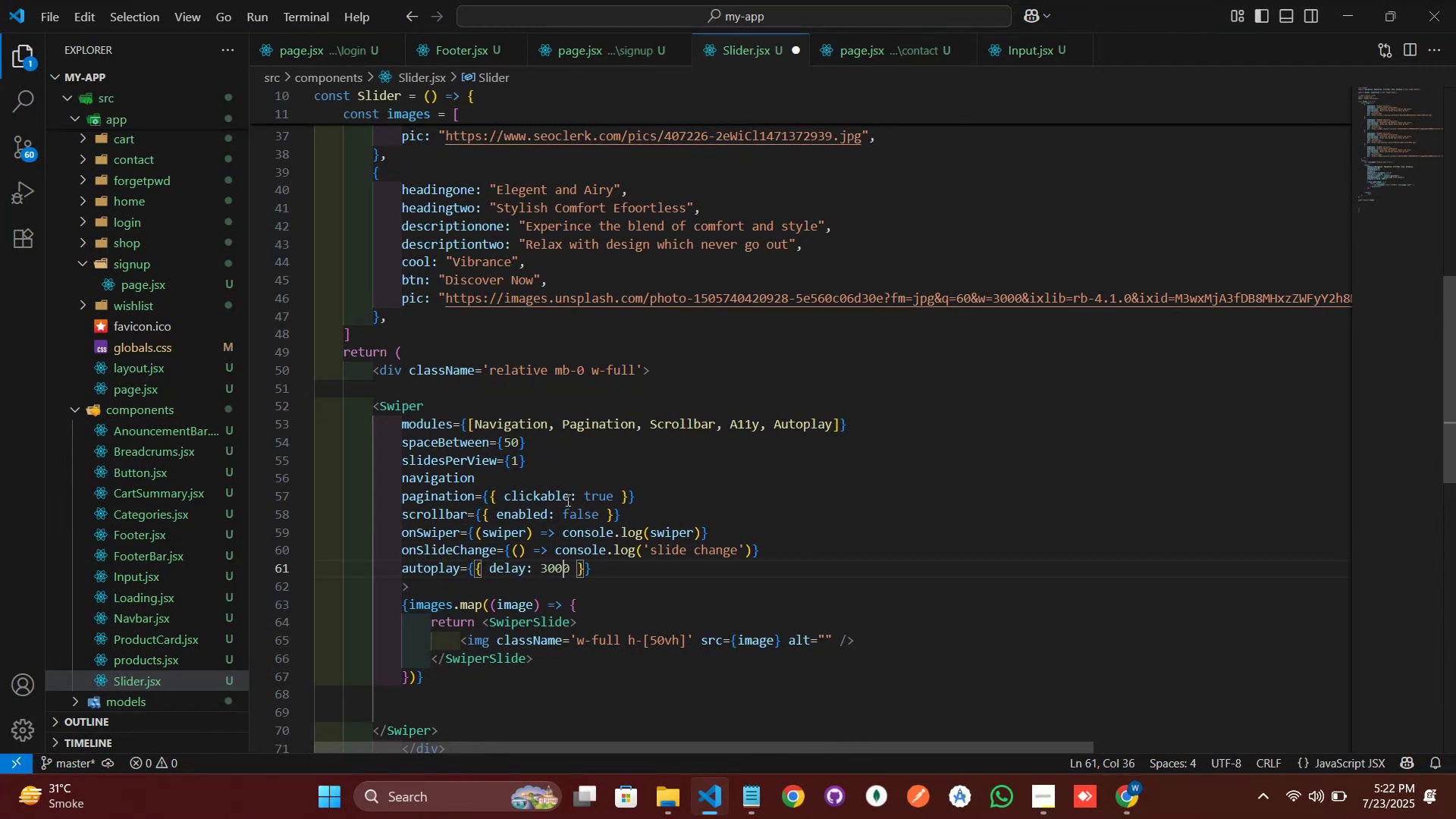 
key(ArrowLeft)
 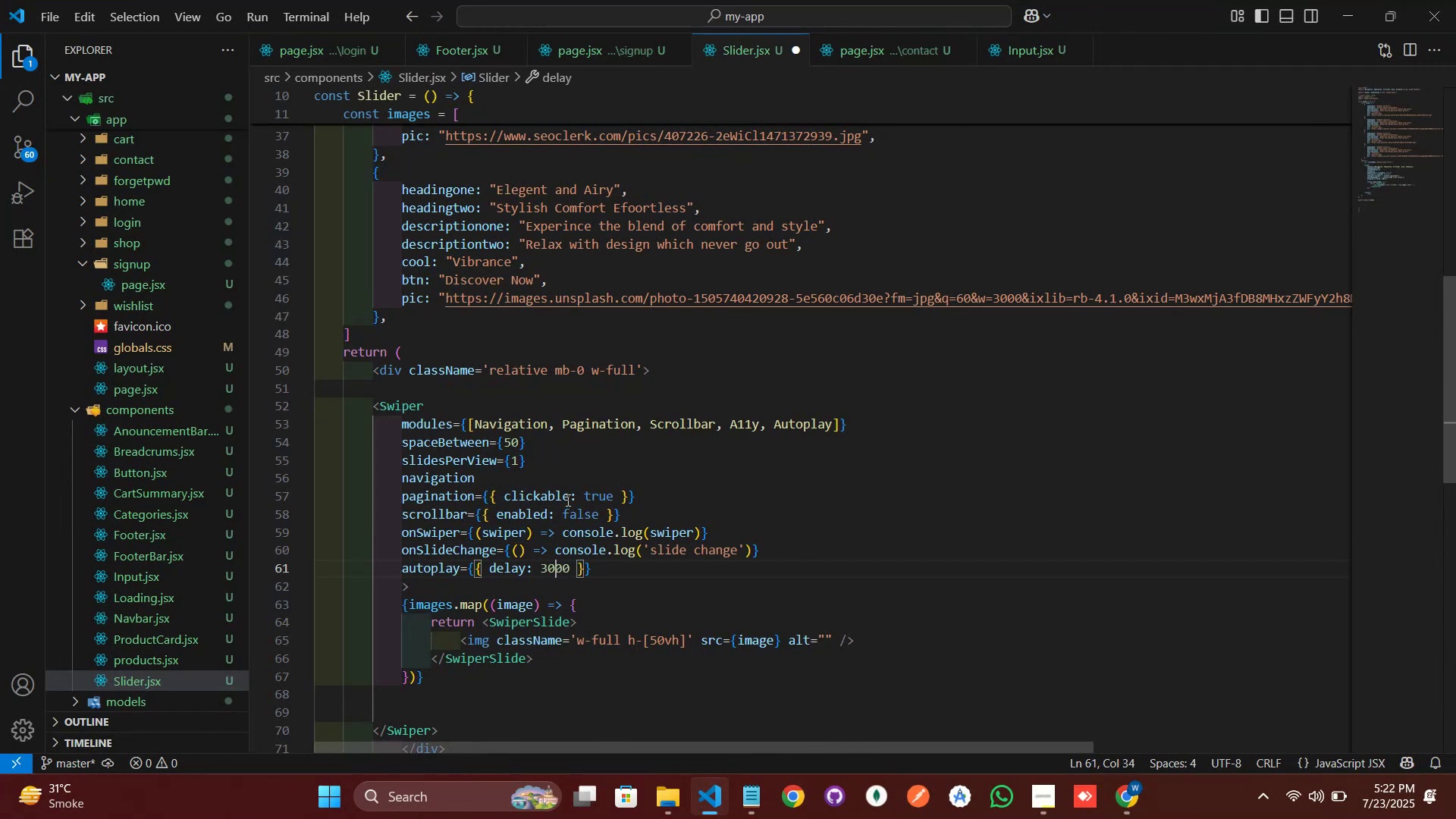 
key(ArrowLeft)
 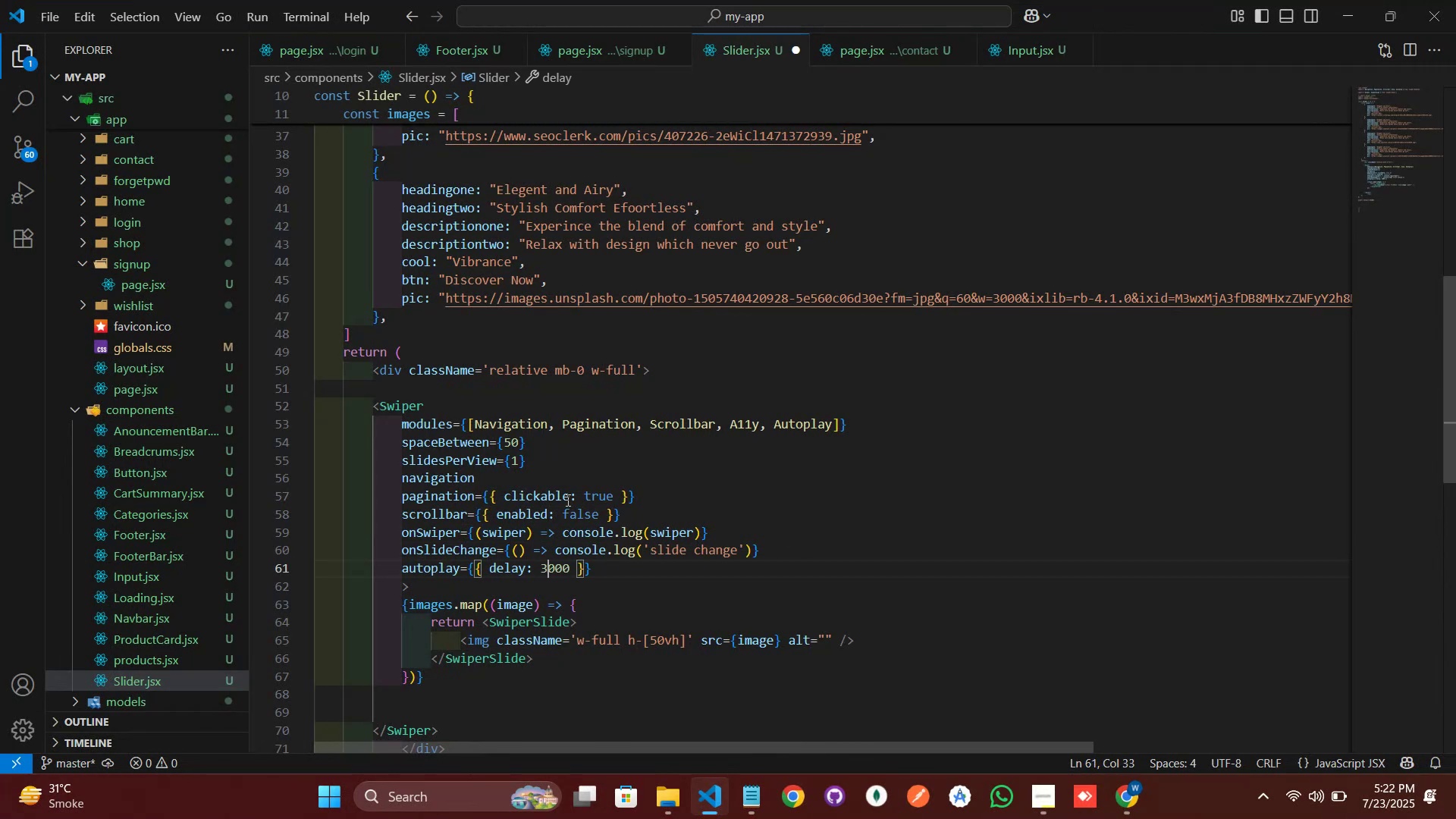 
key(Backspace)
 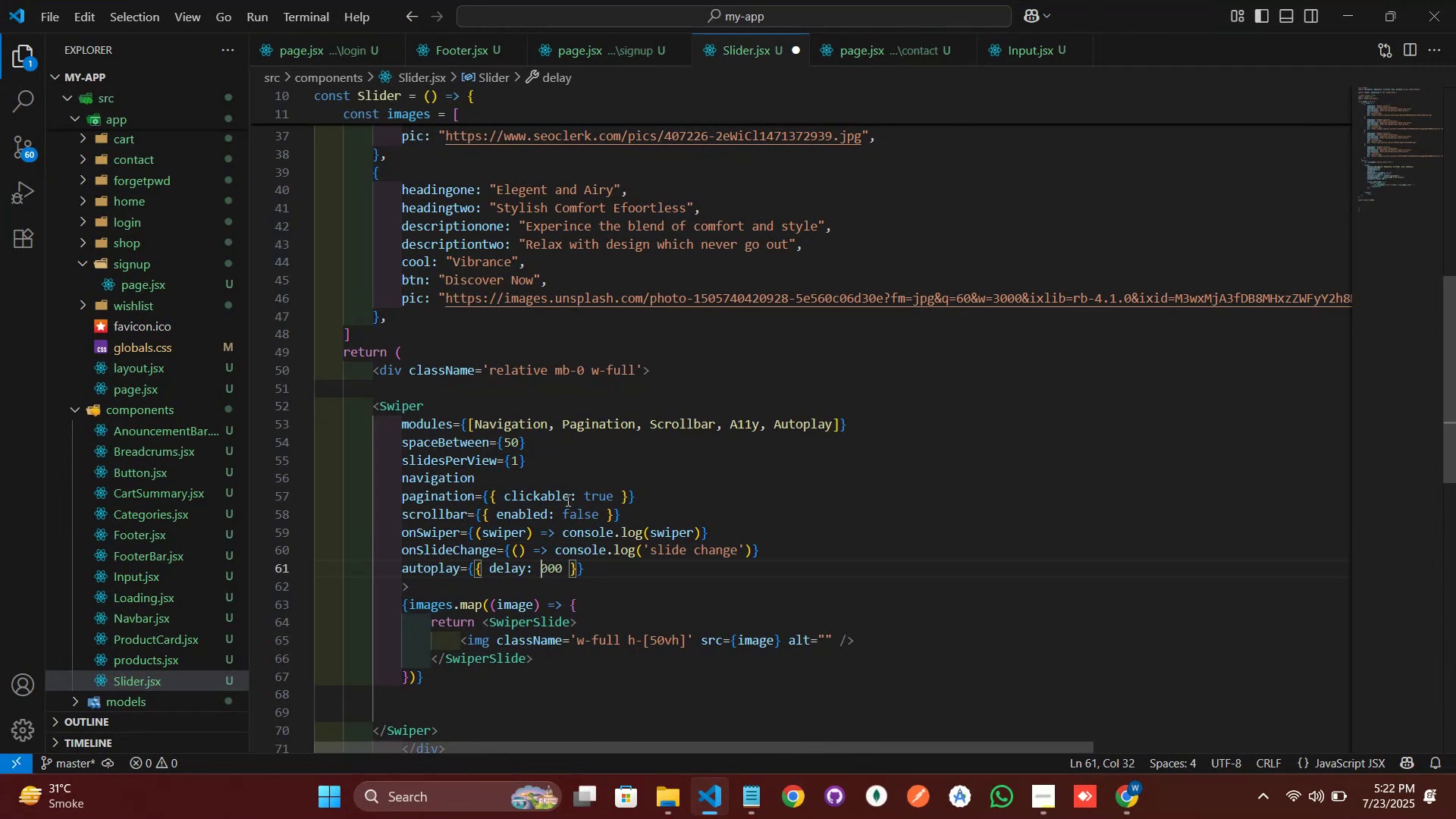 
key(5)
 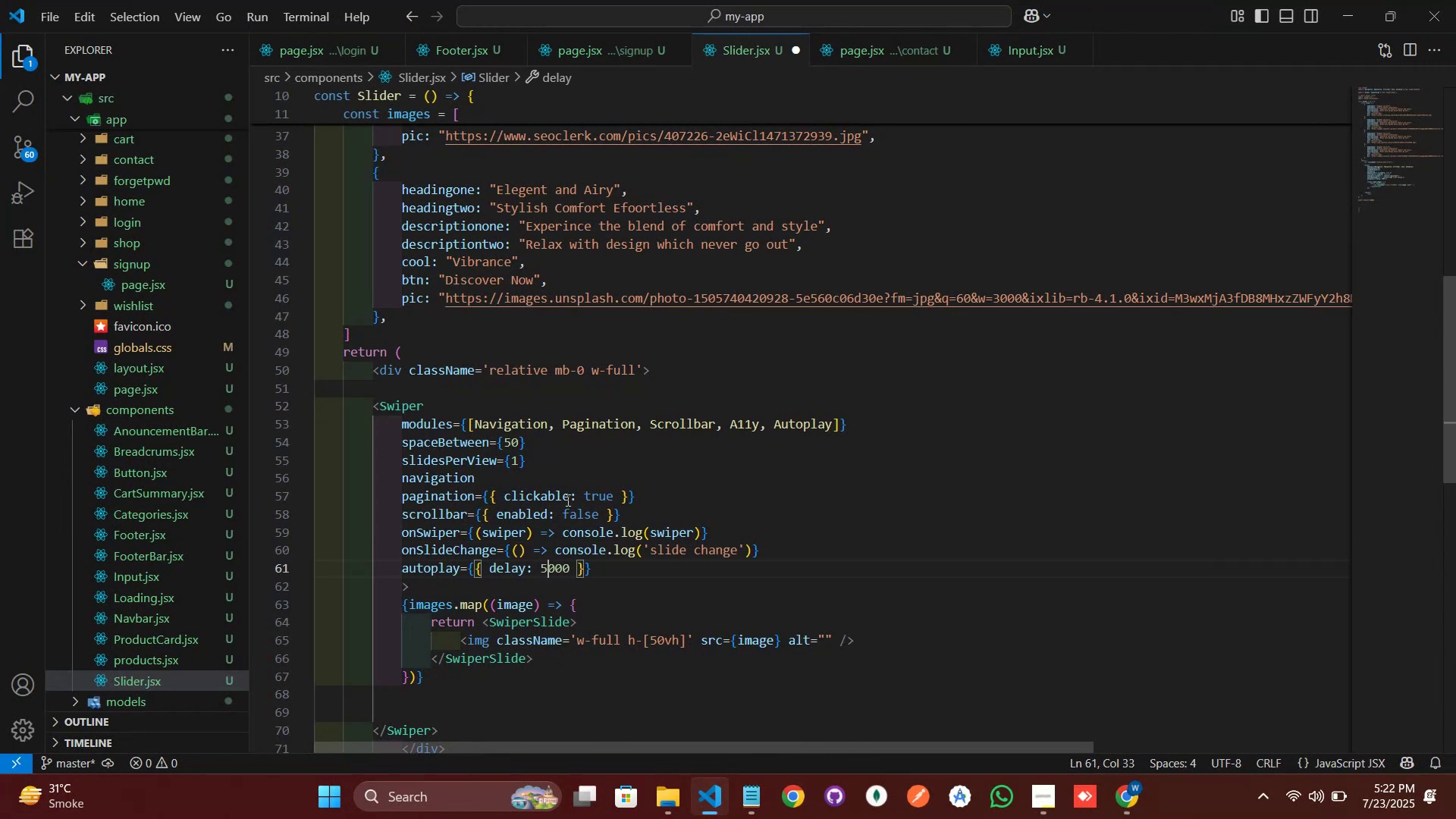 
key(ArrowUp)
 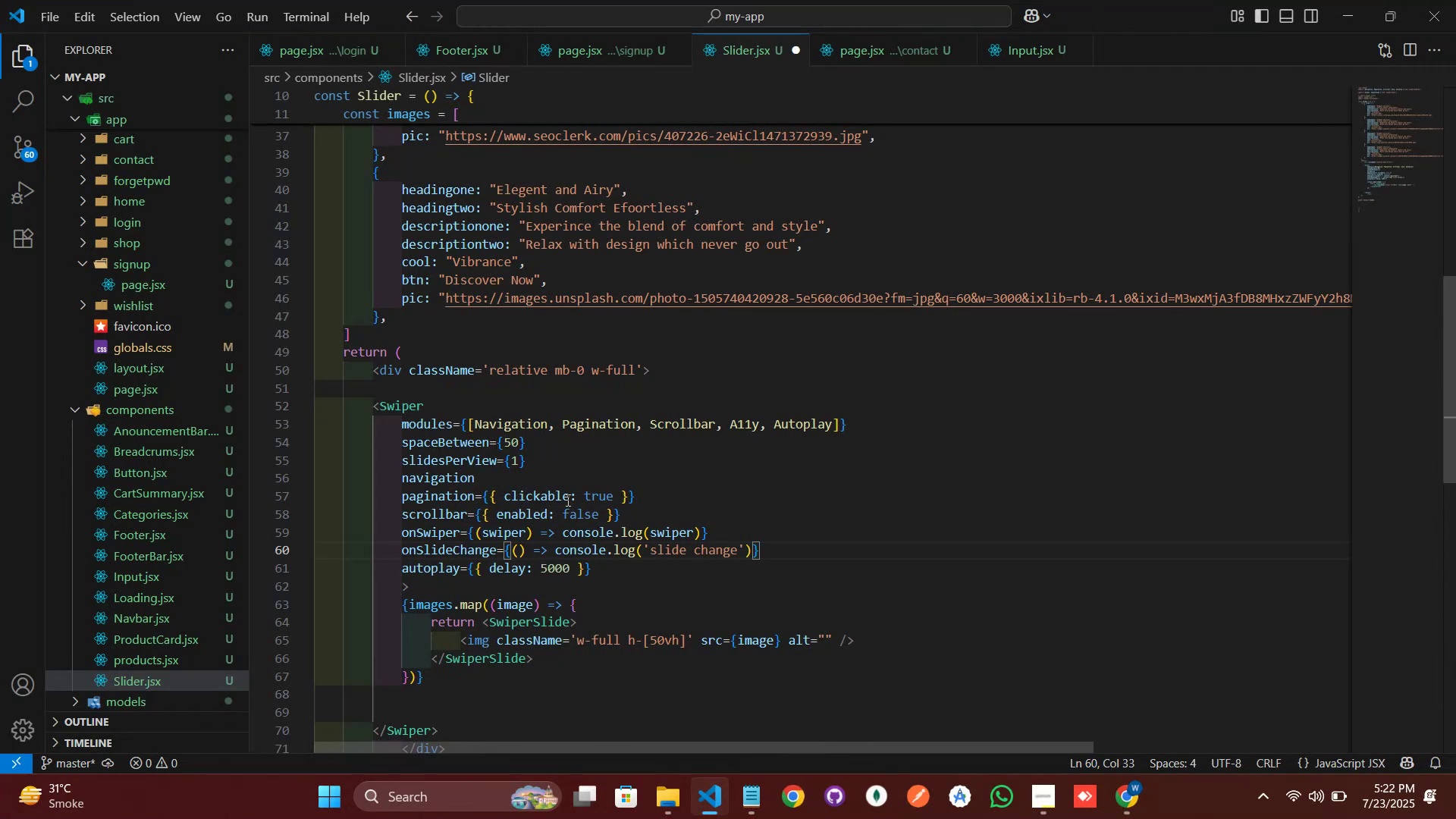 
key(Control+X)
 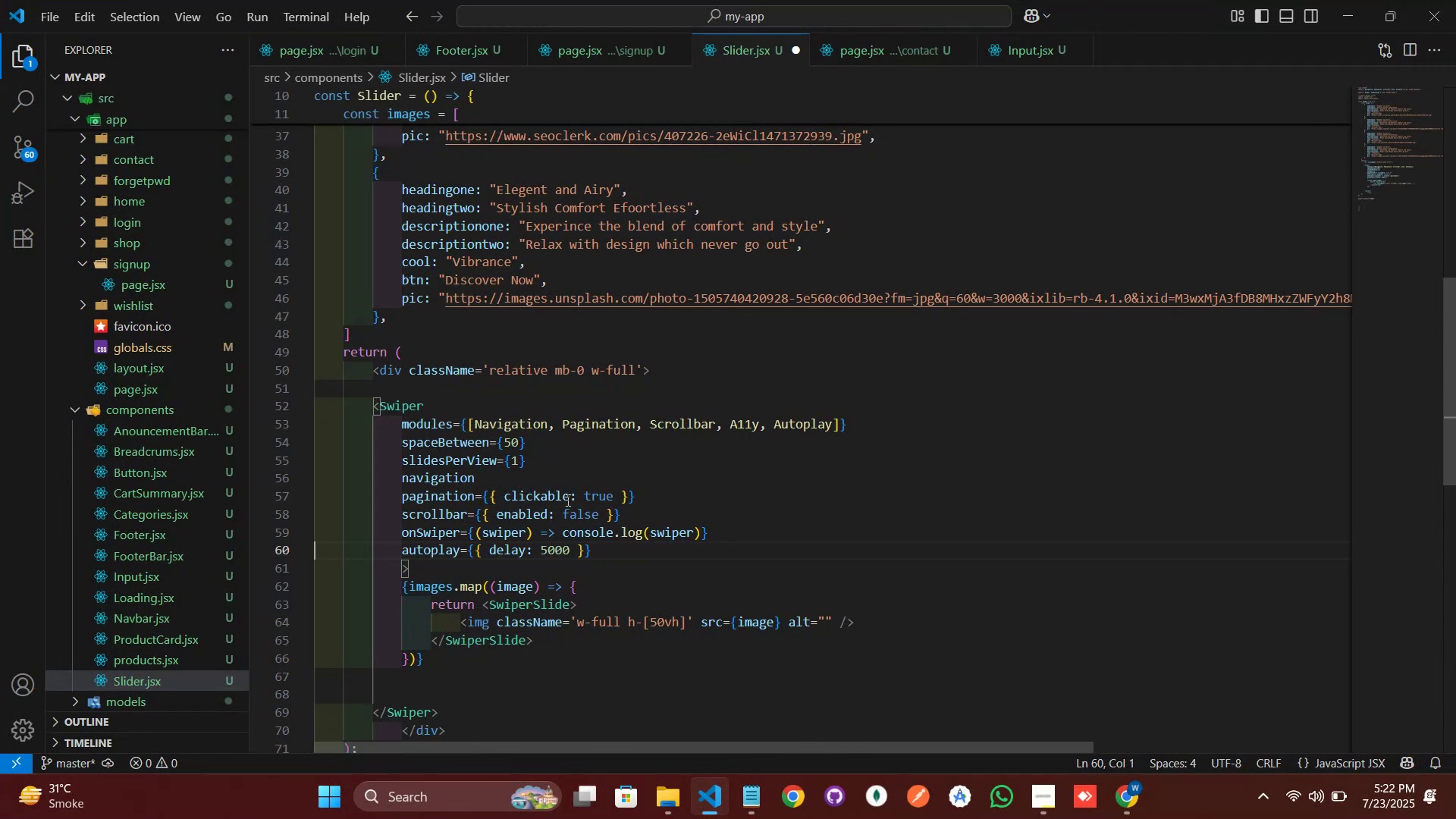 
key(ArrowUp)
 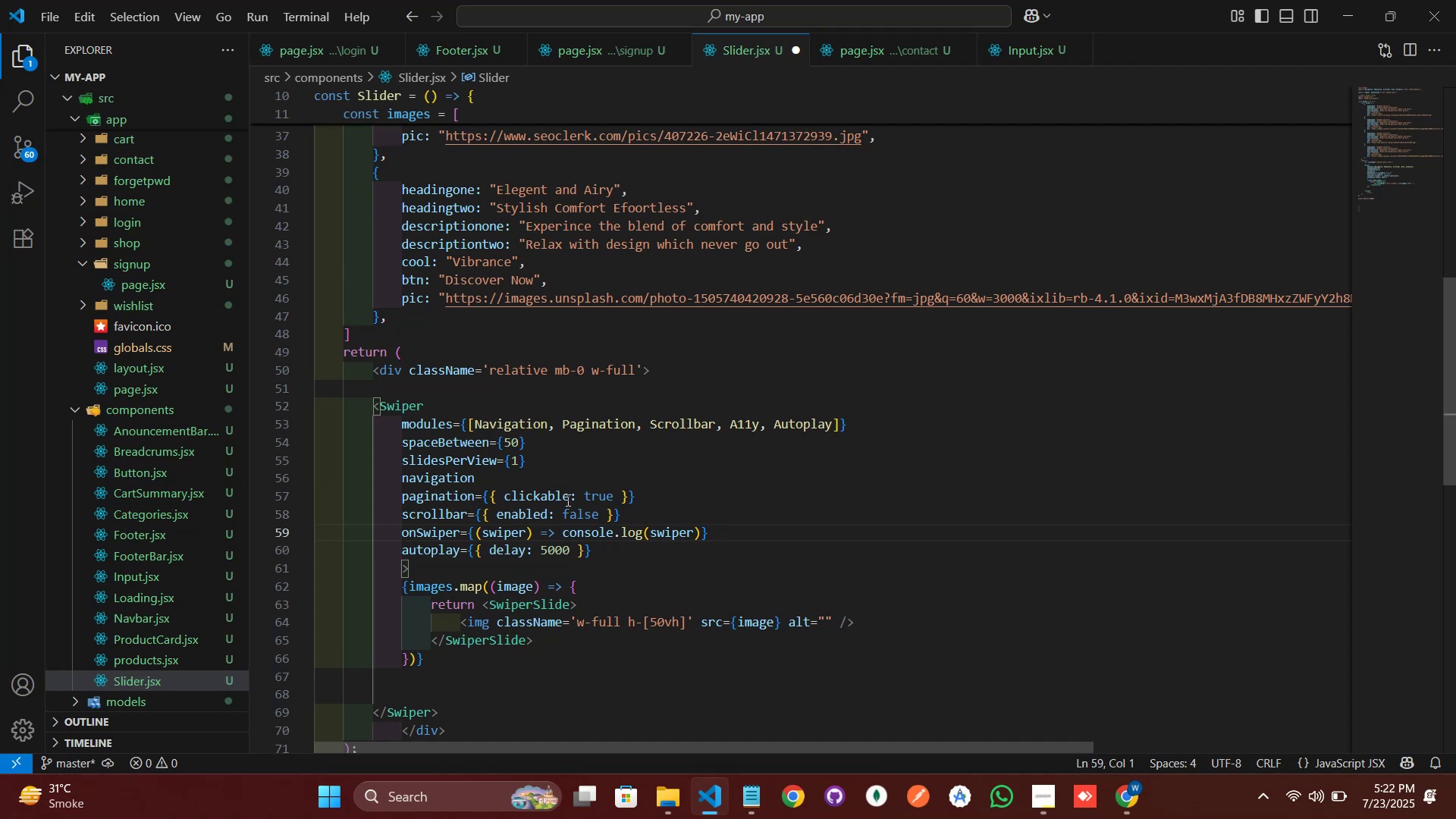 
key(Control+X)
 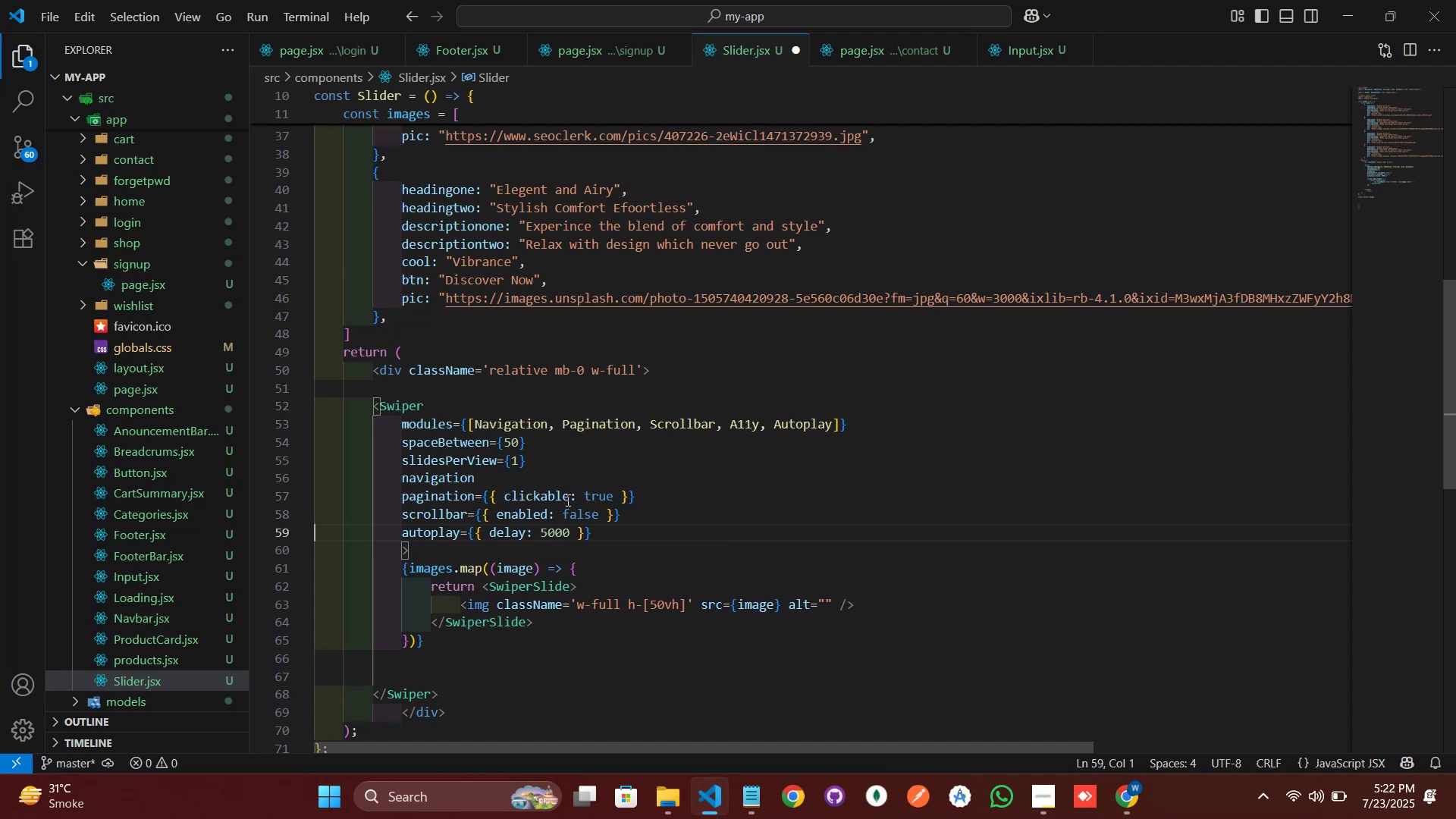 
key(ArrowUp)
 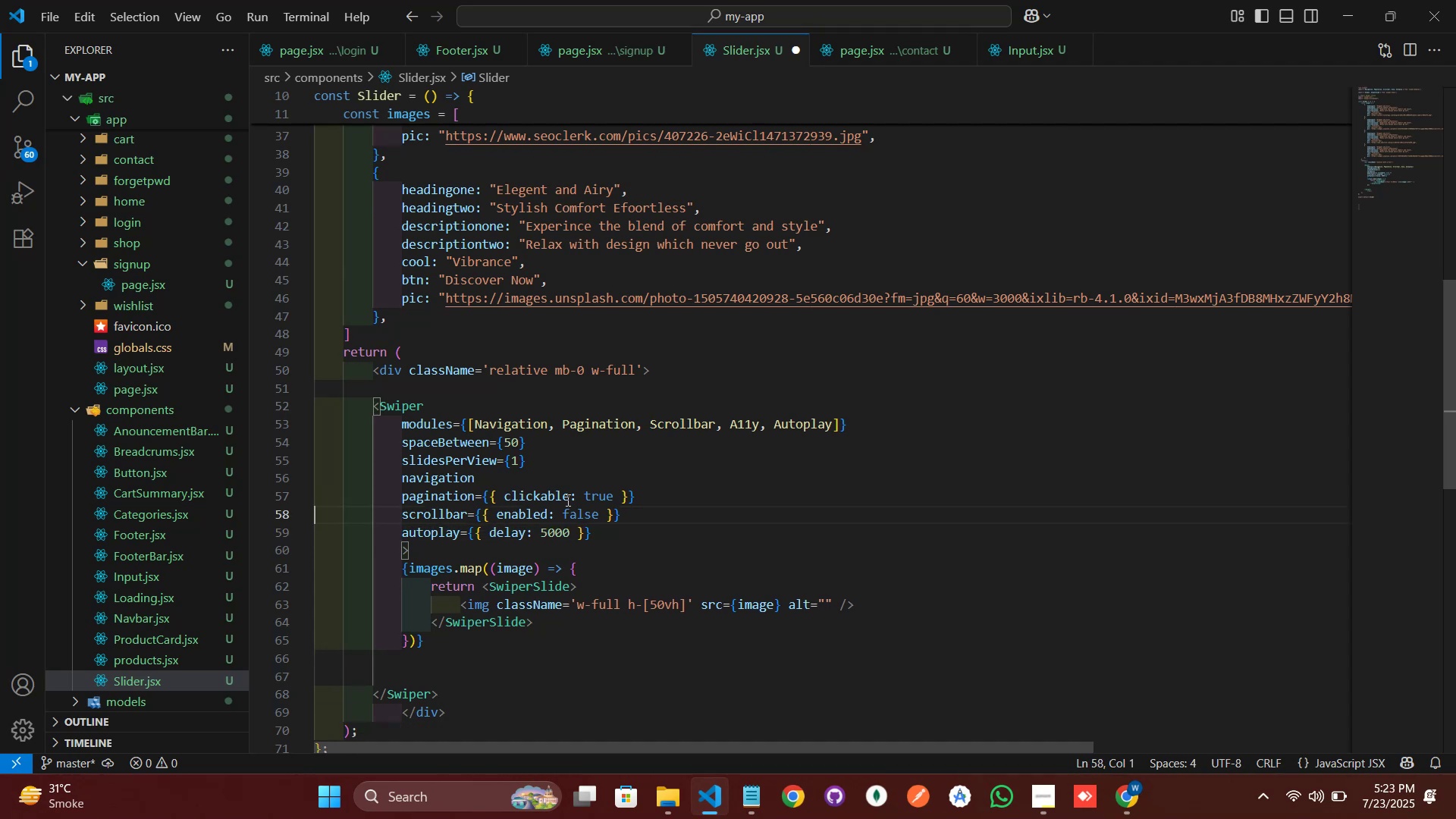 
key(Control+X)
 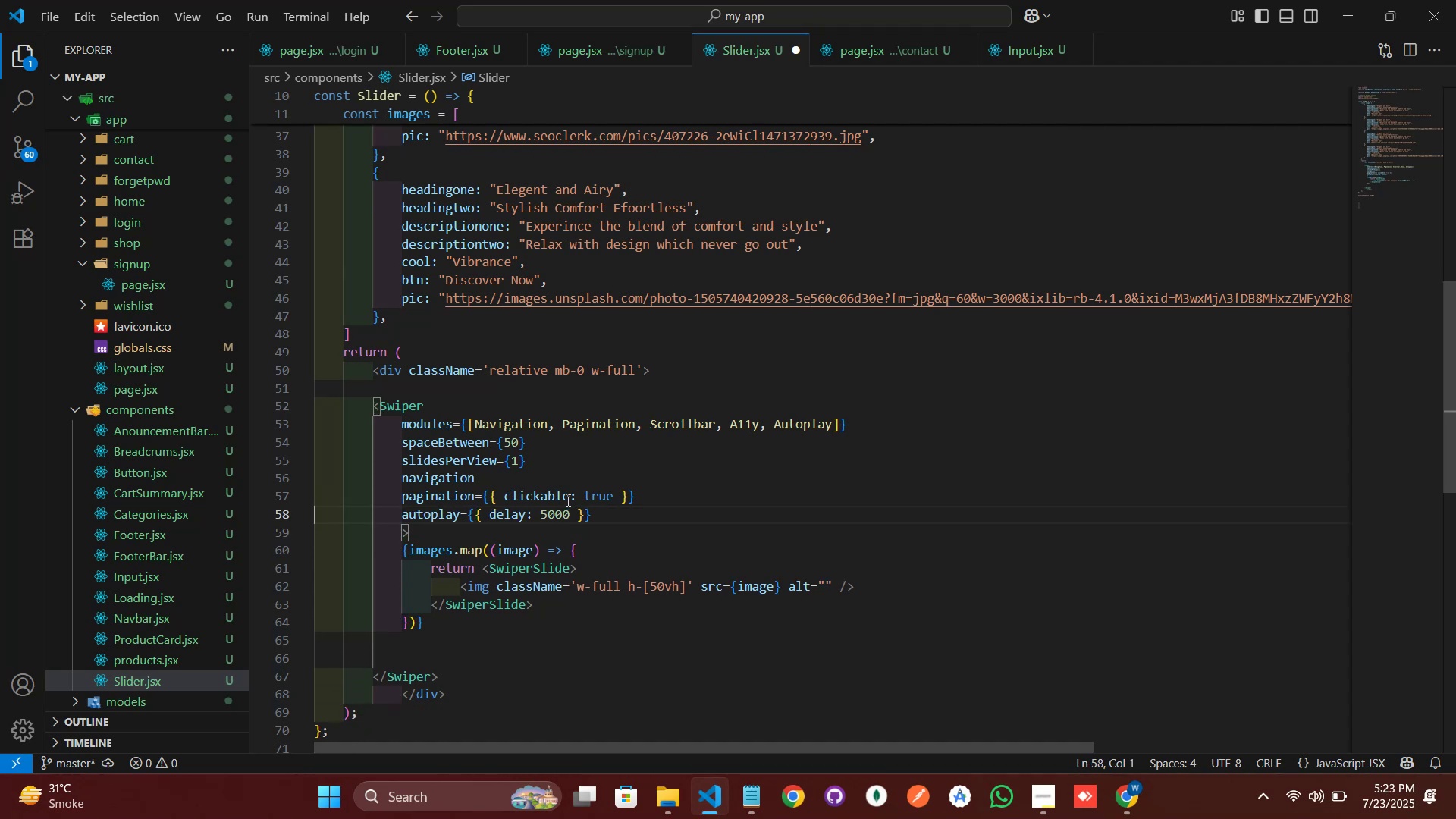 
key(ArrowUp)
 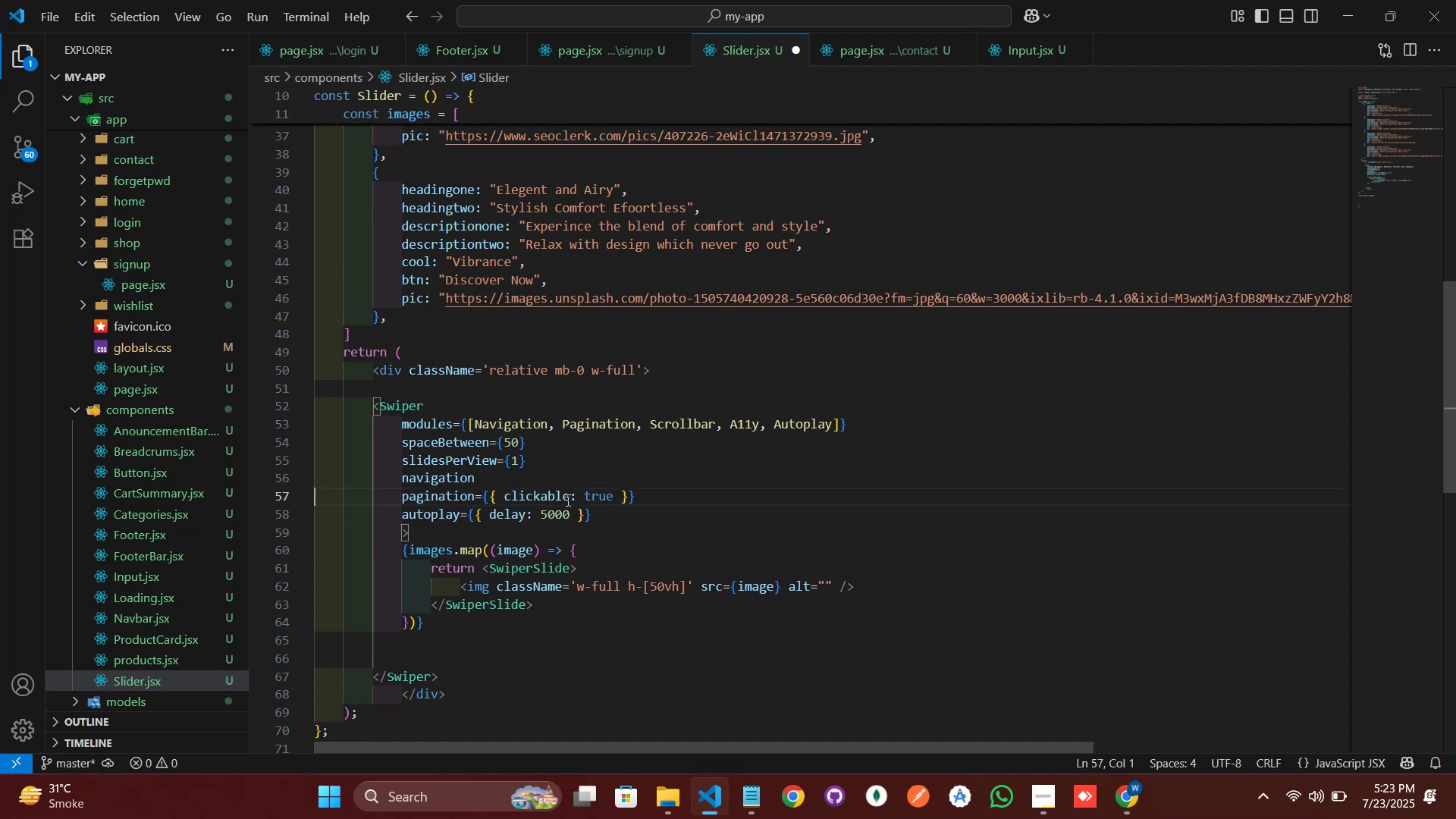 
key(Control+X)
 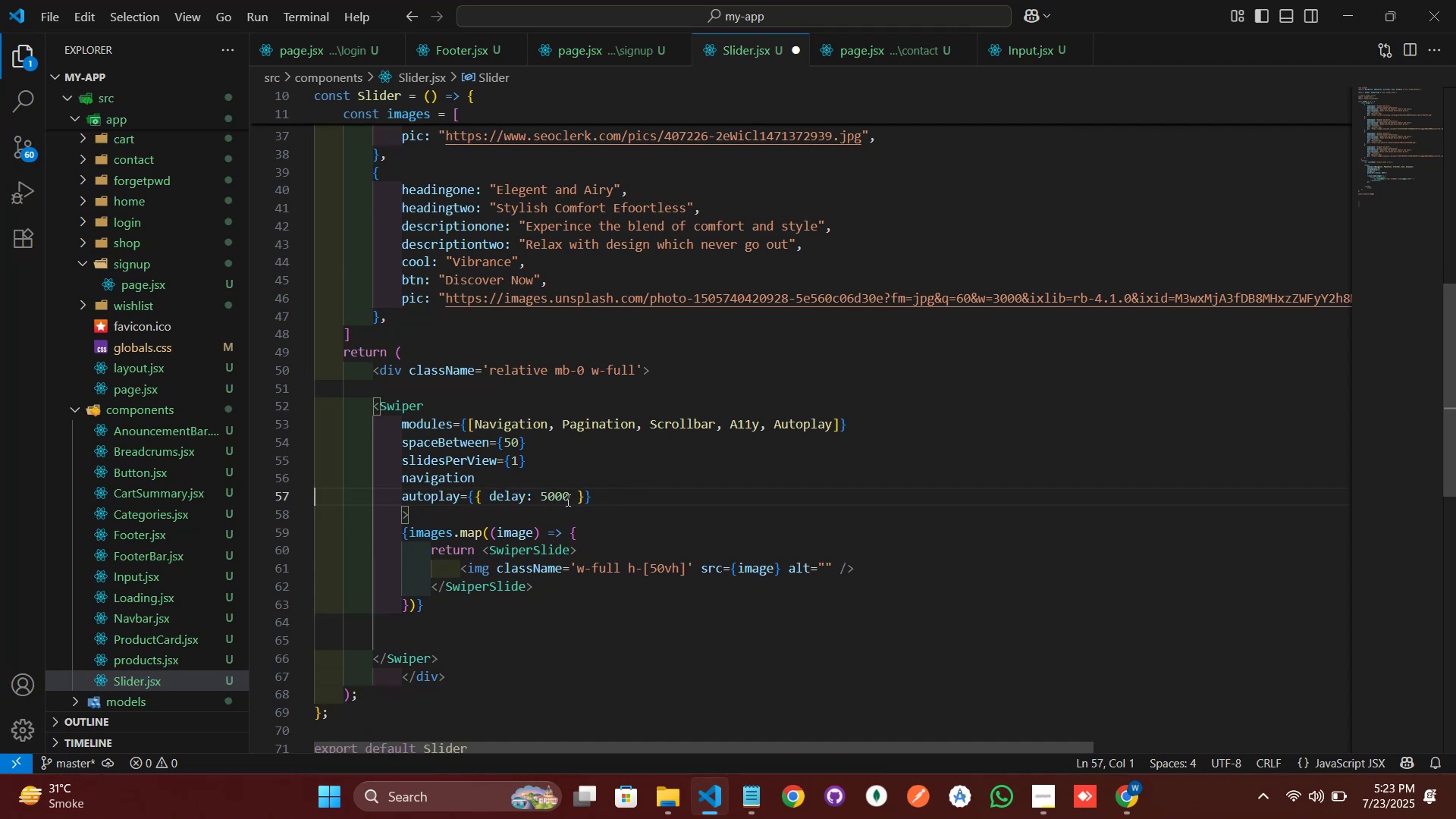 
key(ArrowUp)
 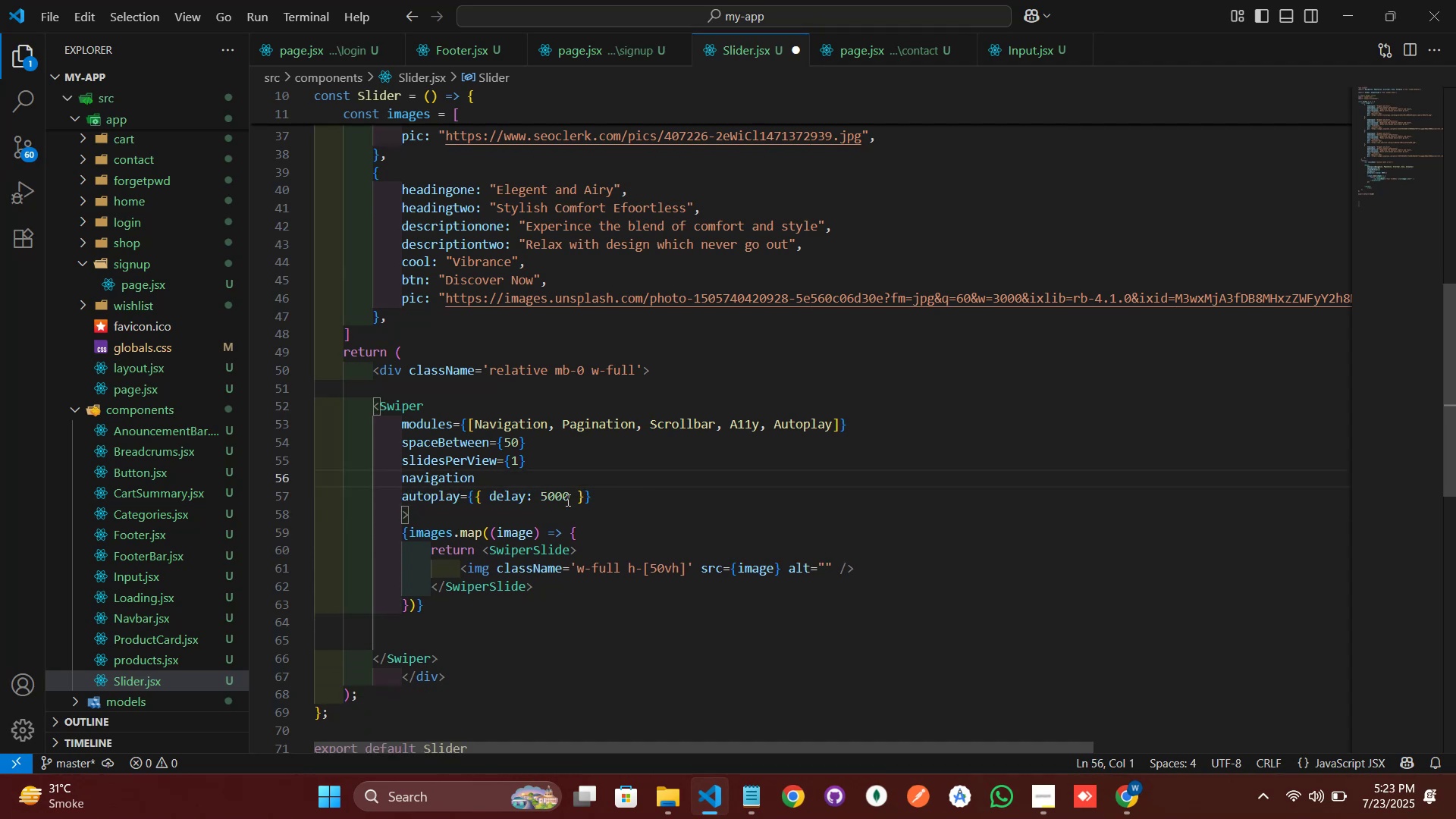 
key(Control+X)
 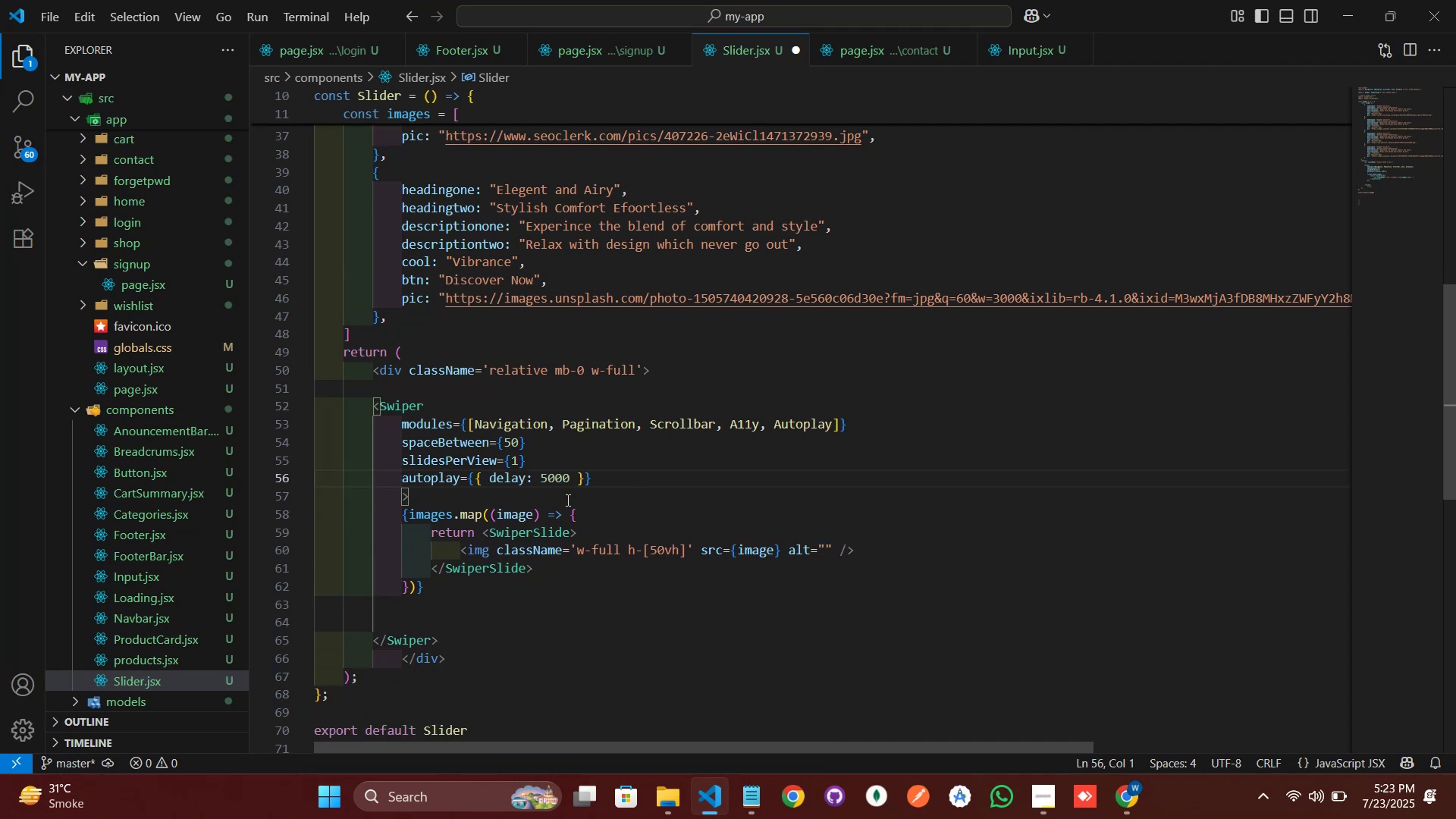 
key(ArrowUp)
 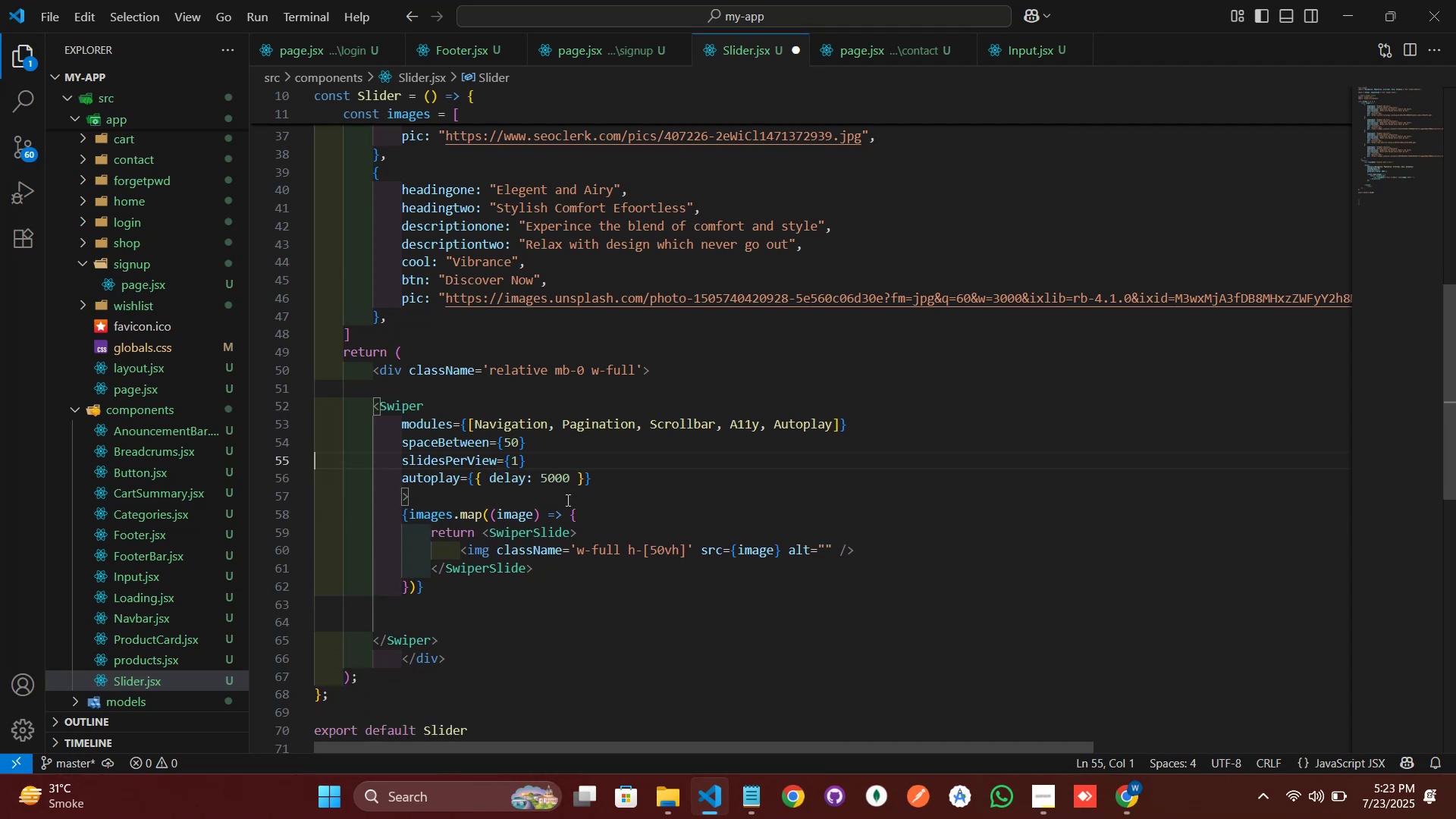 
key(ArrowUp)
 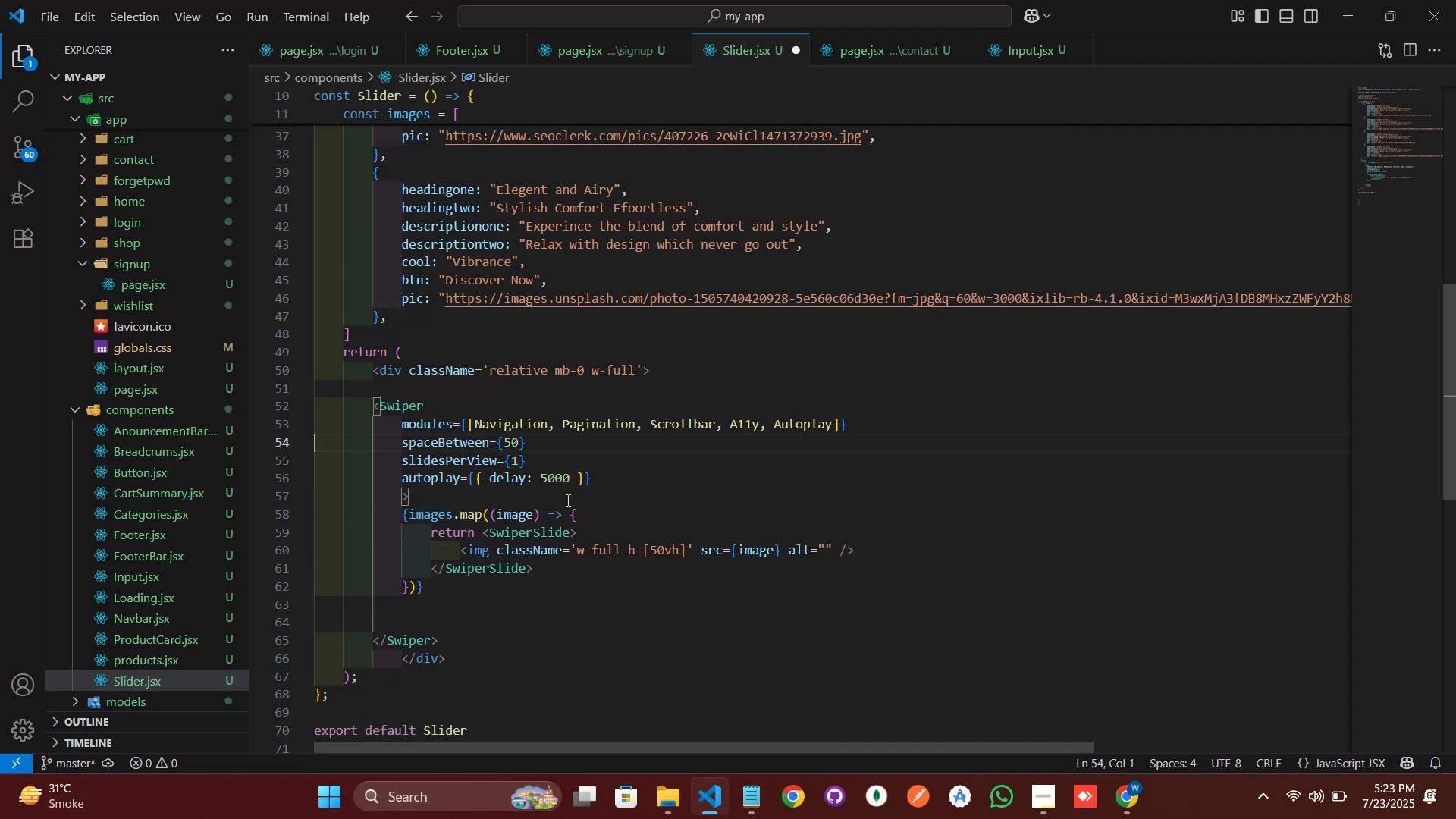 
key(ArrowUp)
 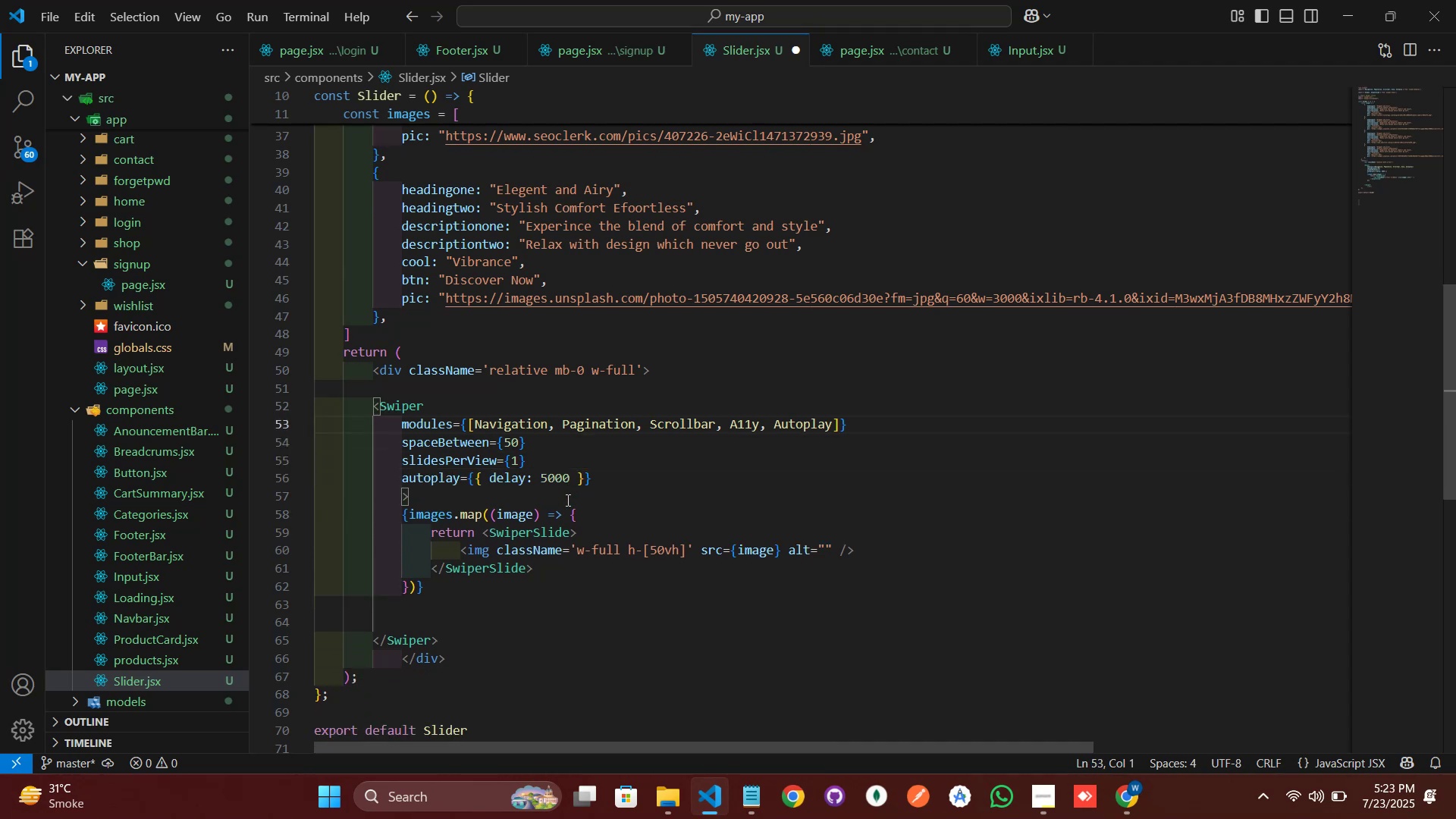 
key(ArrowDown)
 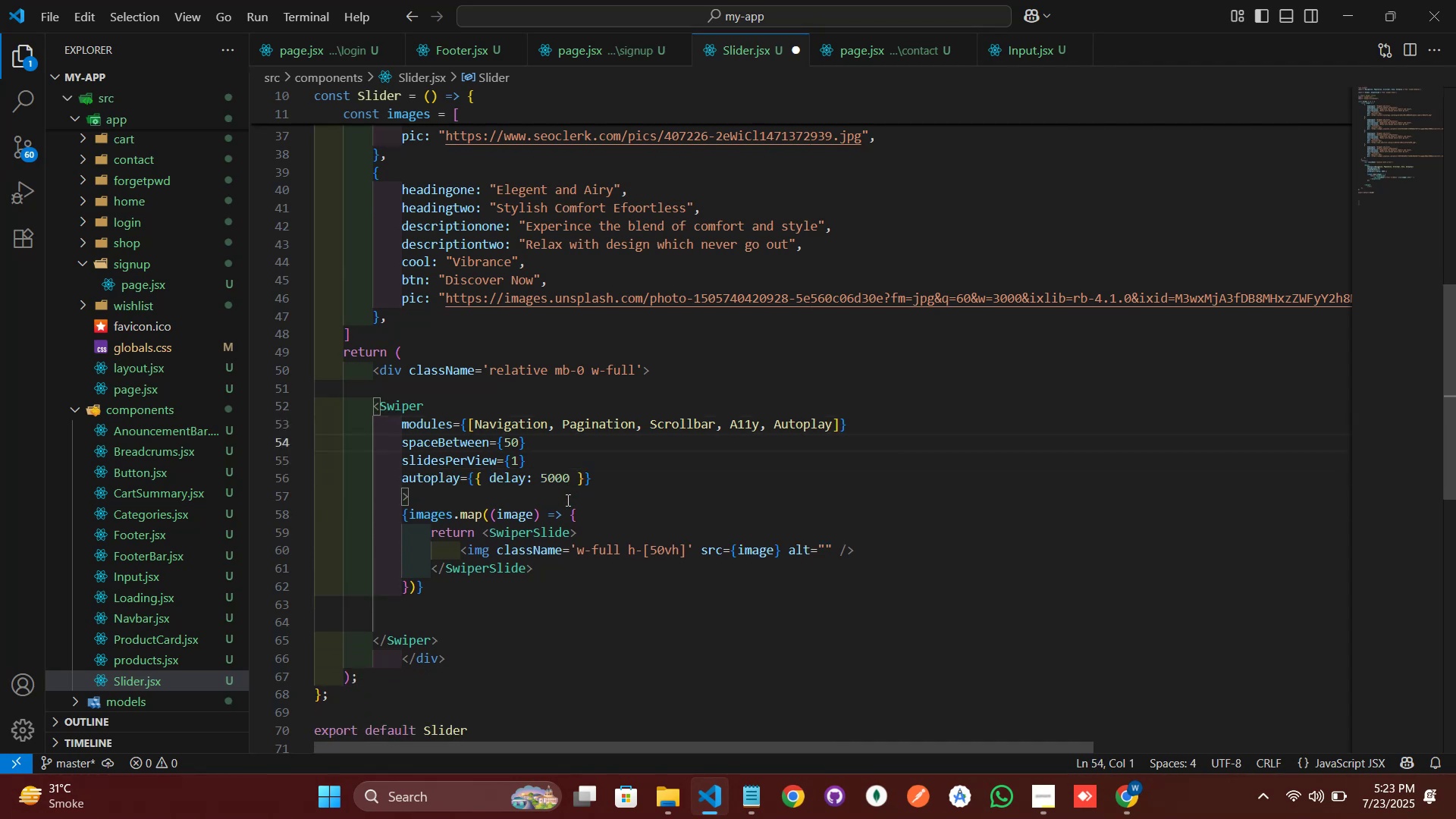 
hold_key(key=ArrowRight, duration=1.29)
 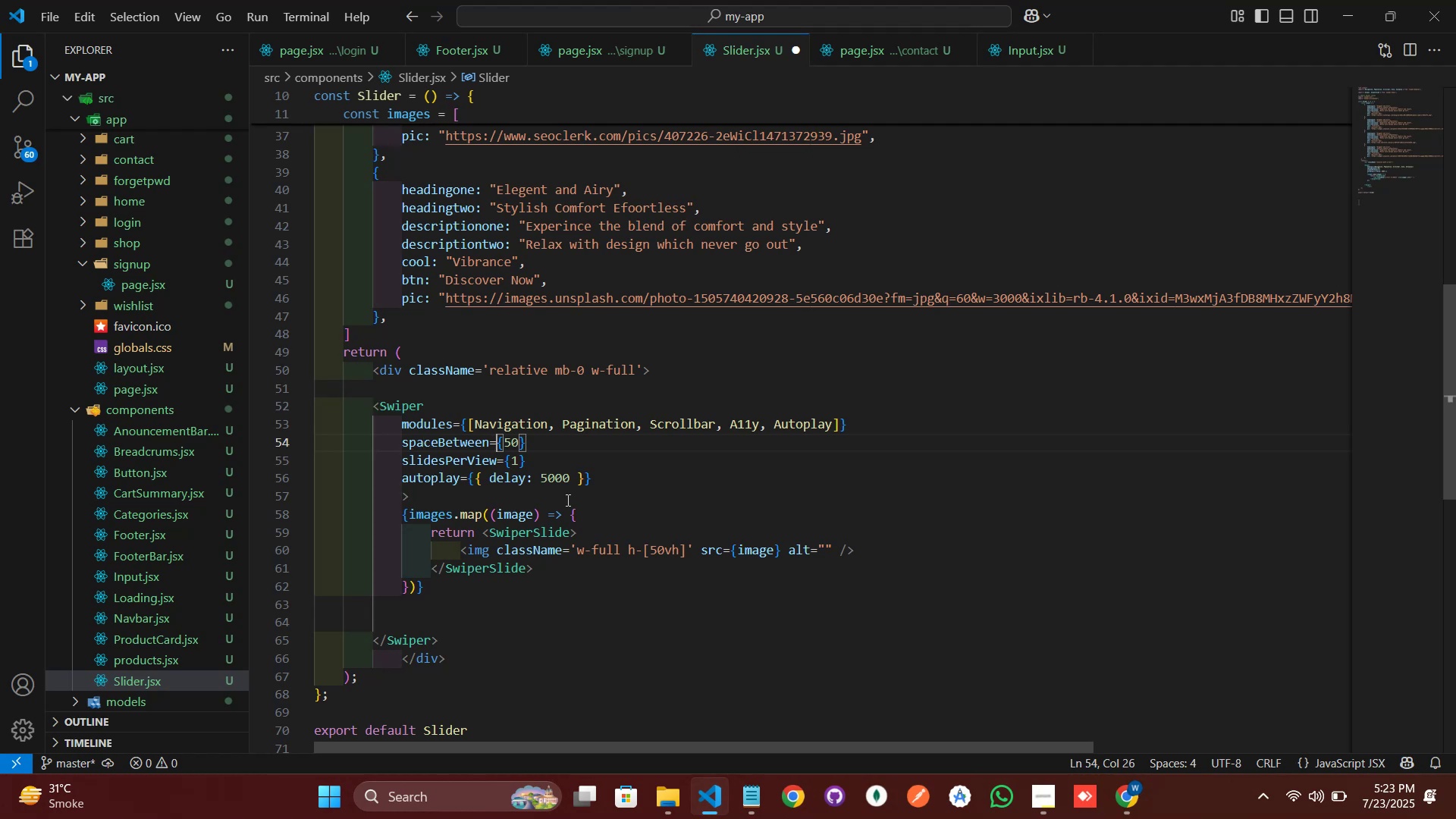 
key(ArrowUp)
 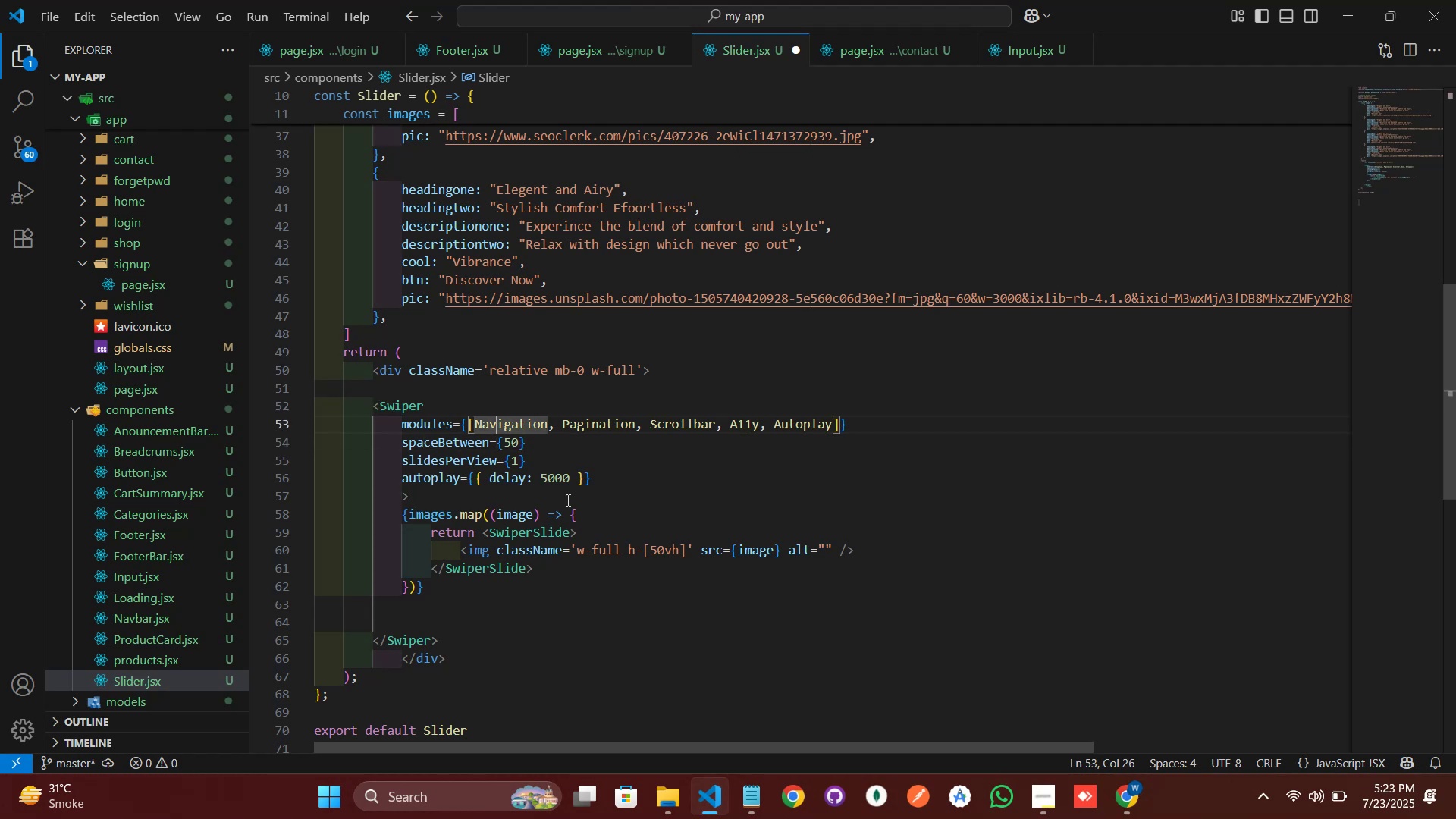 
key(ArrowRight)
 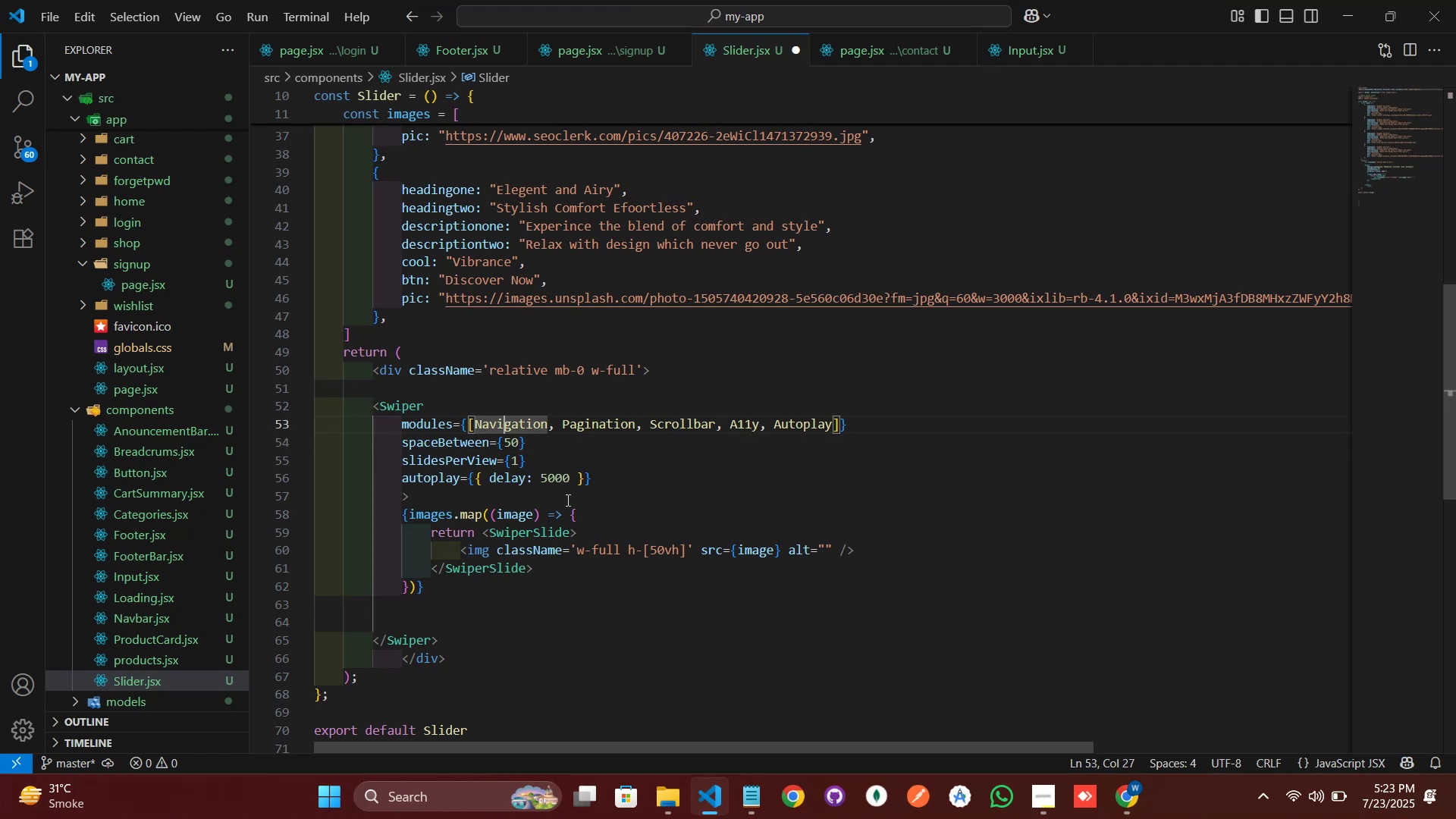 
key(ArrowRight)
 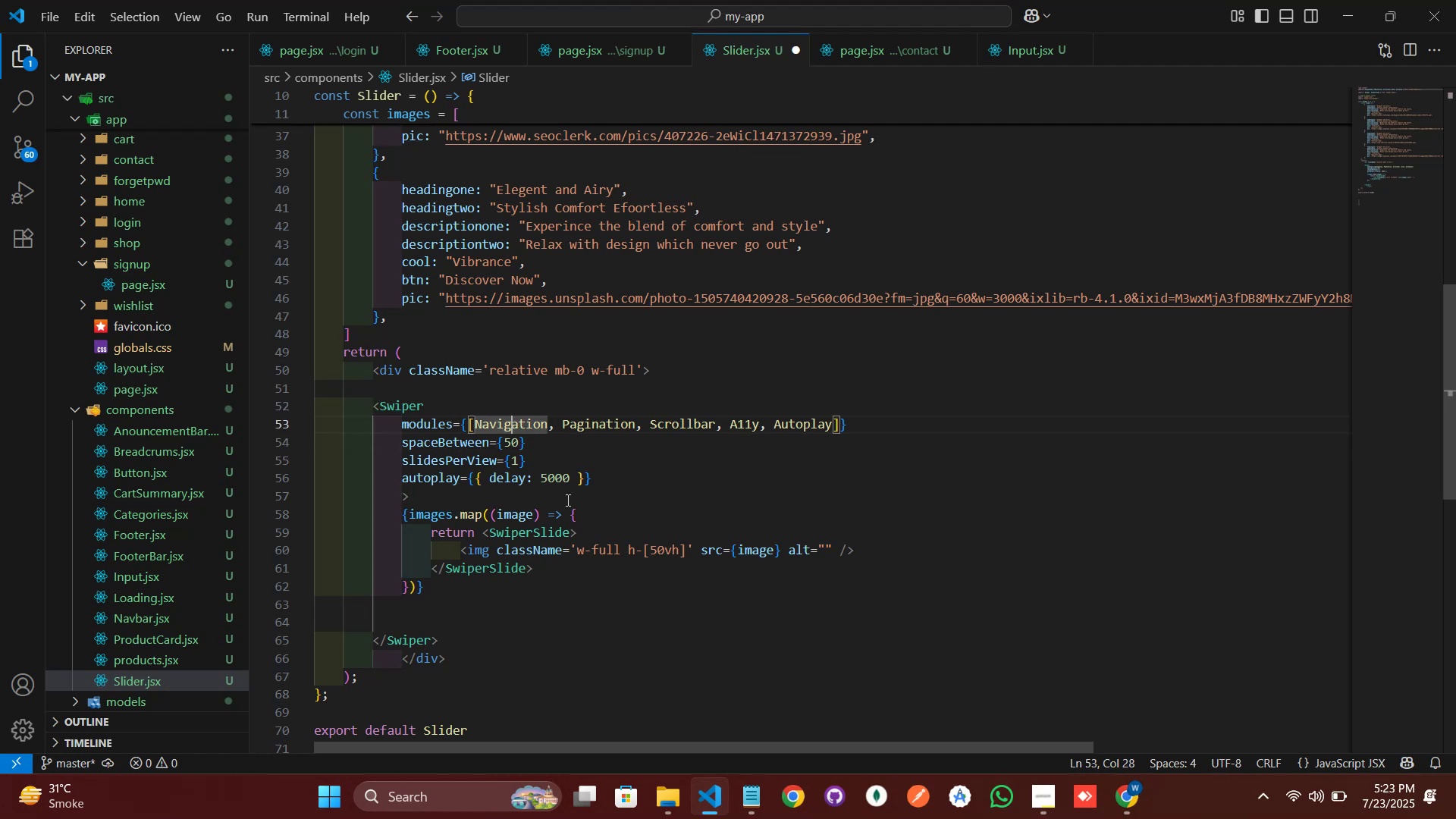 
hold_key(key=ArrowRight, duration=1.28)
 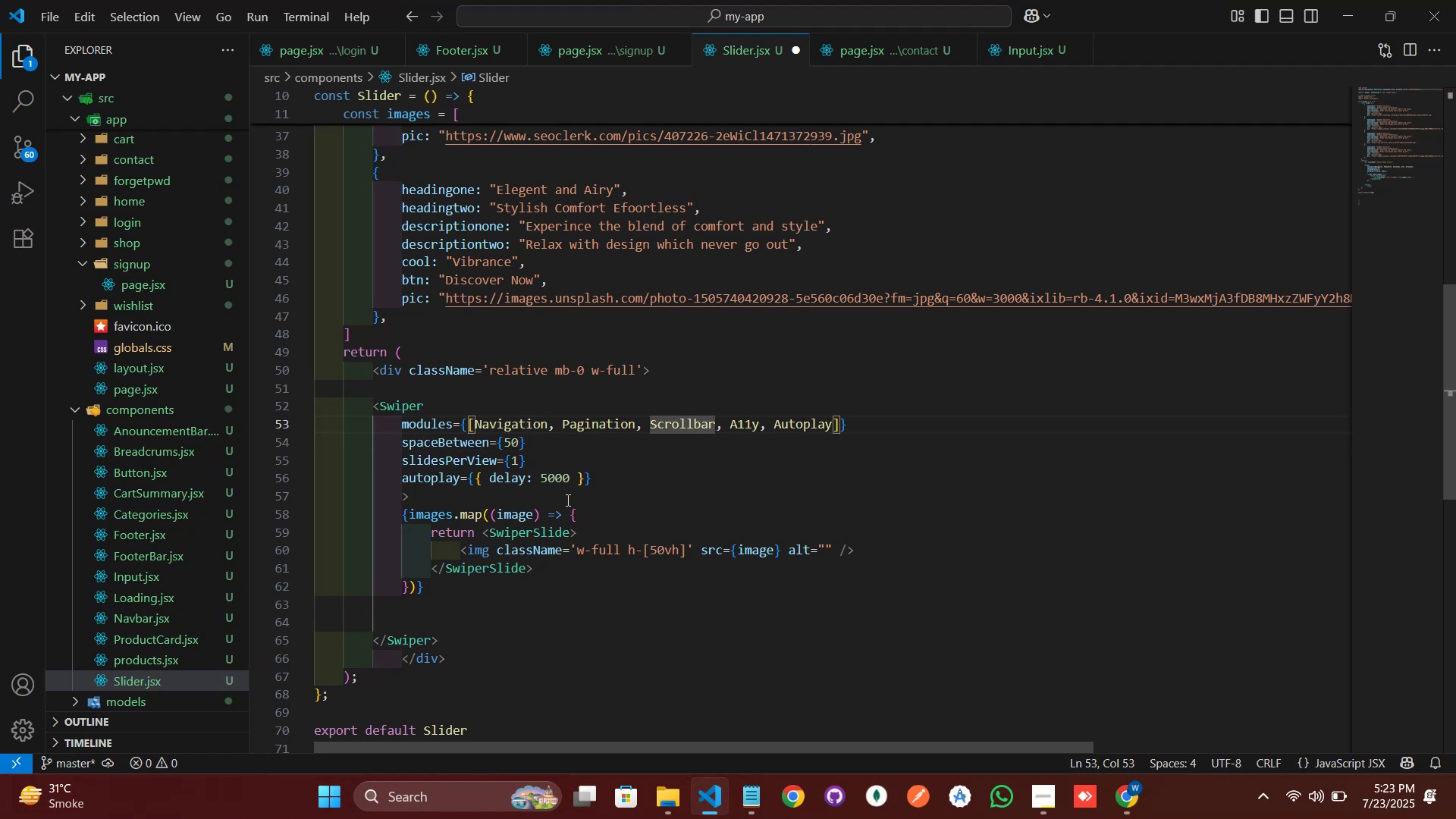 
hold_key(key=ArrowRight, duration=0.59)
 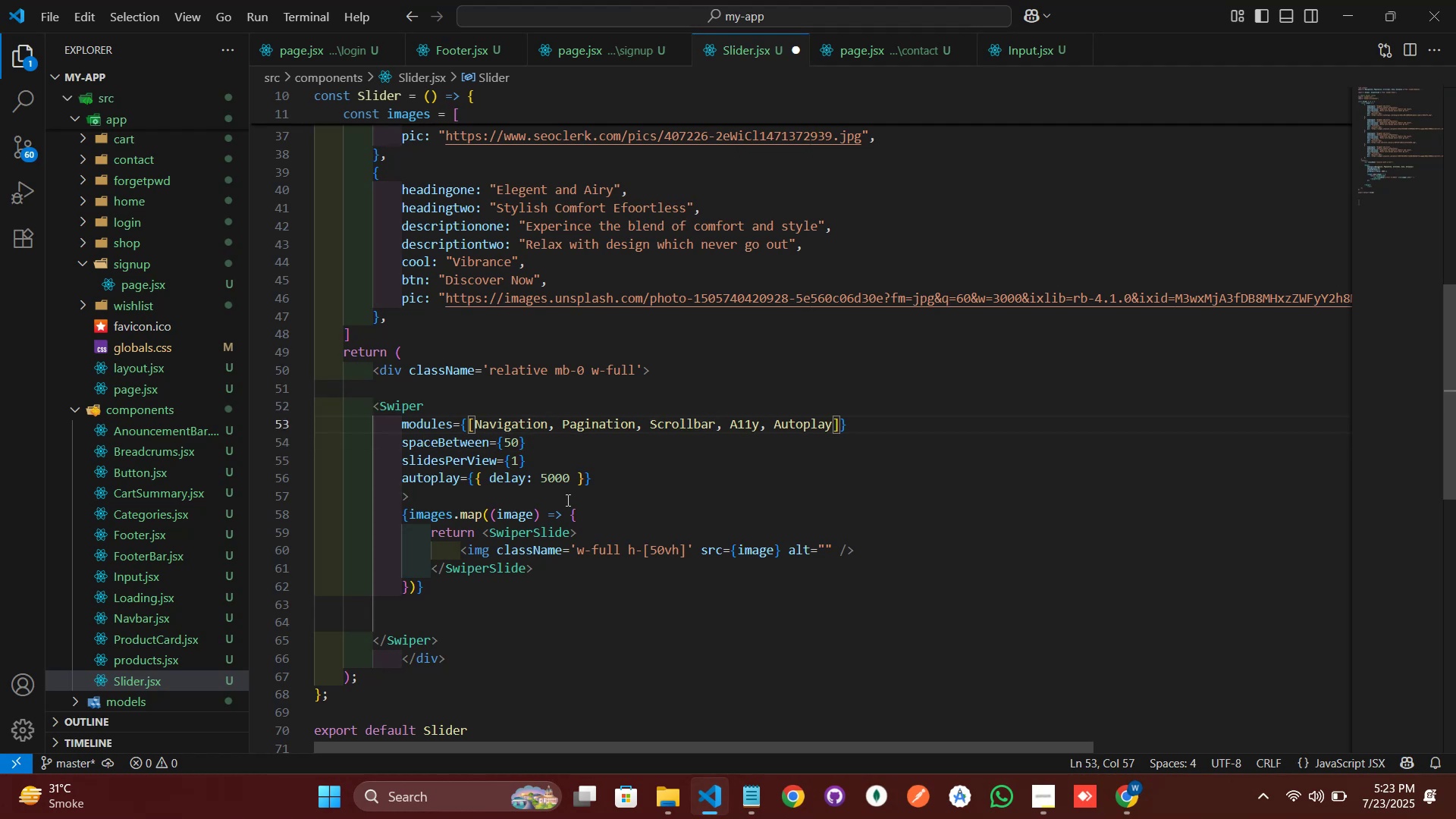 
hold_key(key=Backspace, duration=1.08)
 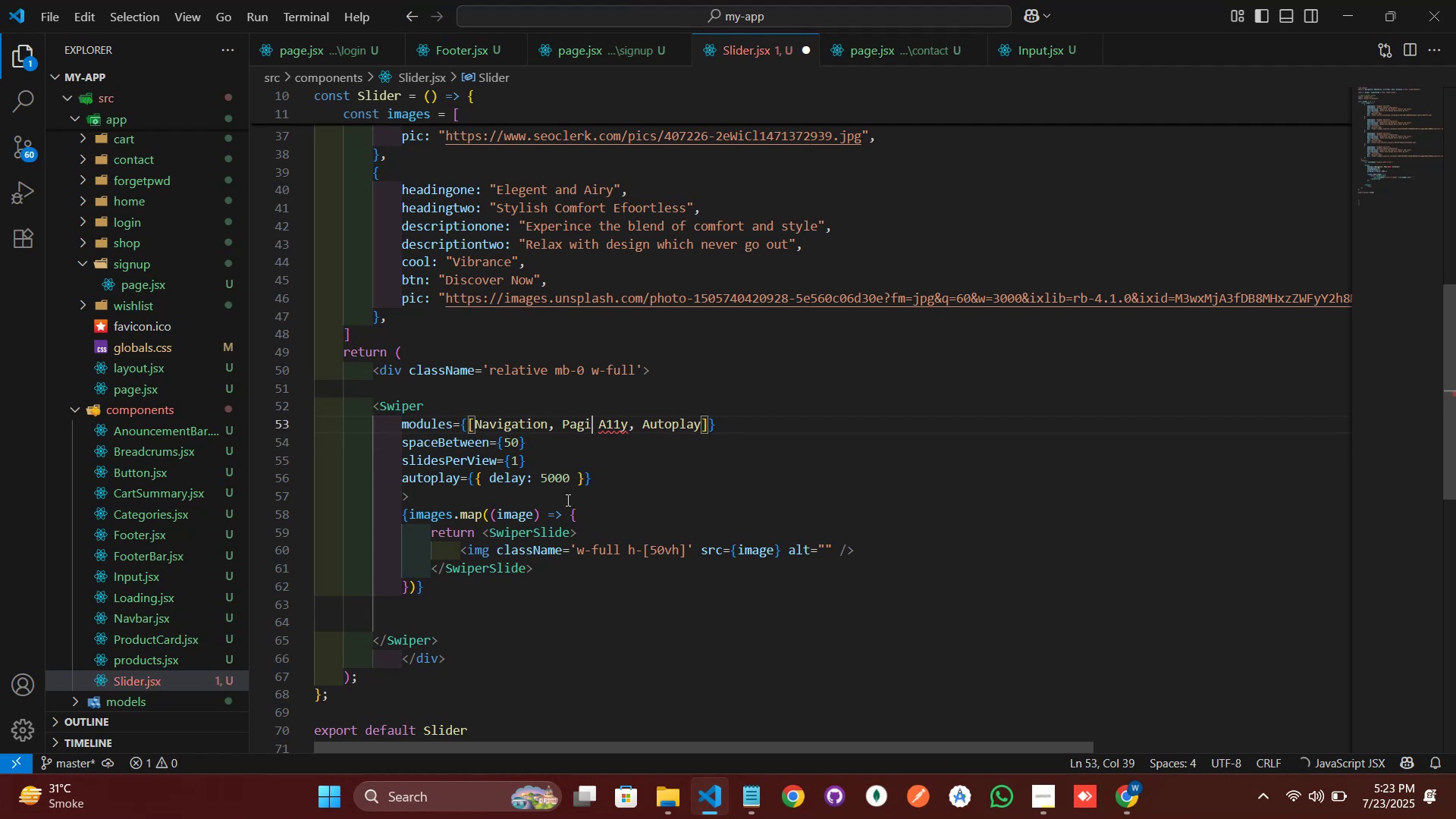 
key(Backspace)
 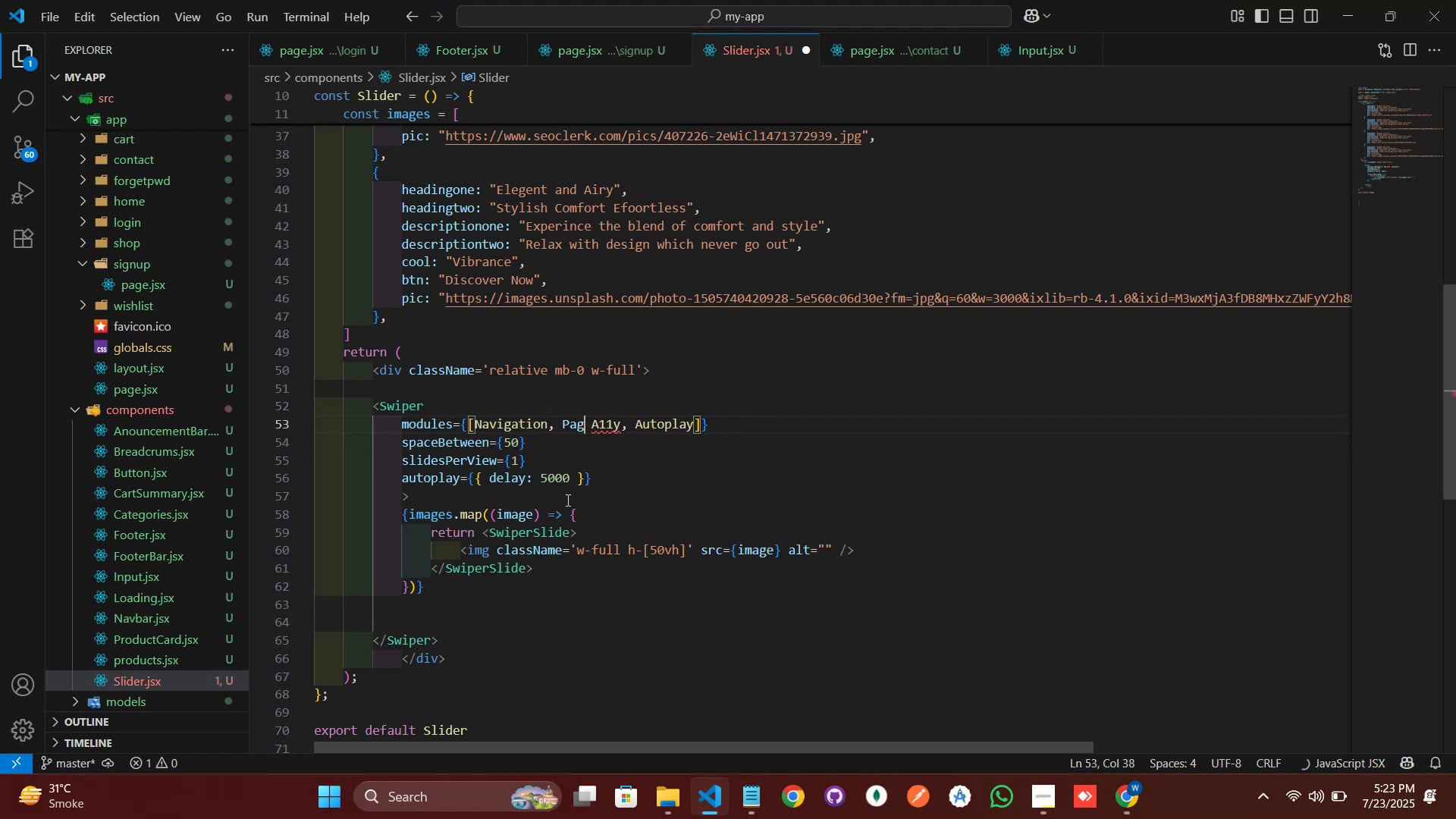 
key(Backspace)
 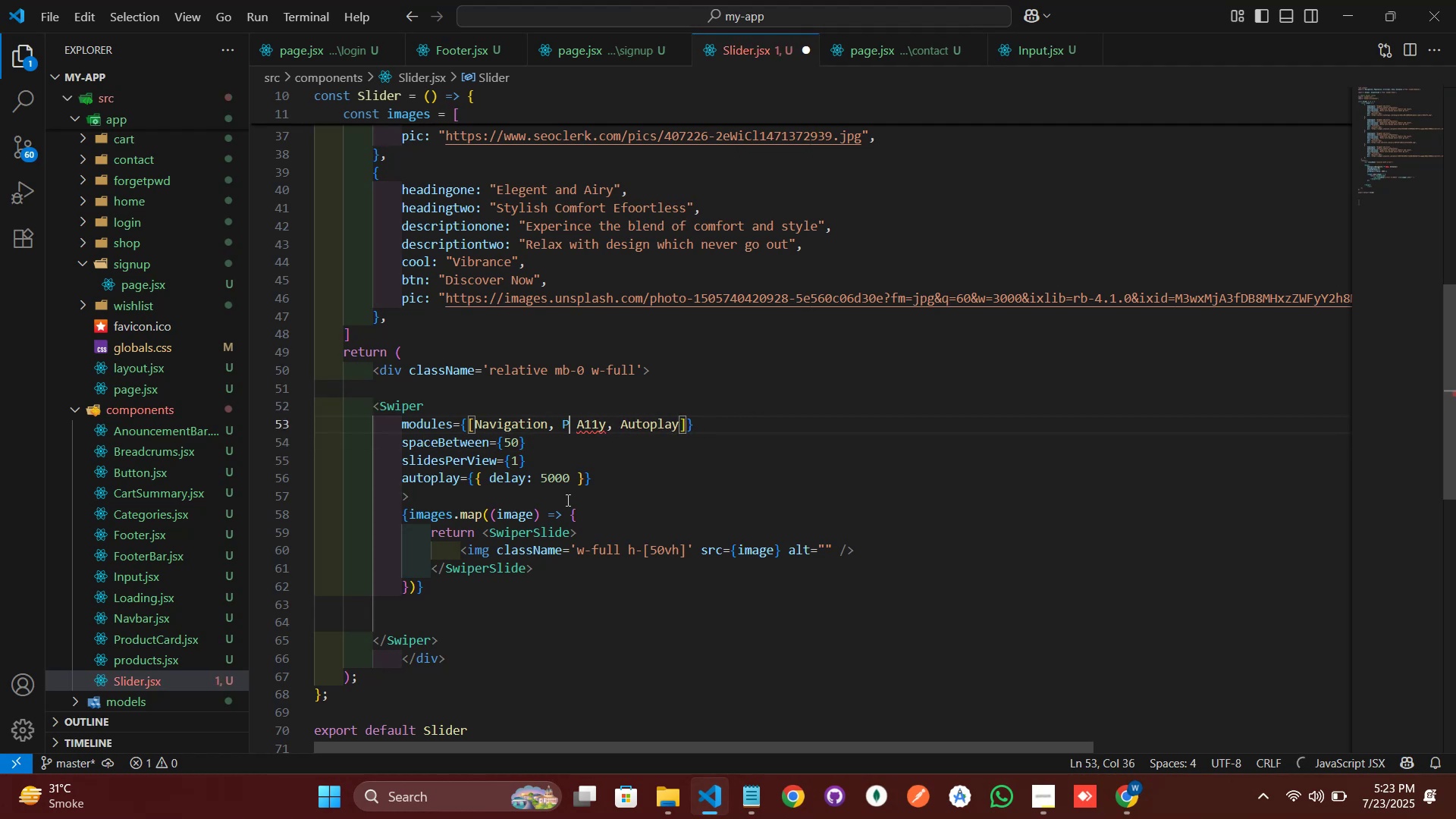 
key(Backspace)
 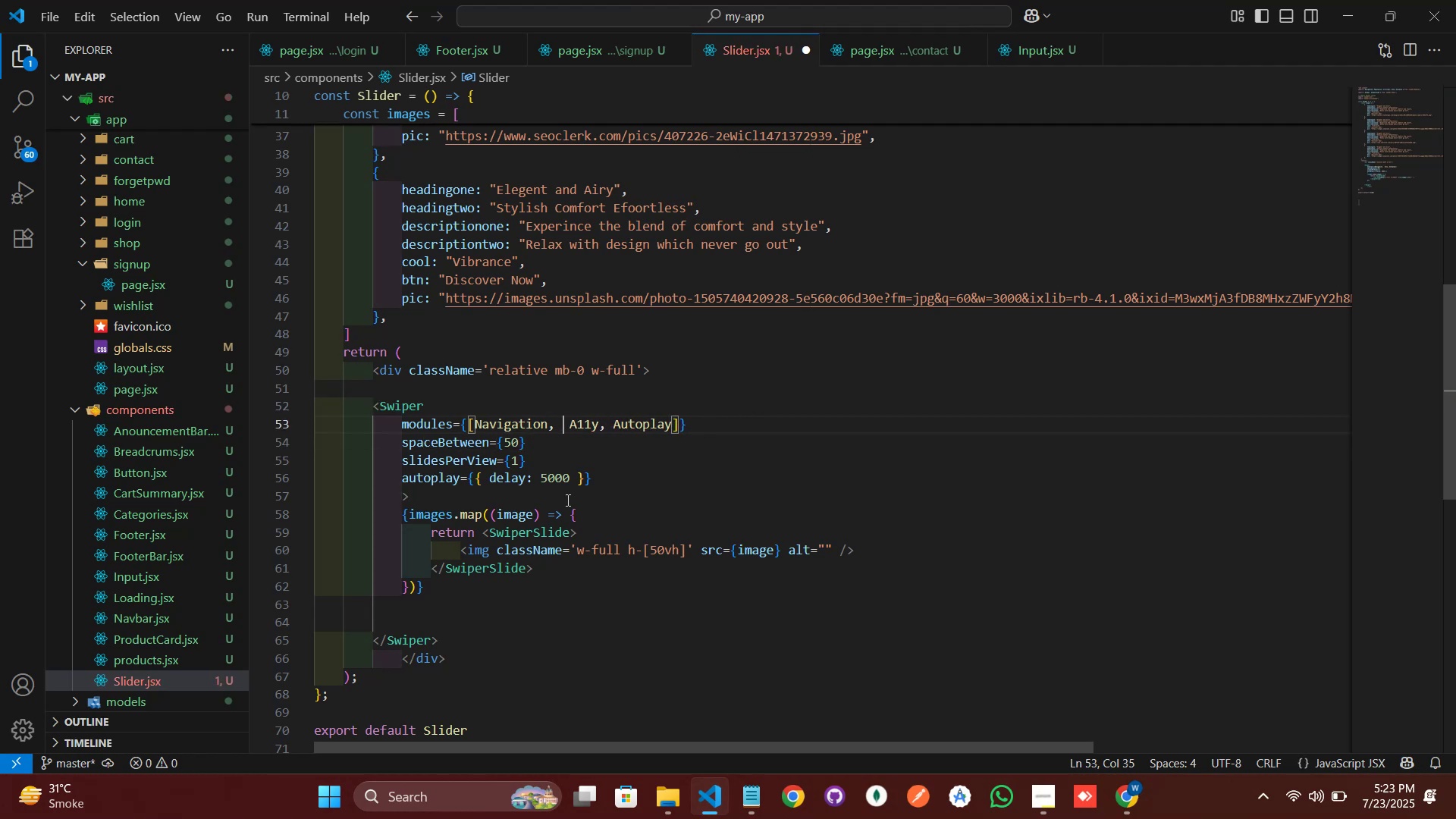 
key(Backspace)
 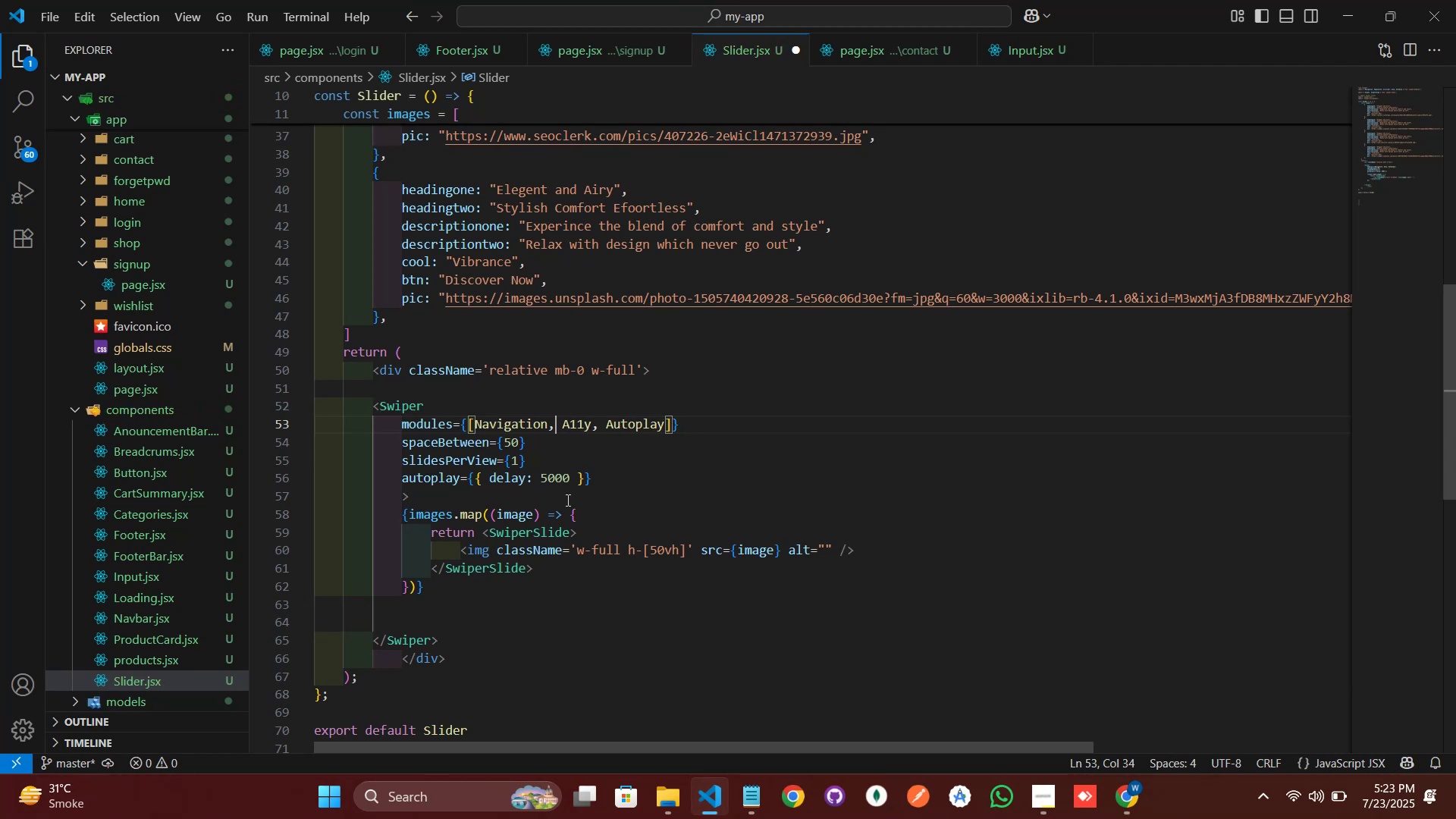 
key(Control+S)
 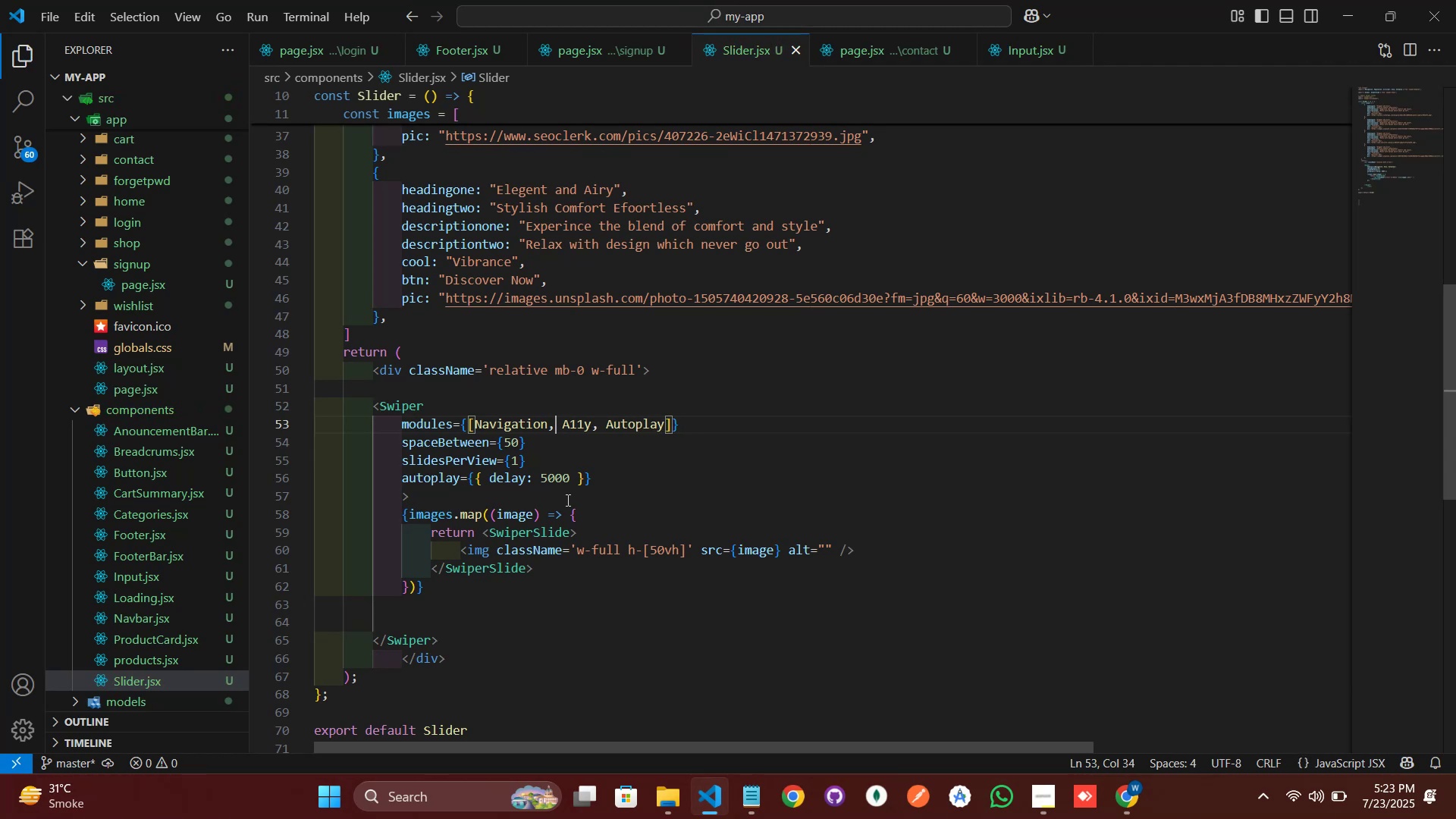 
key(ArrowDown)
 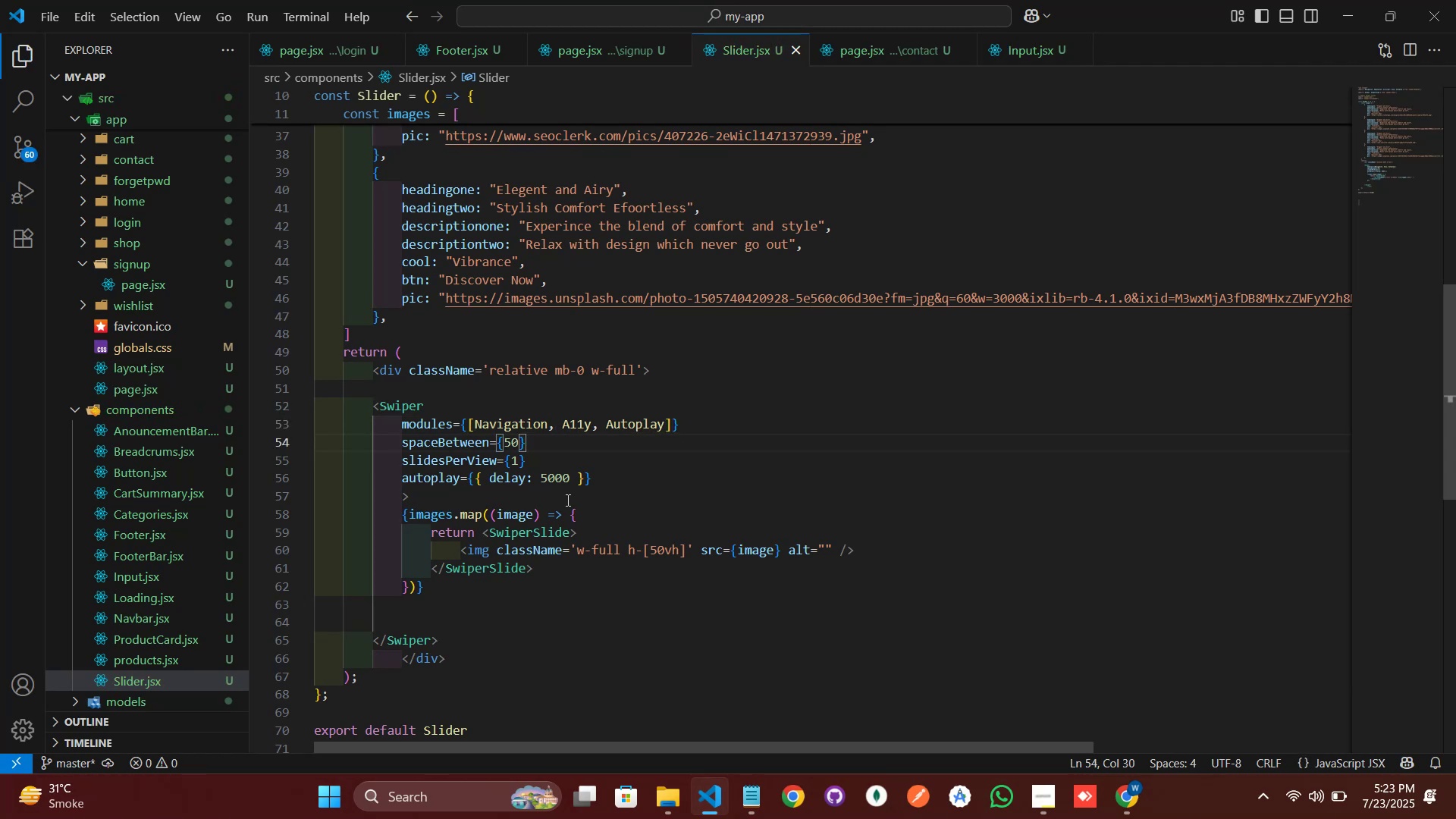 
key(ArrowLeft)
 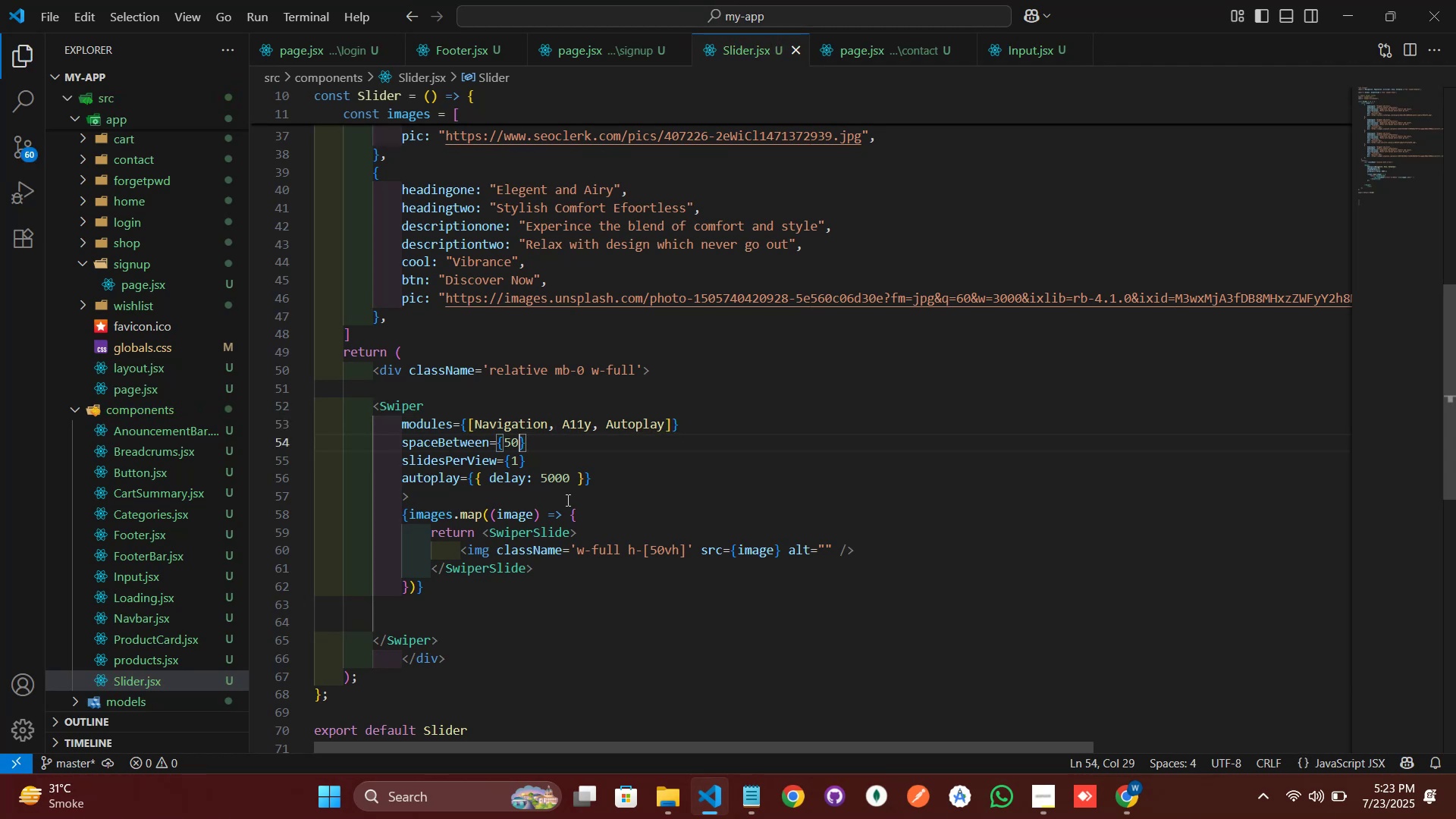 
key(ArrowLeft)
 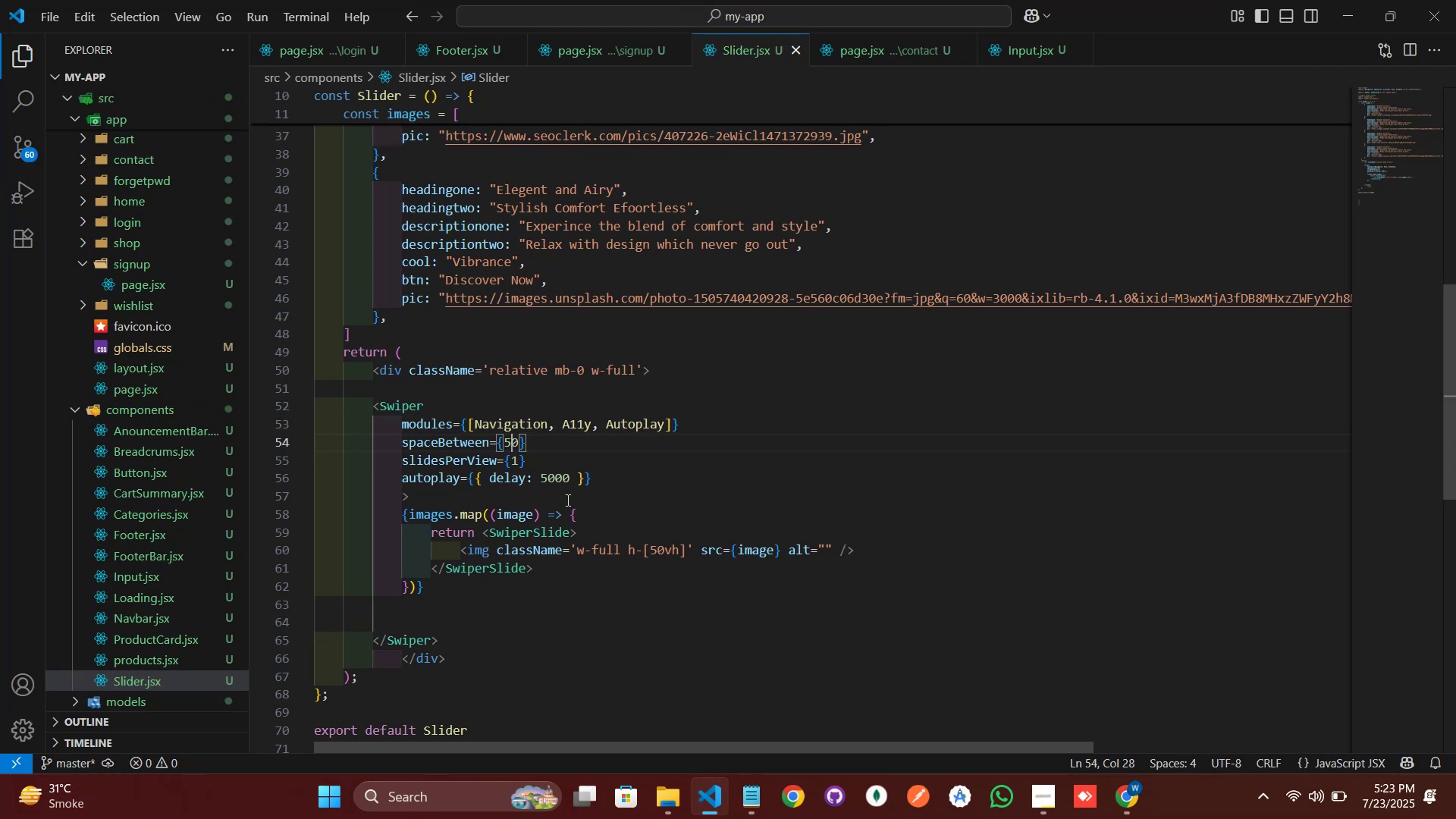 
key(Backspace)
 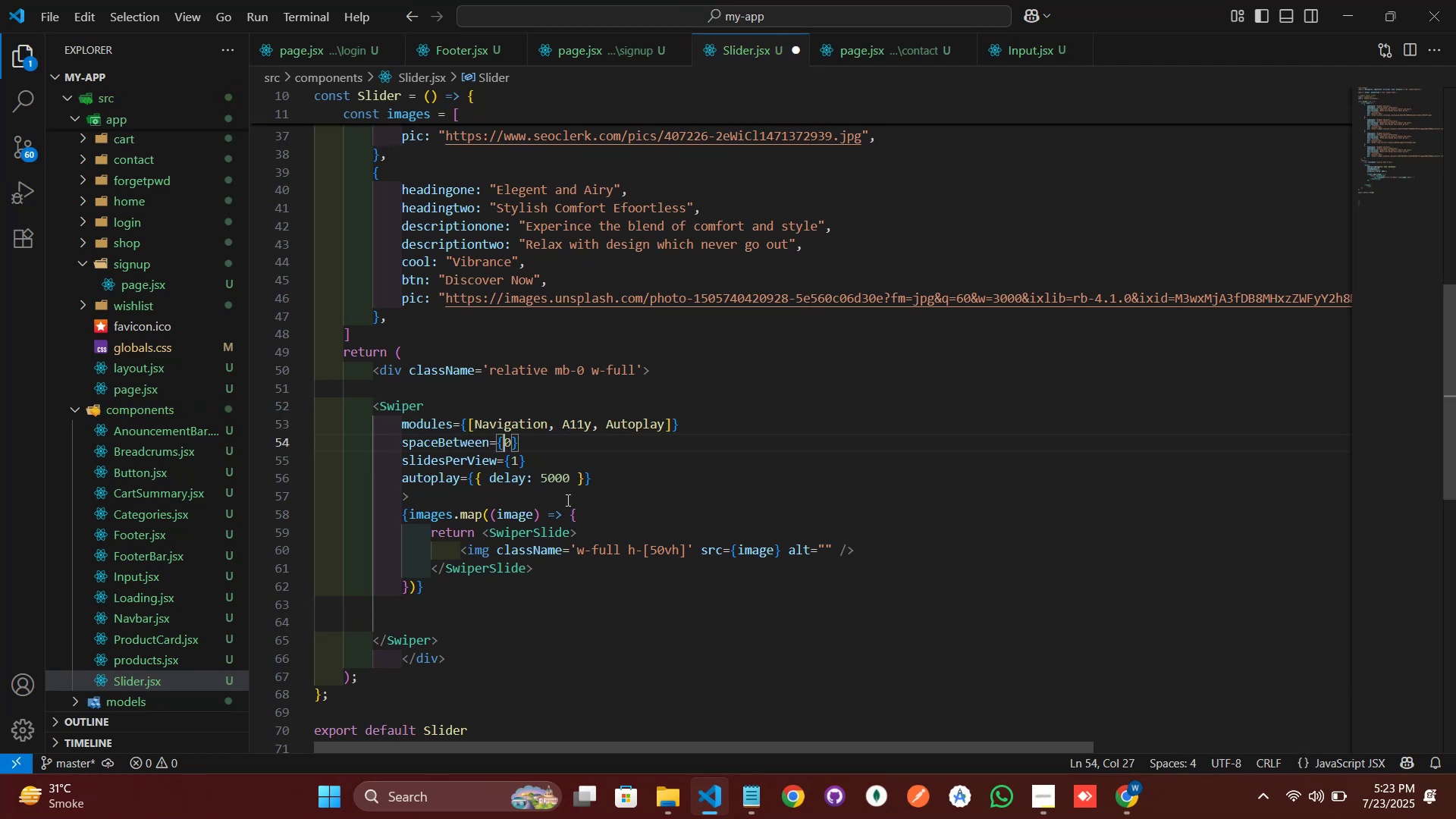 
key(Control+S)
 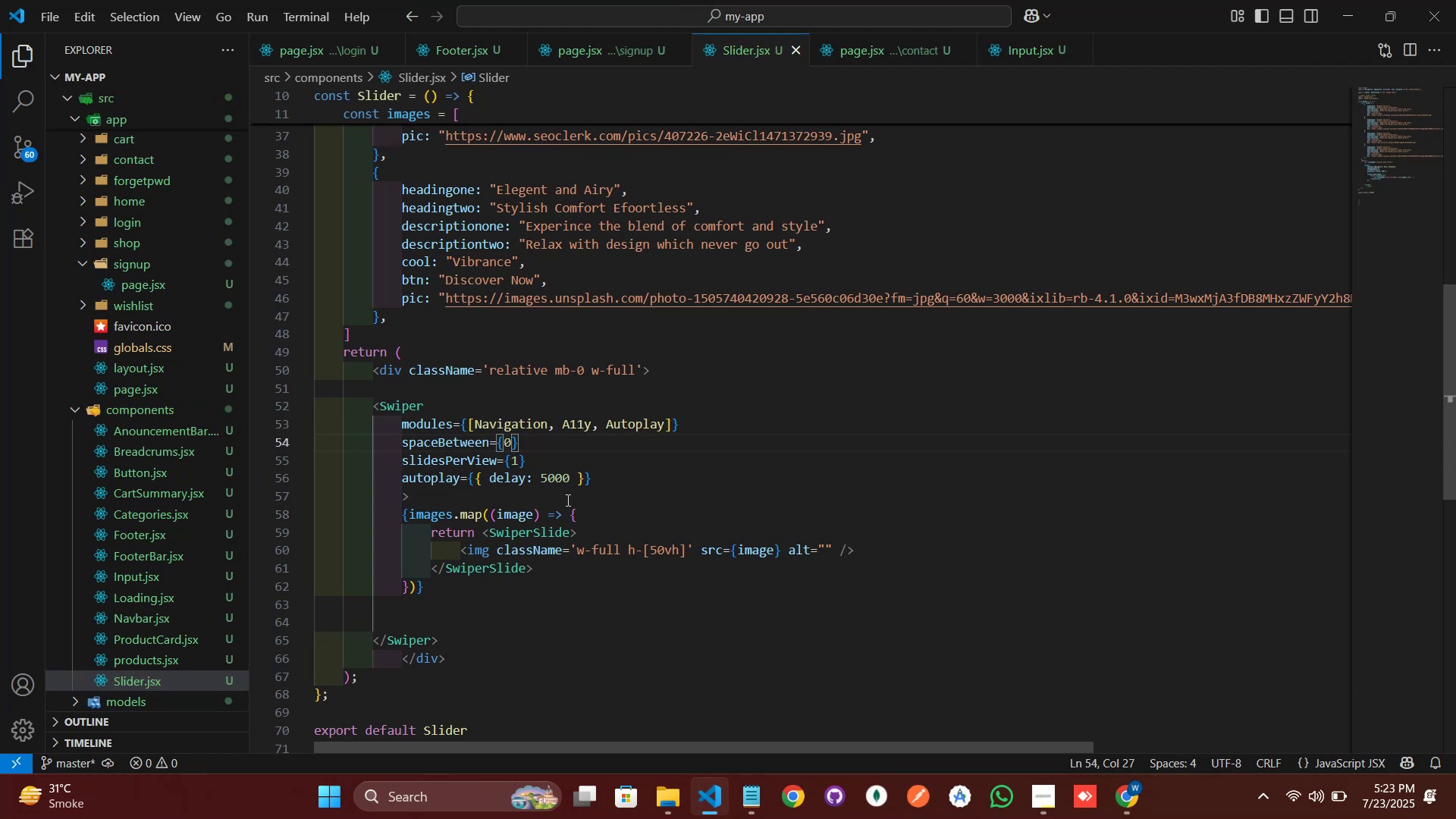 
key(ArrowDown)
 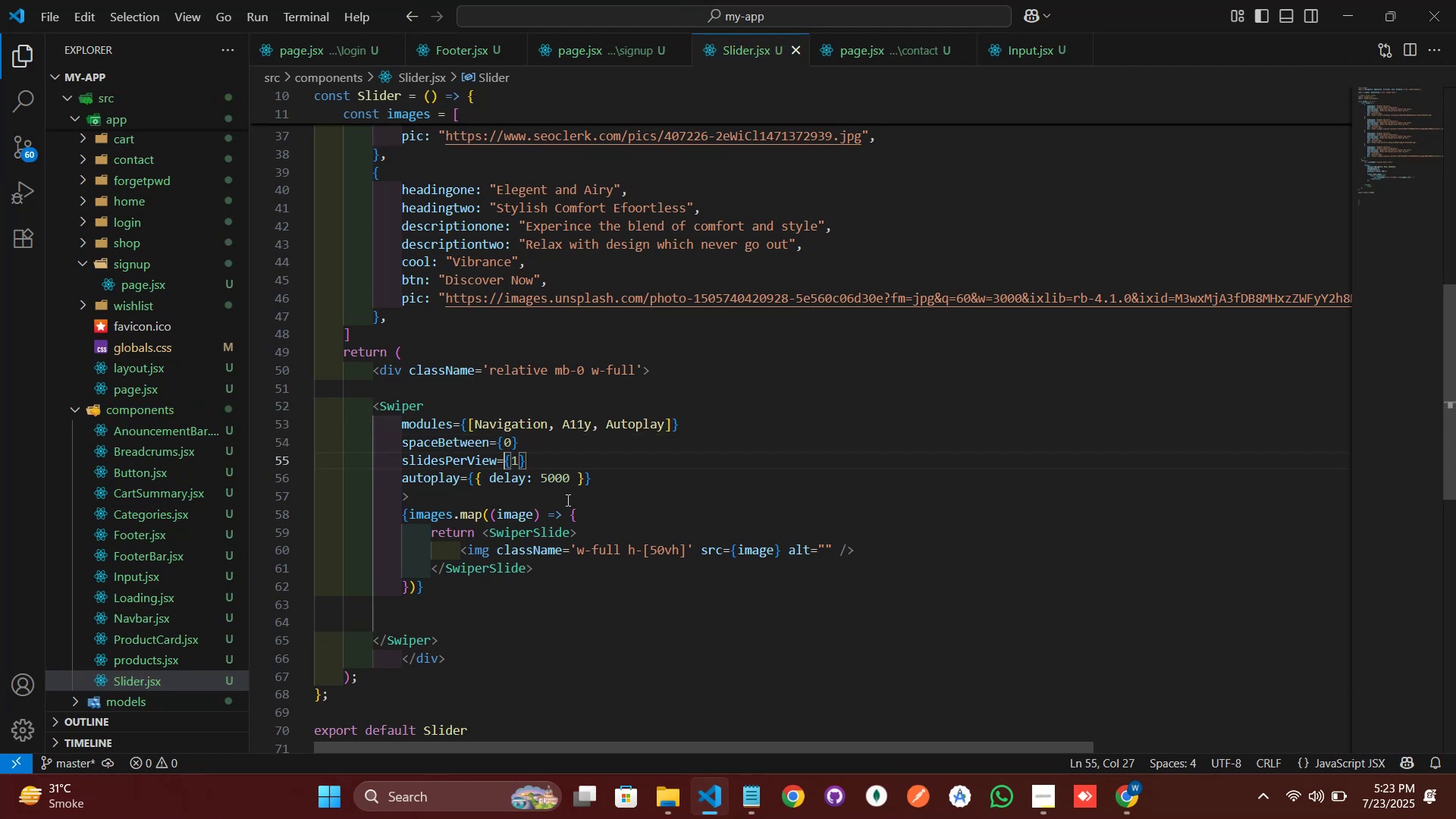 
key(ArrowRight)
 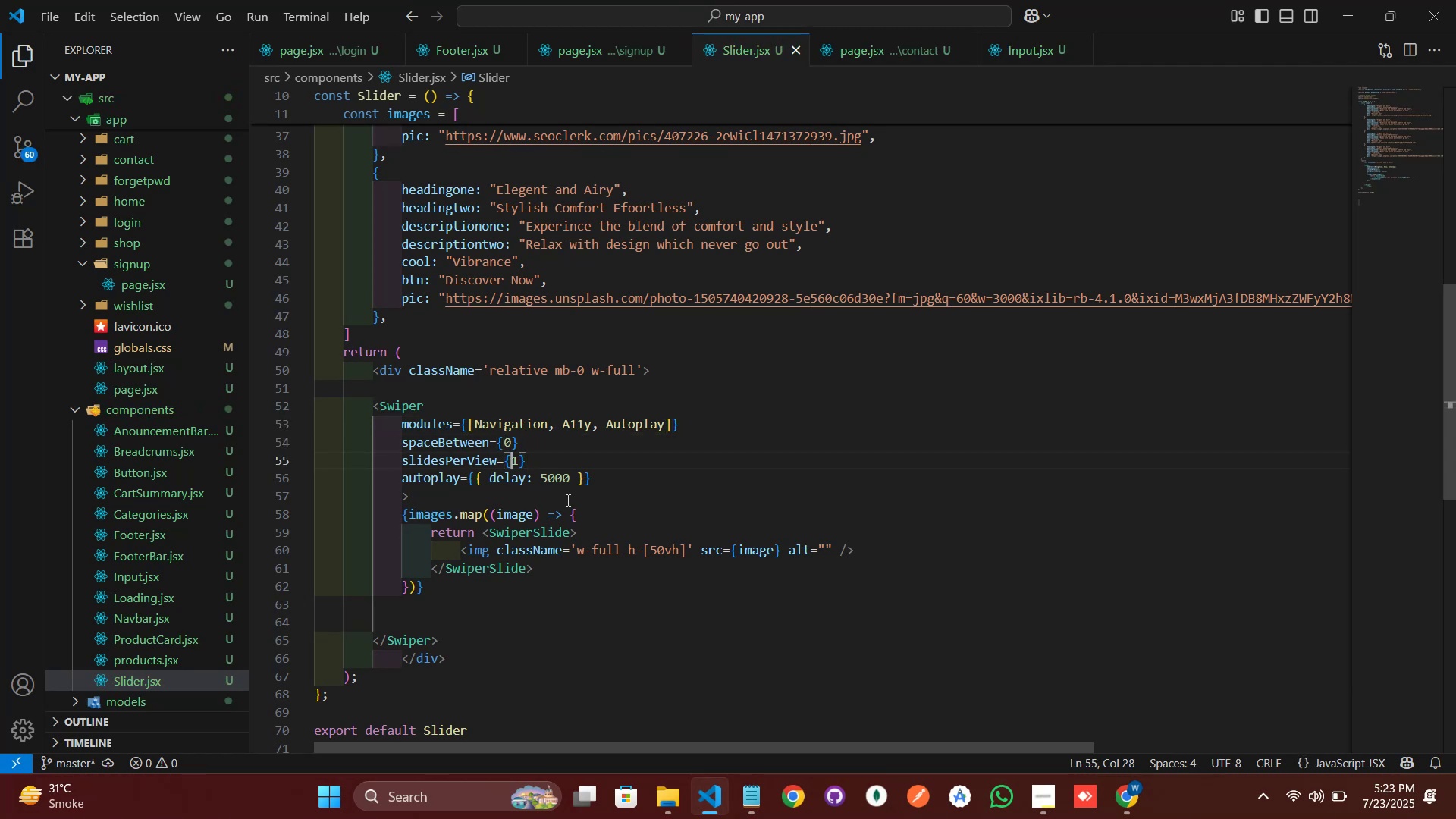 
key(ArrowRight)
 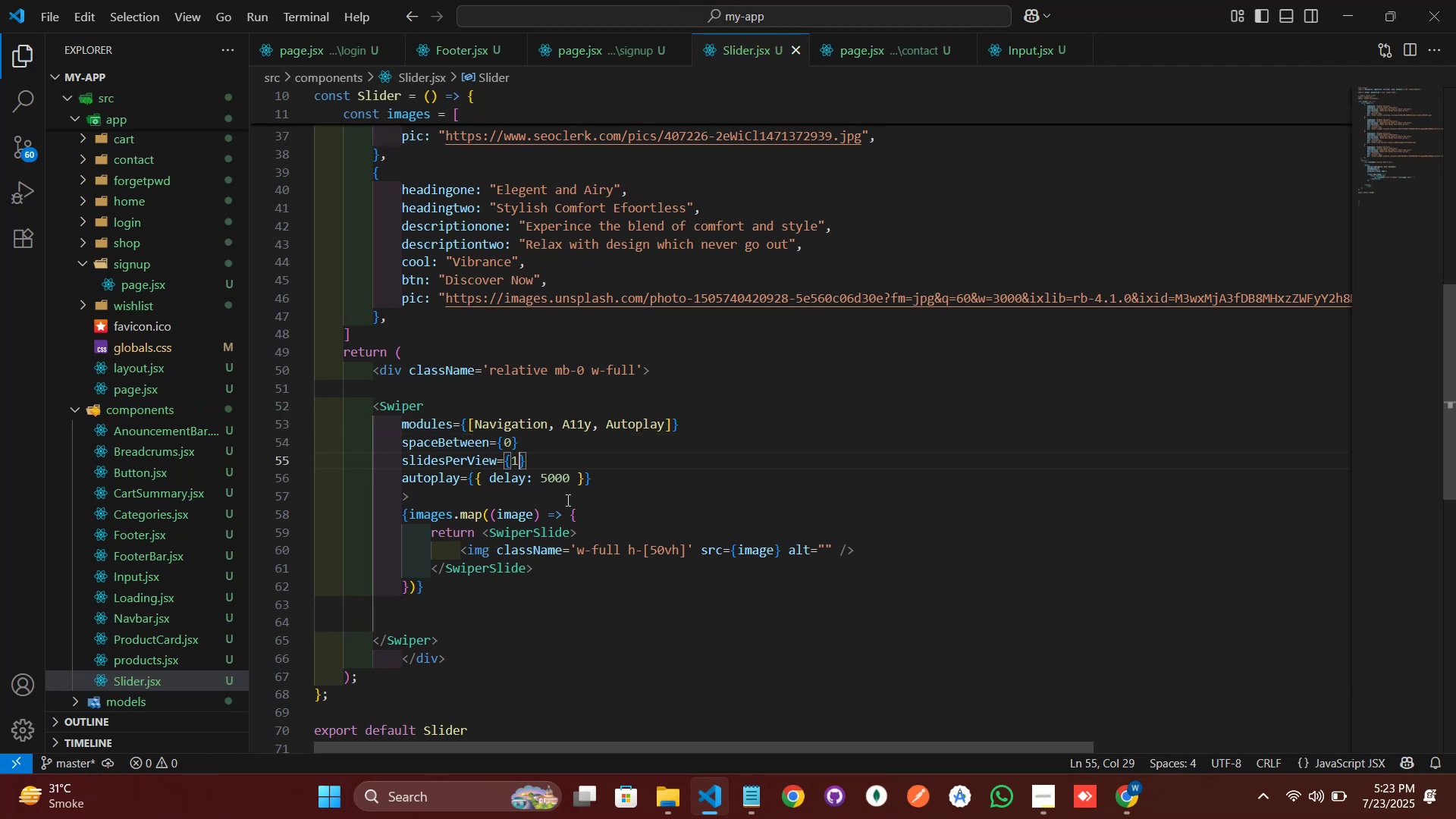 
key(ArrowRight)
 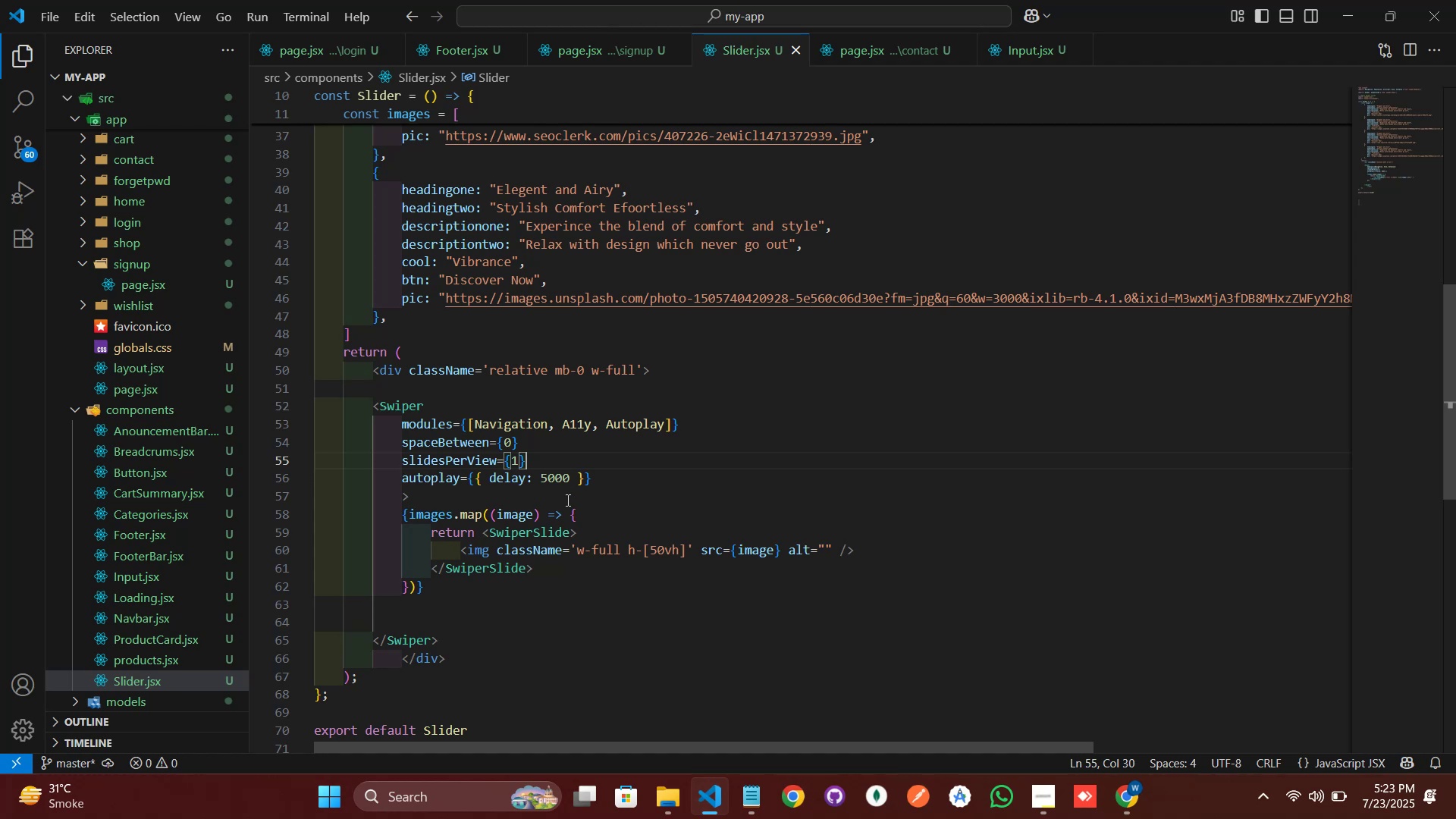 
key(ArrowDown)
 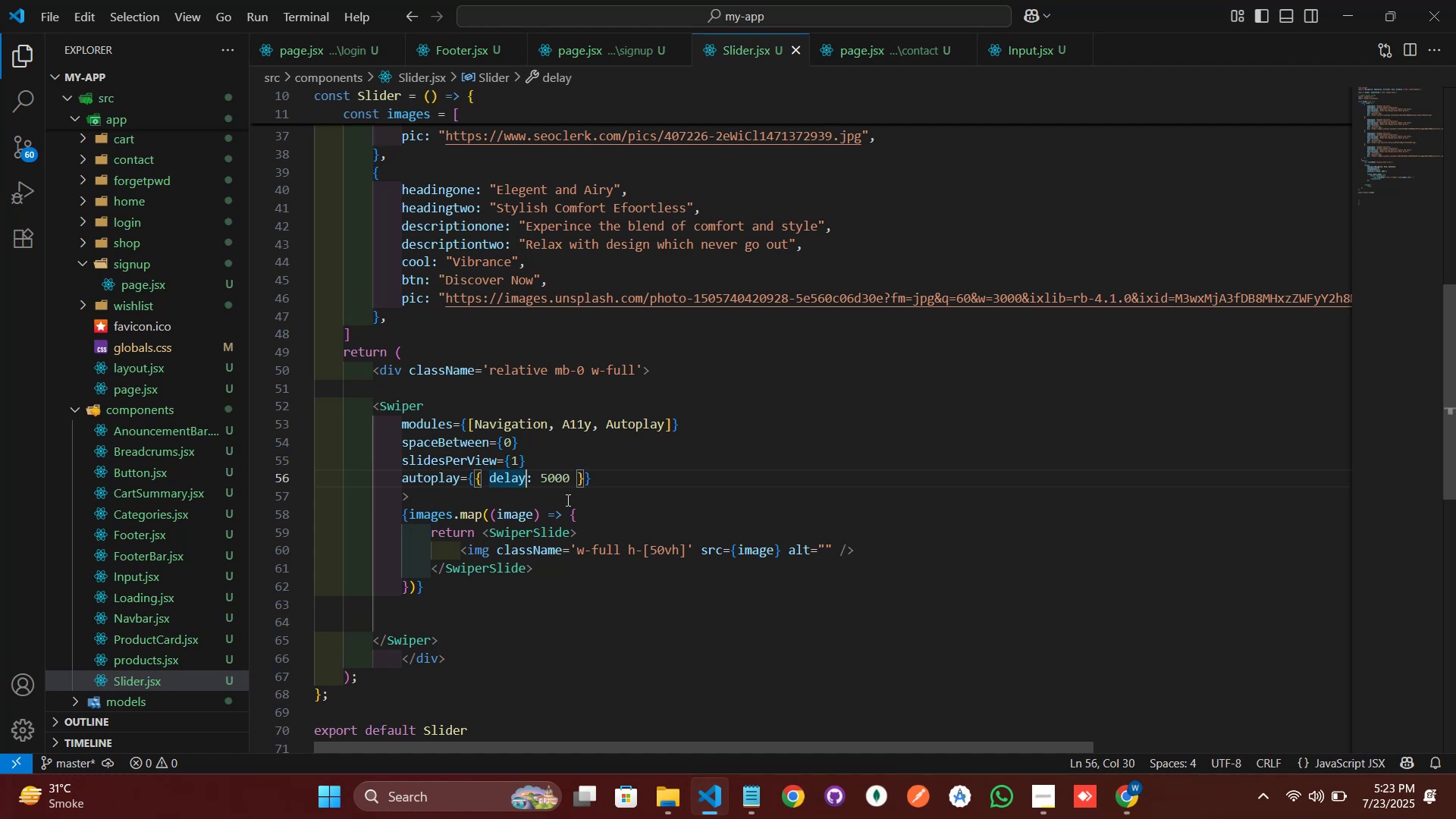 
hold_key(key=ArrowRight, duration=0.65)
 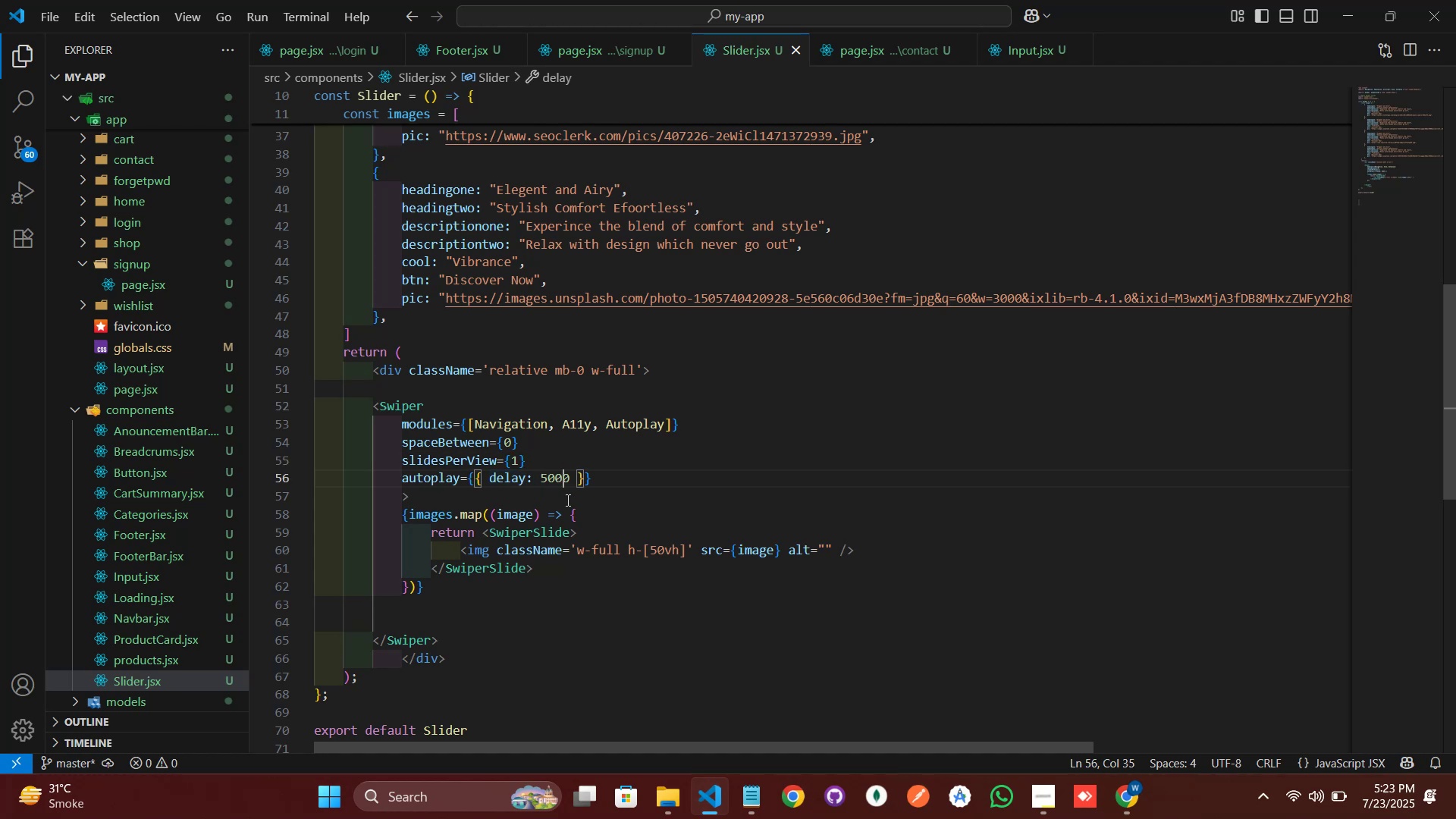 
key(ArrowRight)
 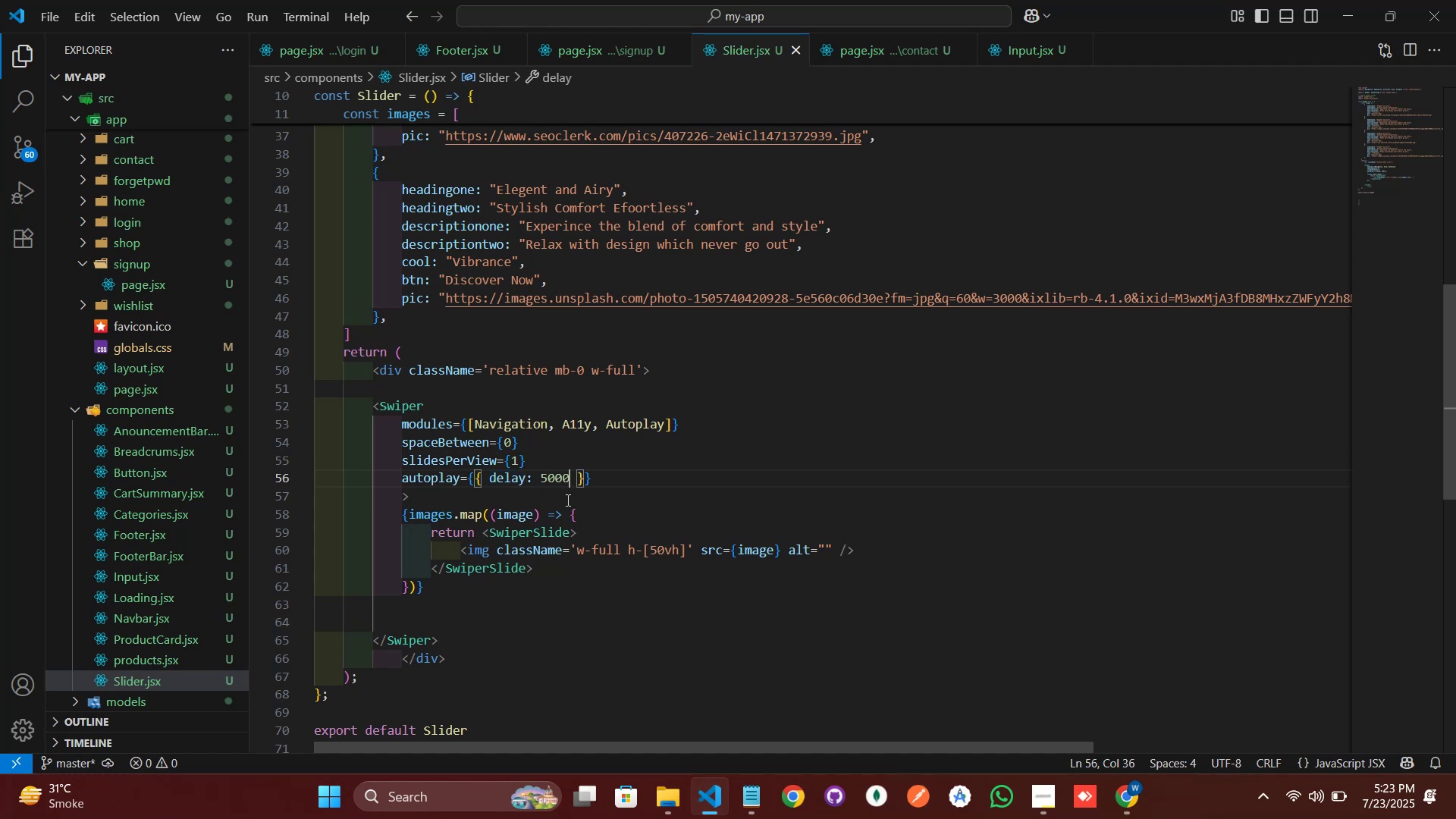 
key(ArrowRight)
 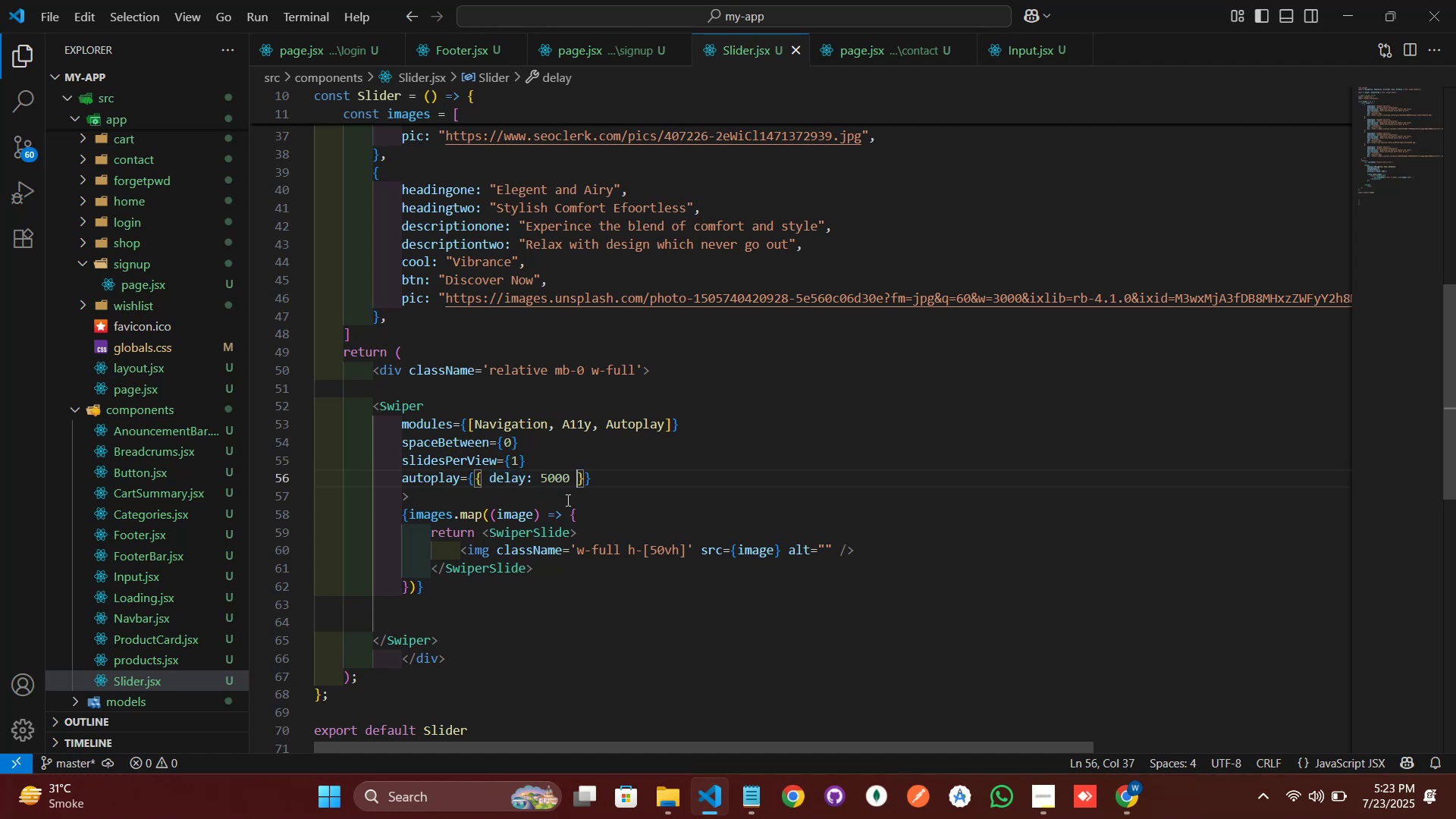 
key(ArrowRight)
 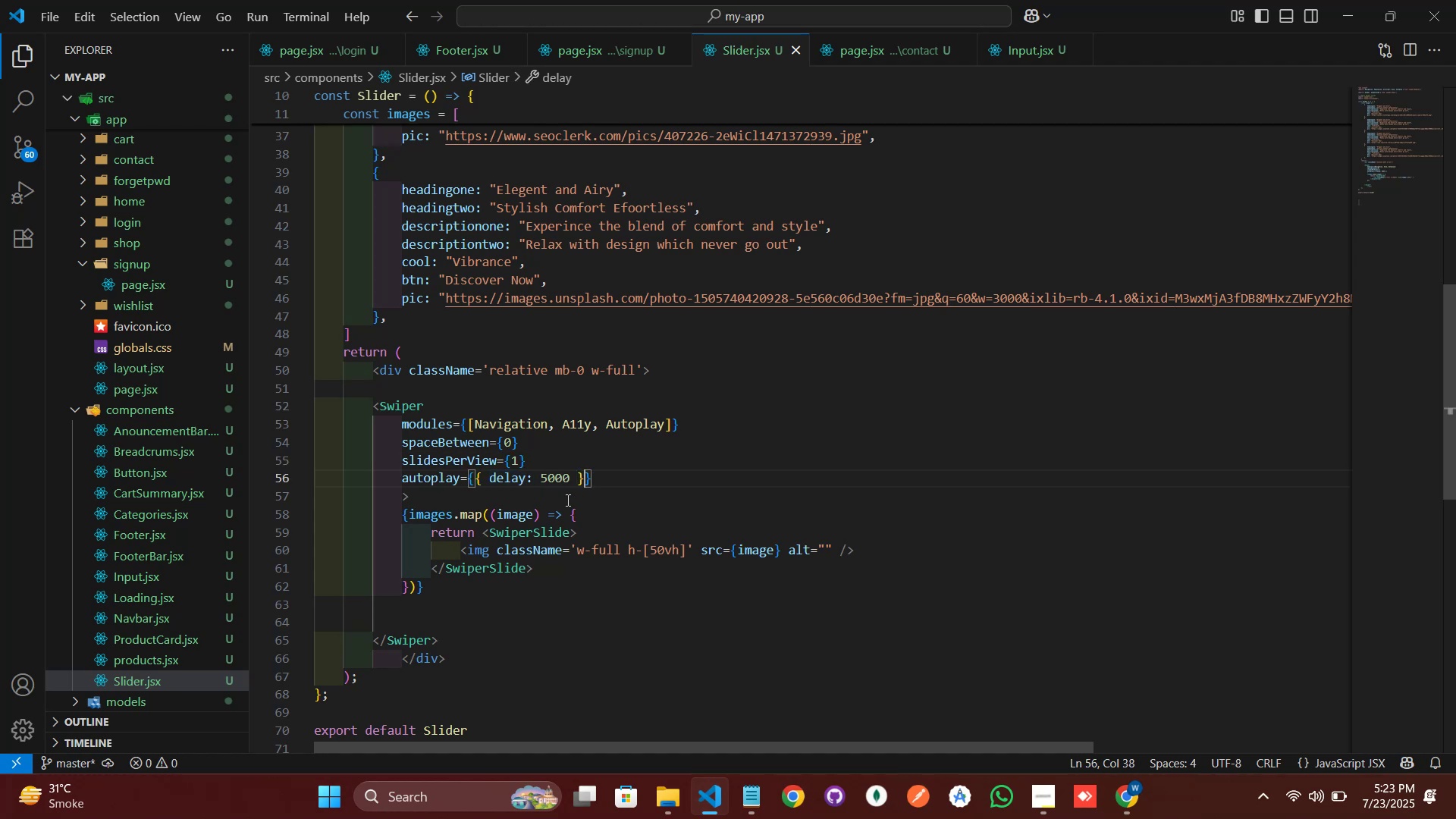 
key(ArrowRight)
 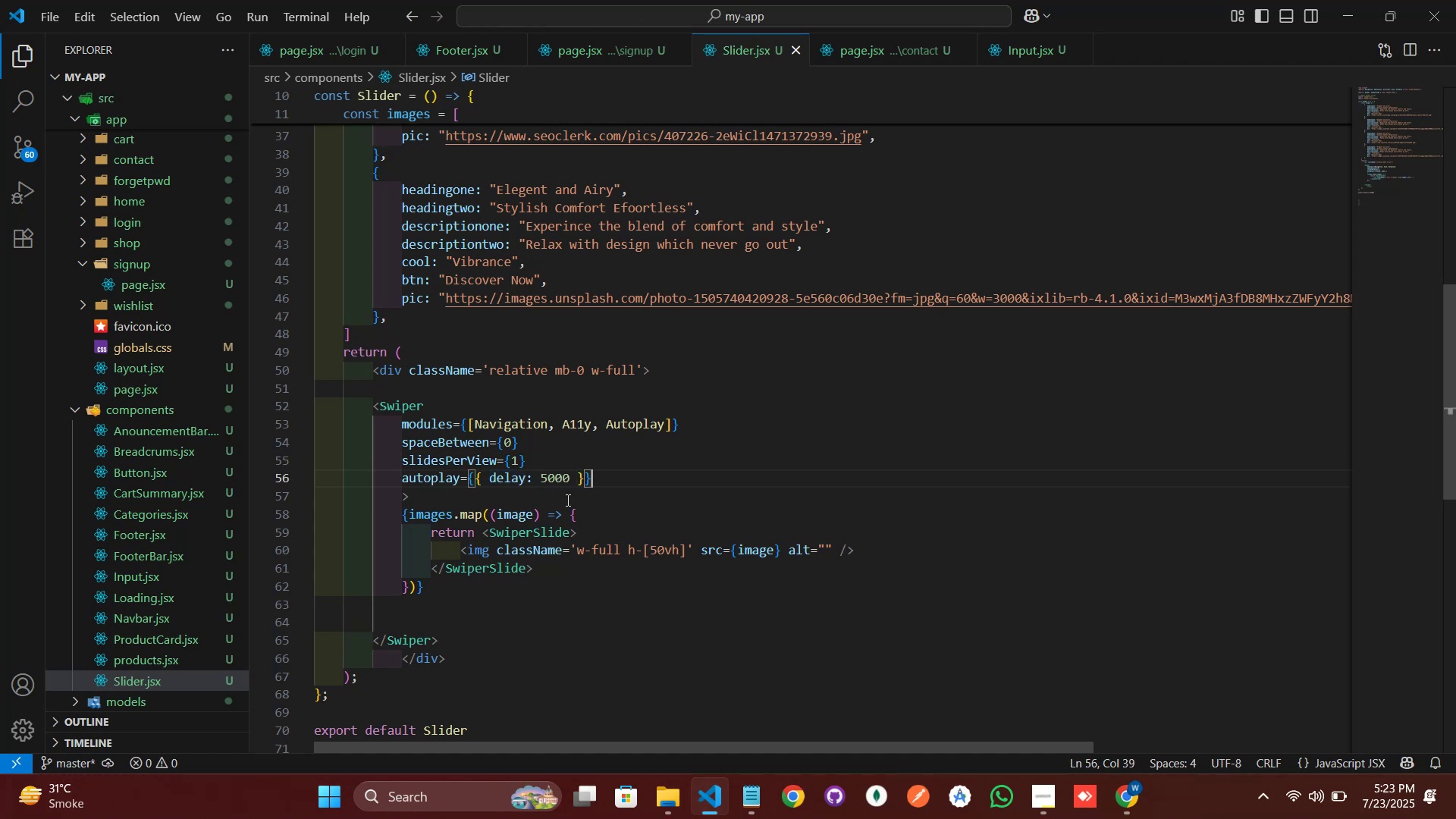 
key(ArrowLeft)
 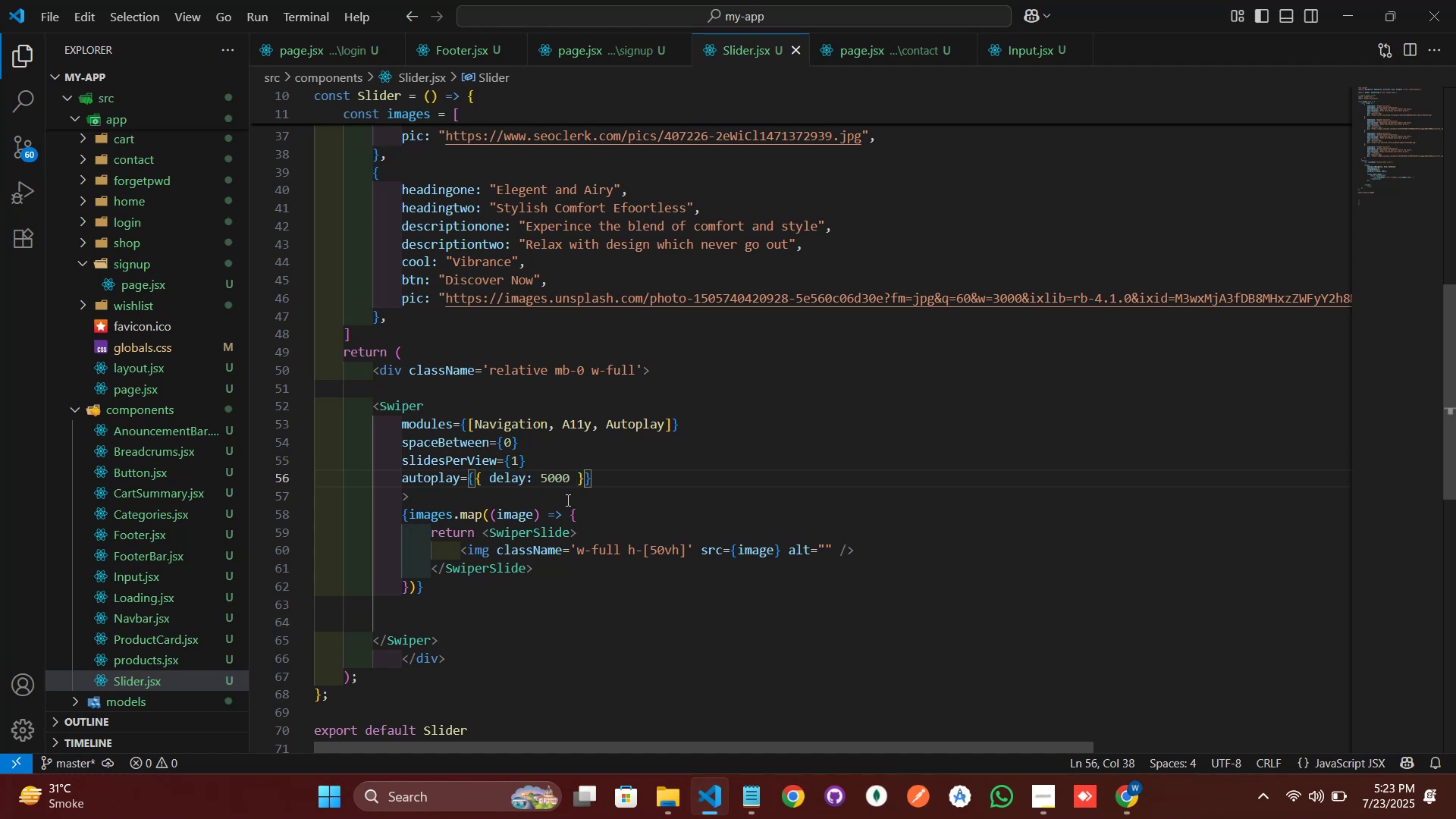 
key(ArrowRight)
 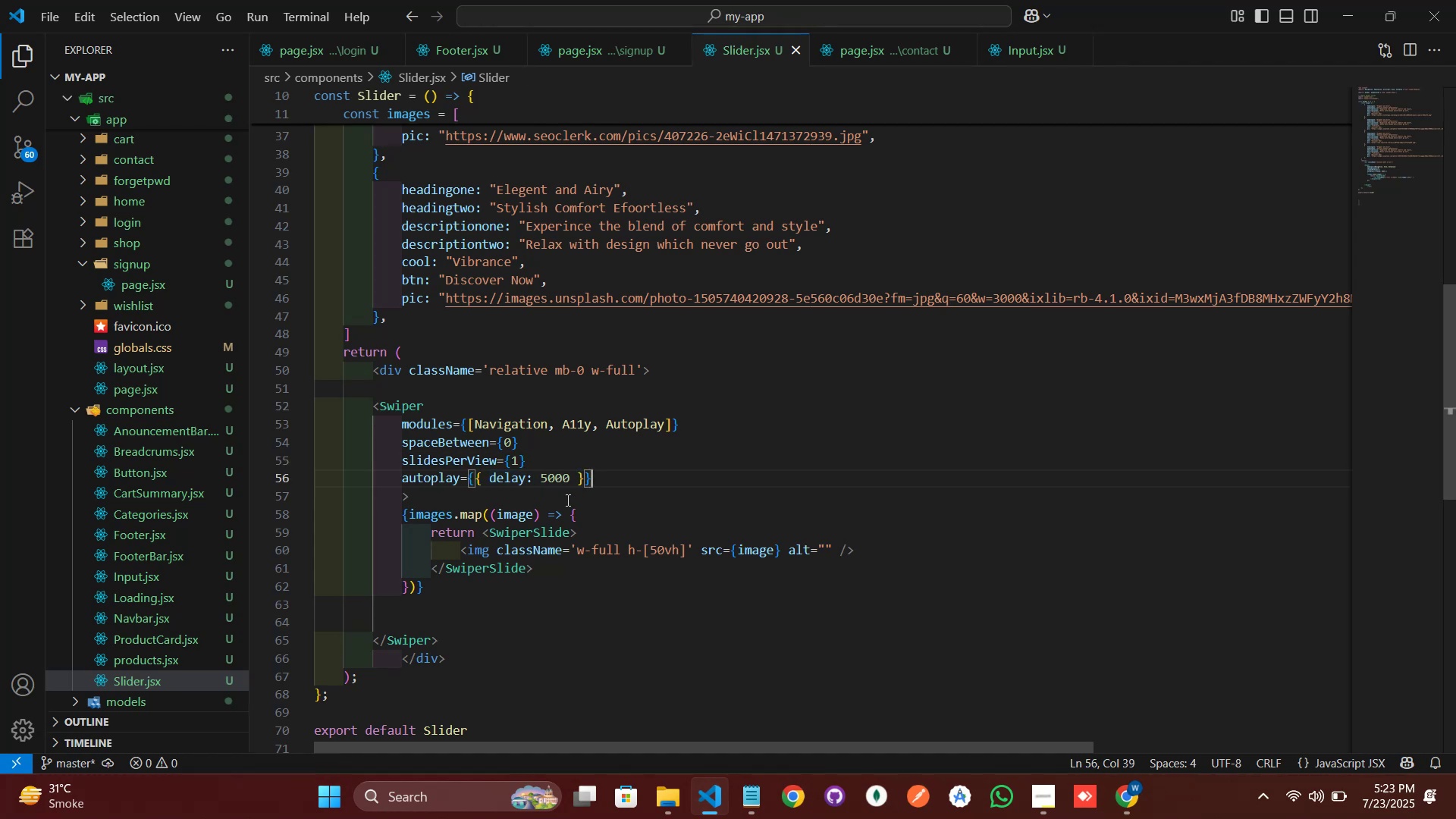 
key(Enter)
 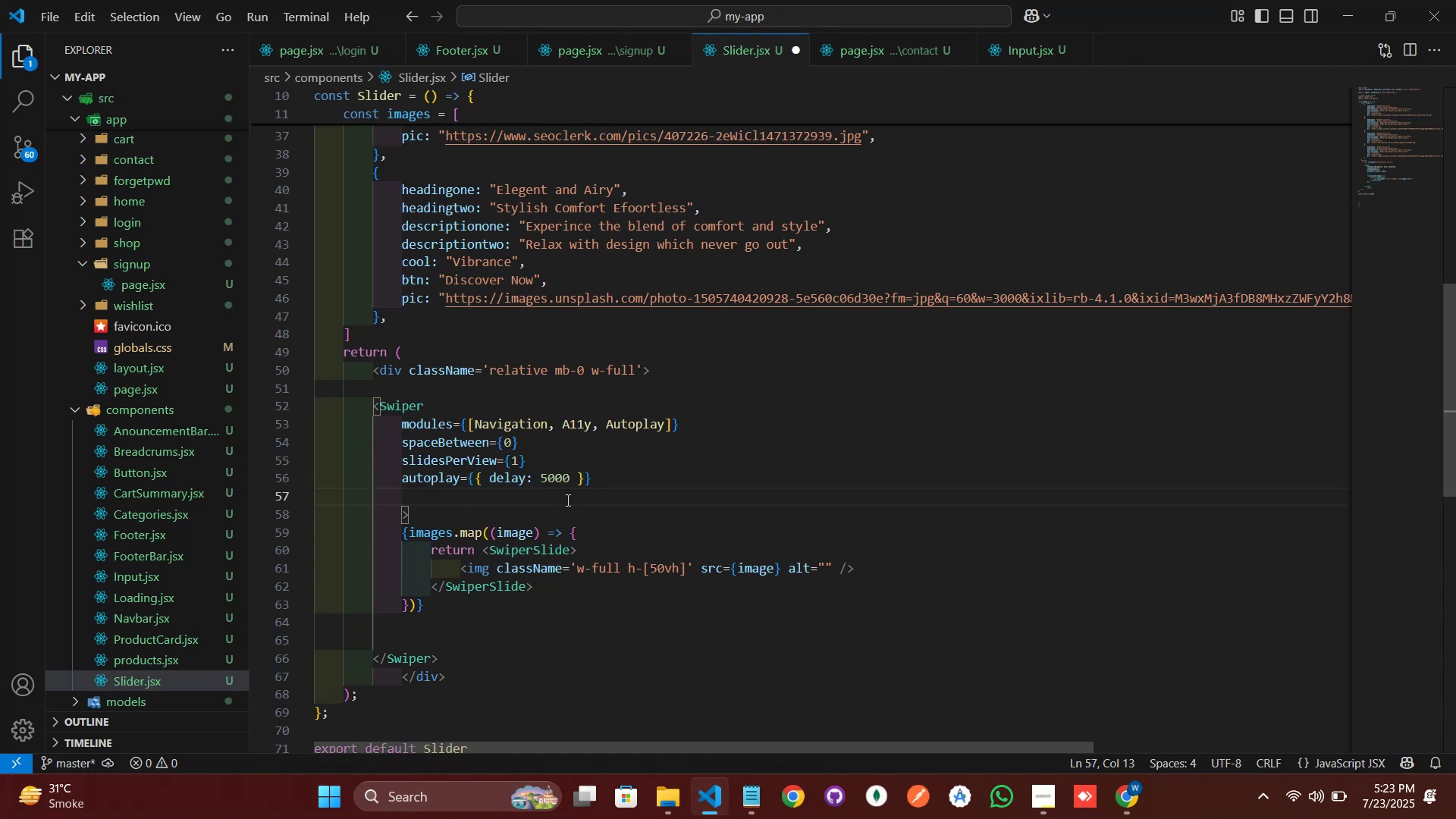 
type(loo)
 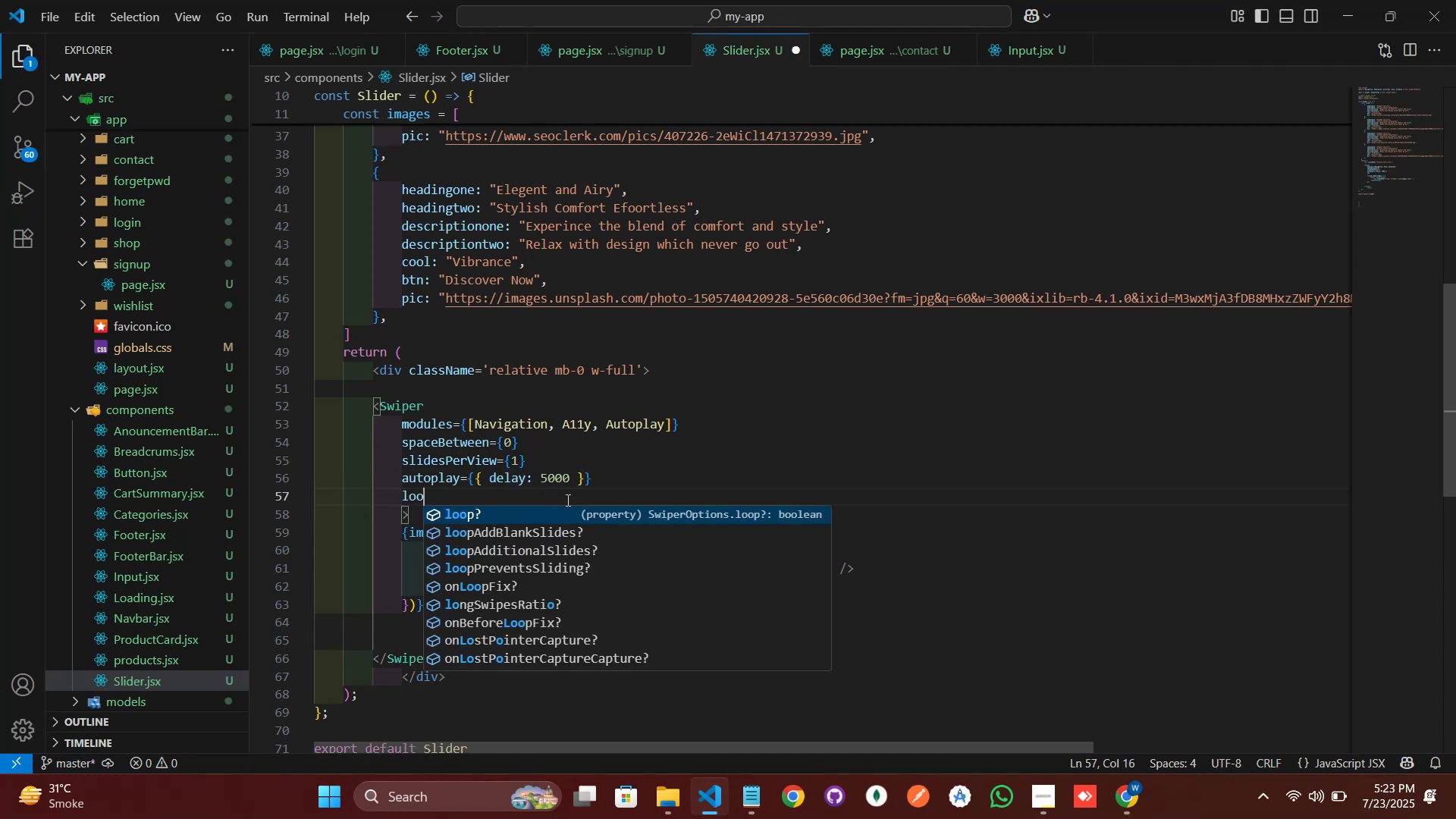 
key(Enter)
 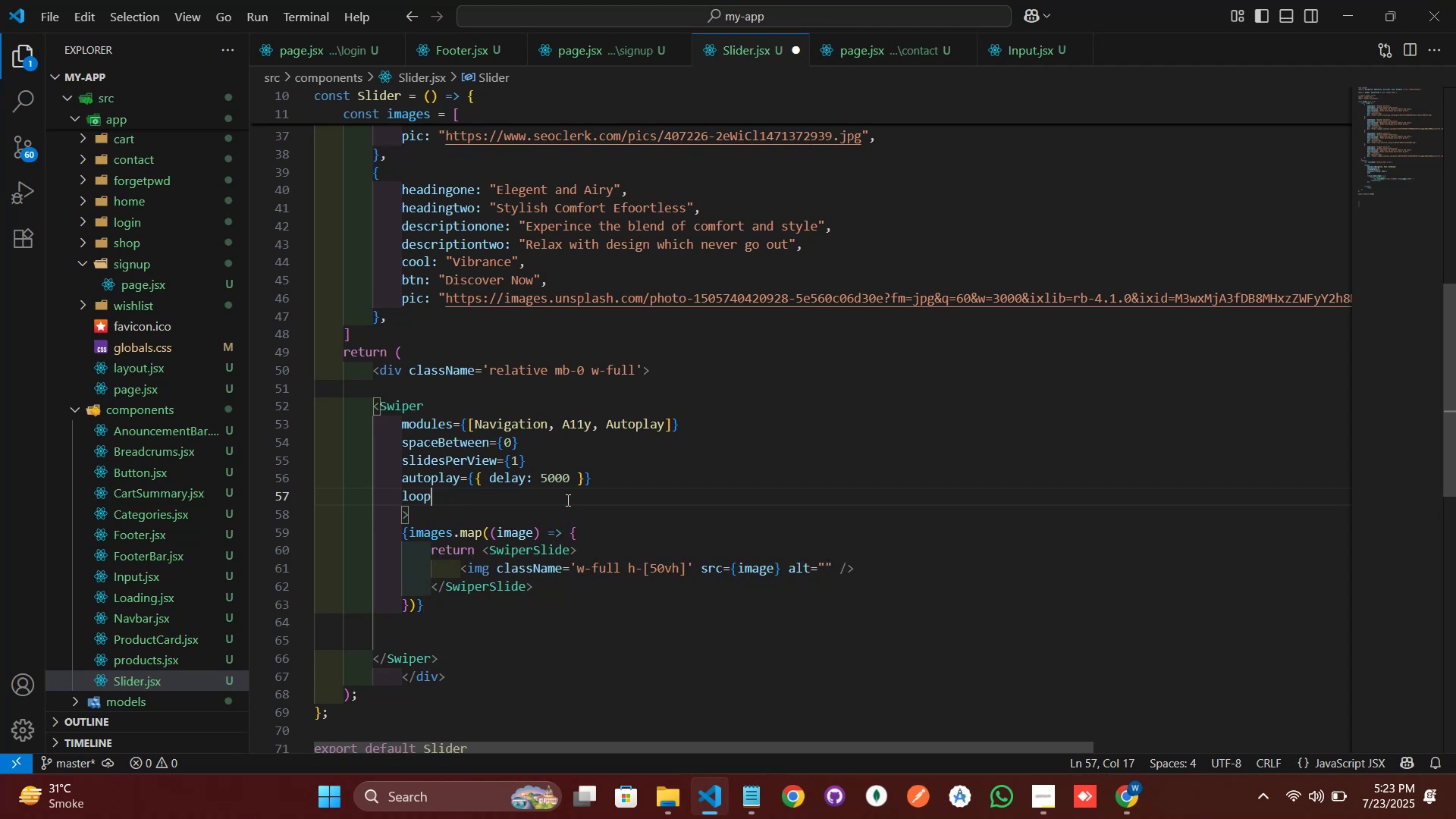 
key(Equal)
 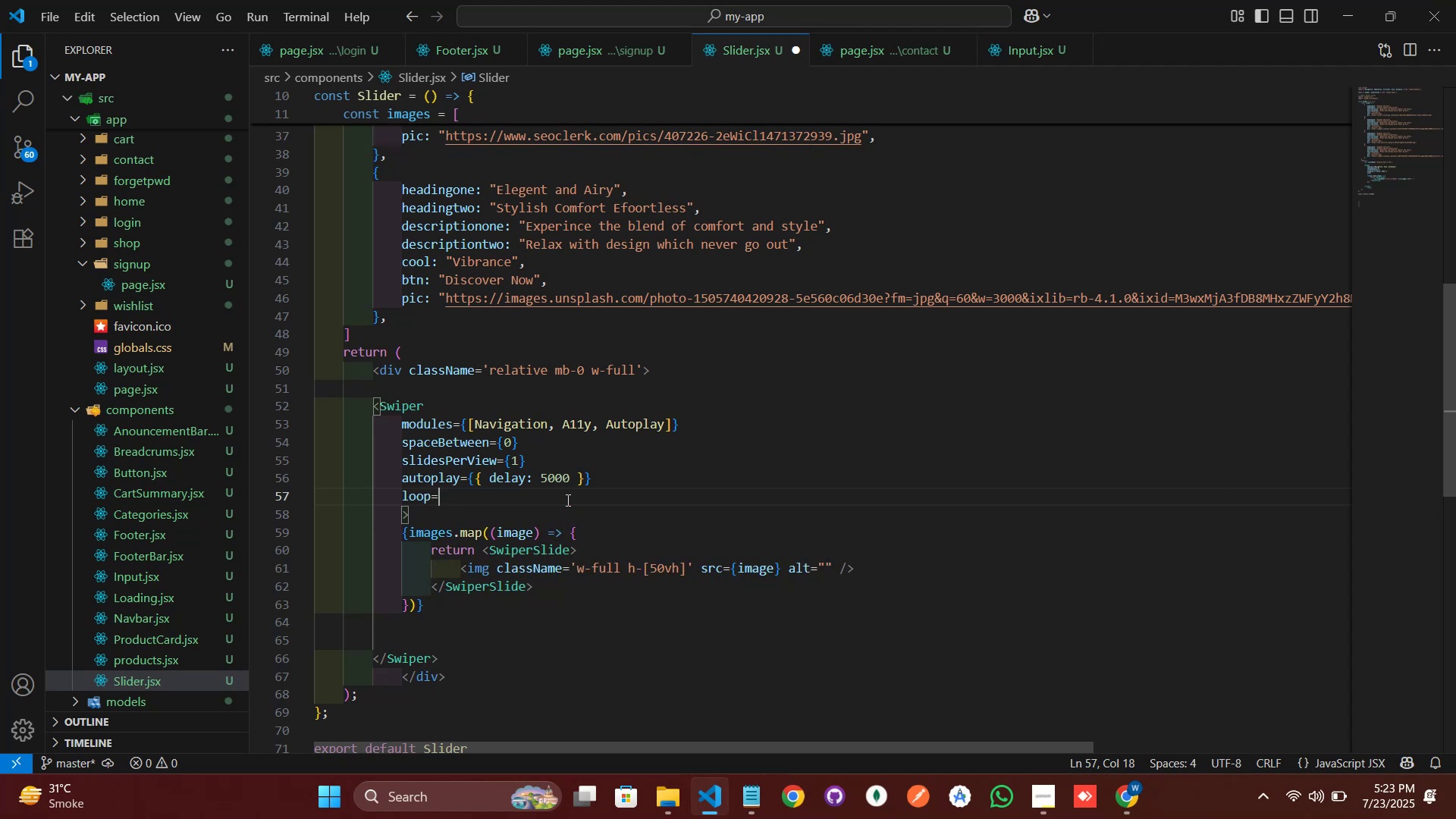 
key(BracketLeft)
 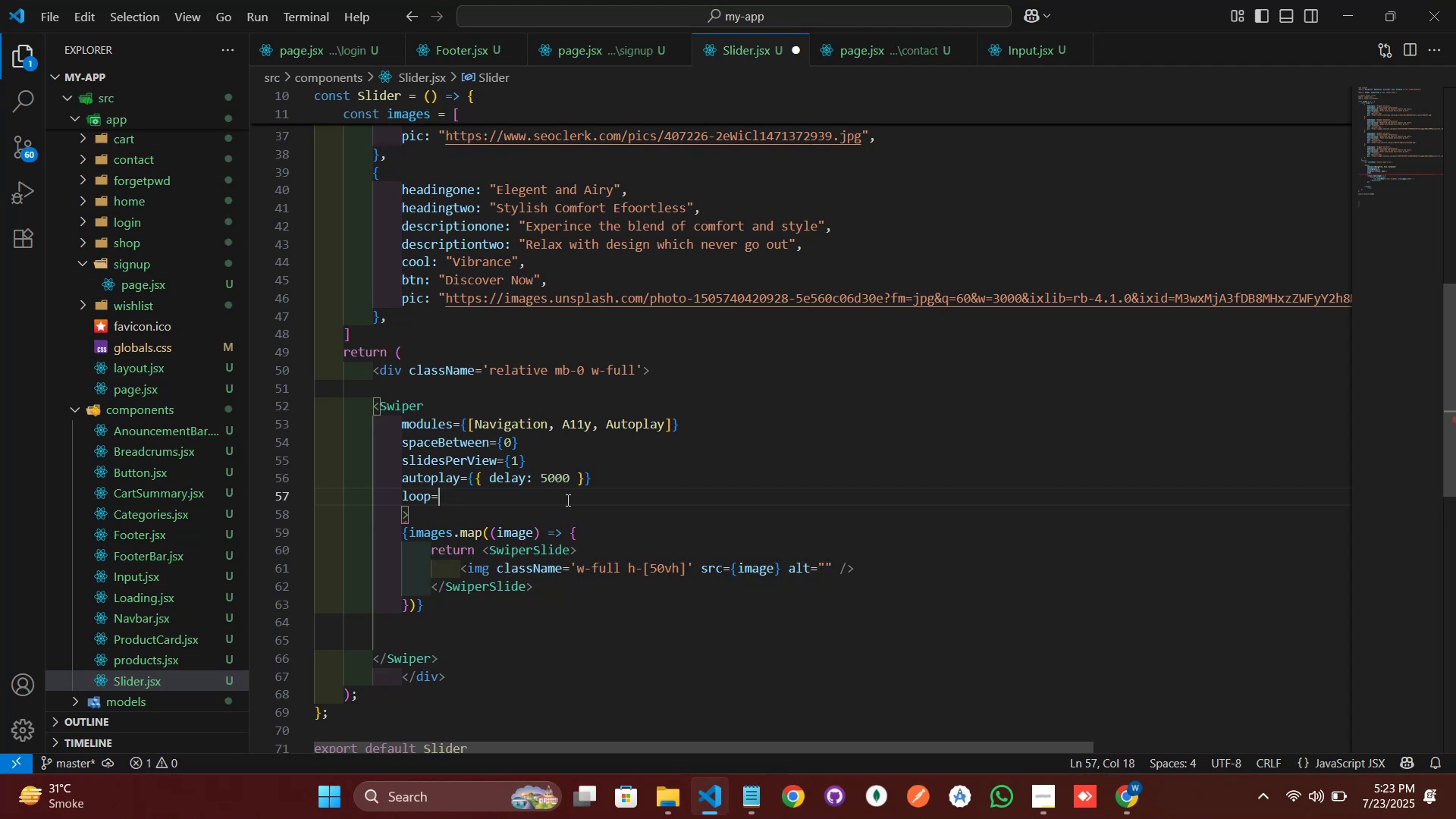 
key(BracketRight)
 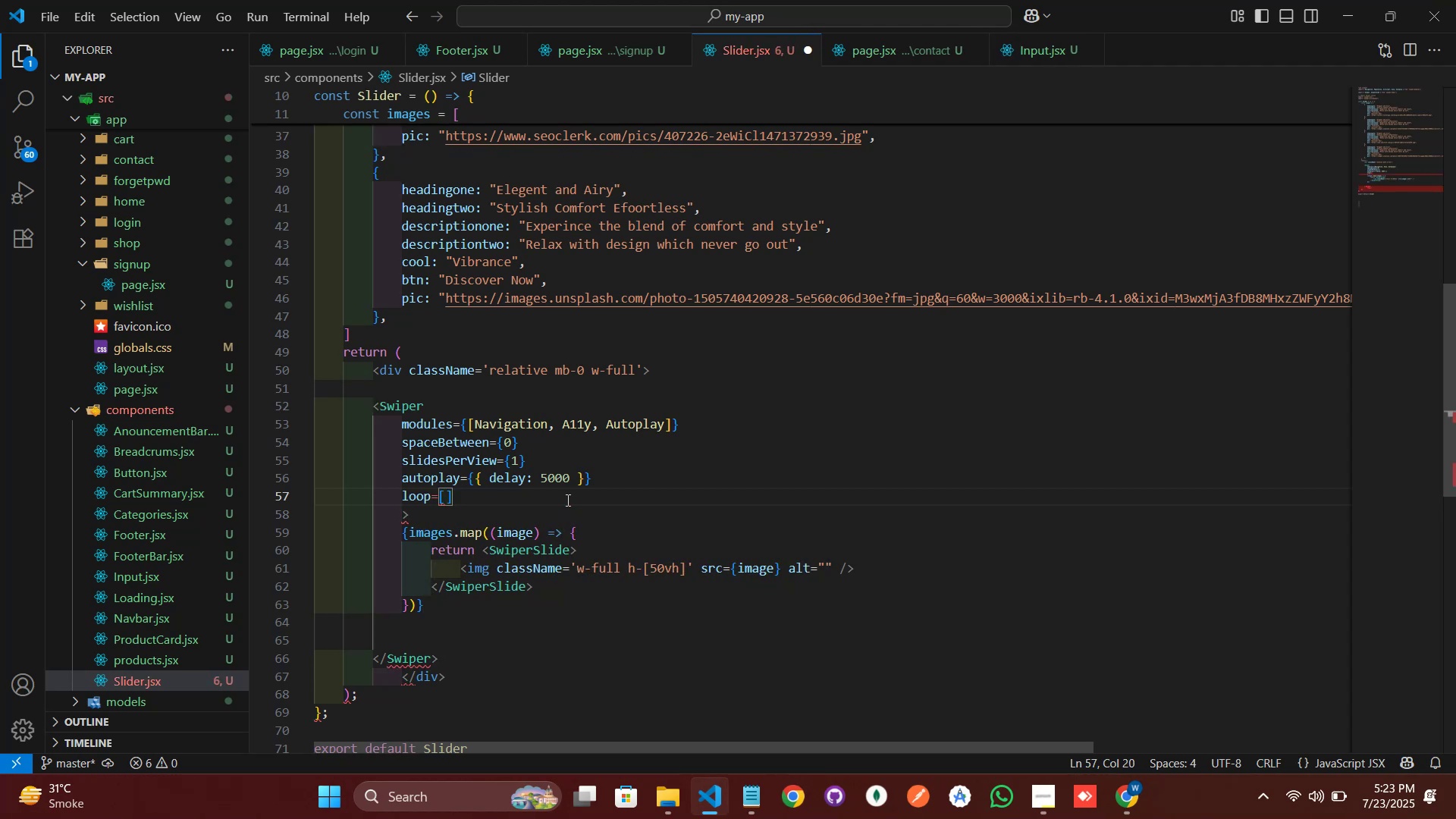 
key(ArrowLeft)
 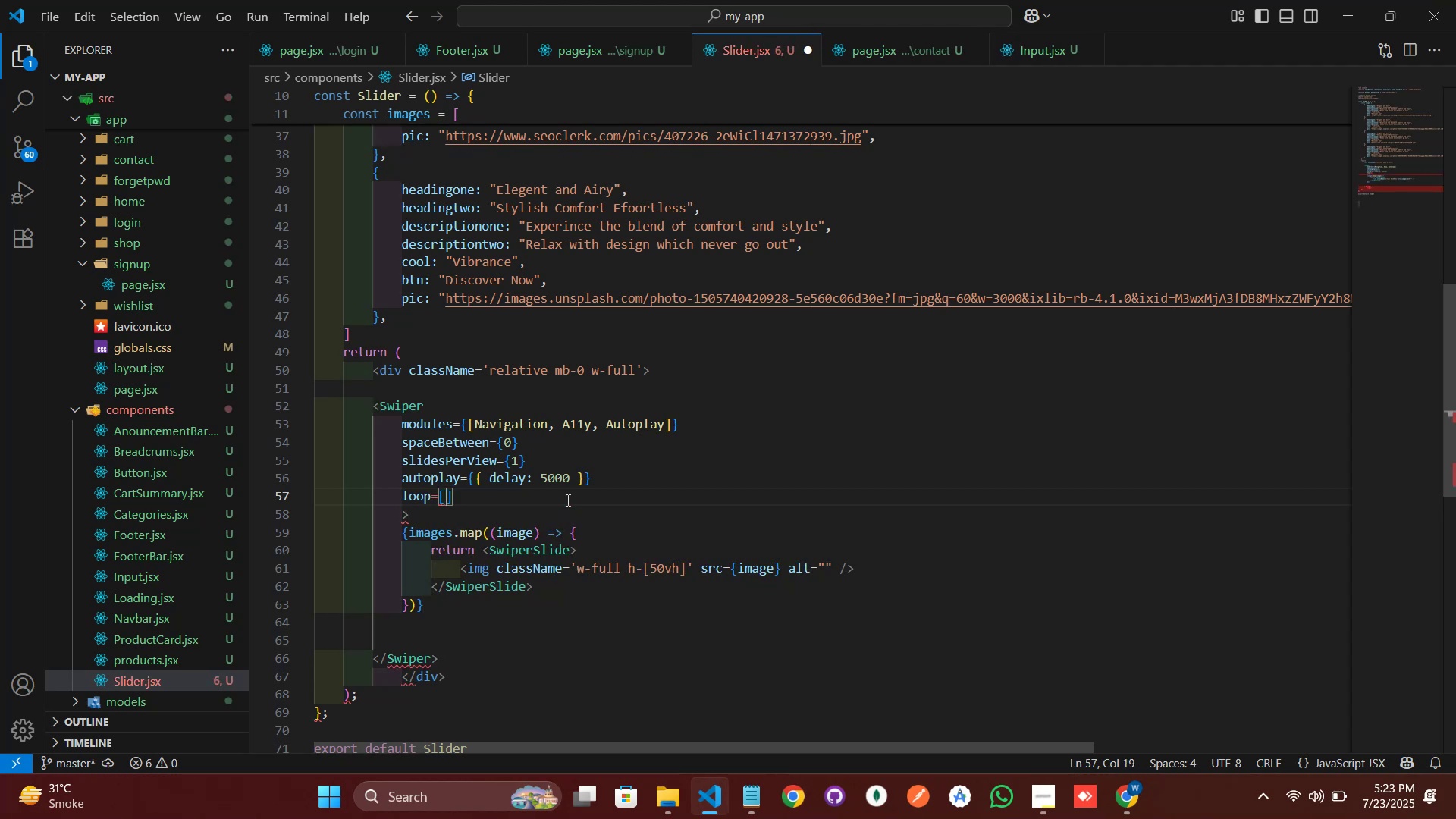 
type([Delete])
key(Backspace)
type({tru)
 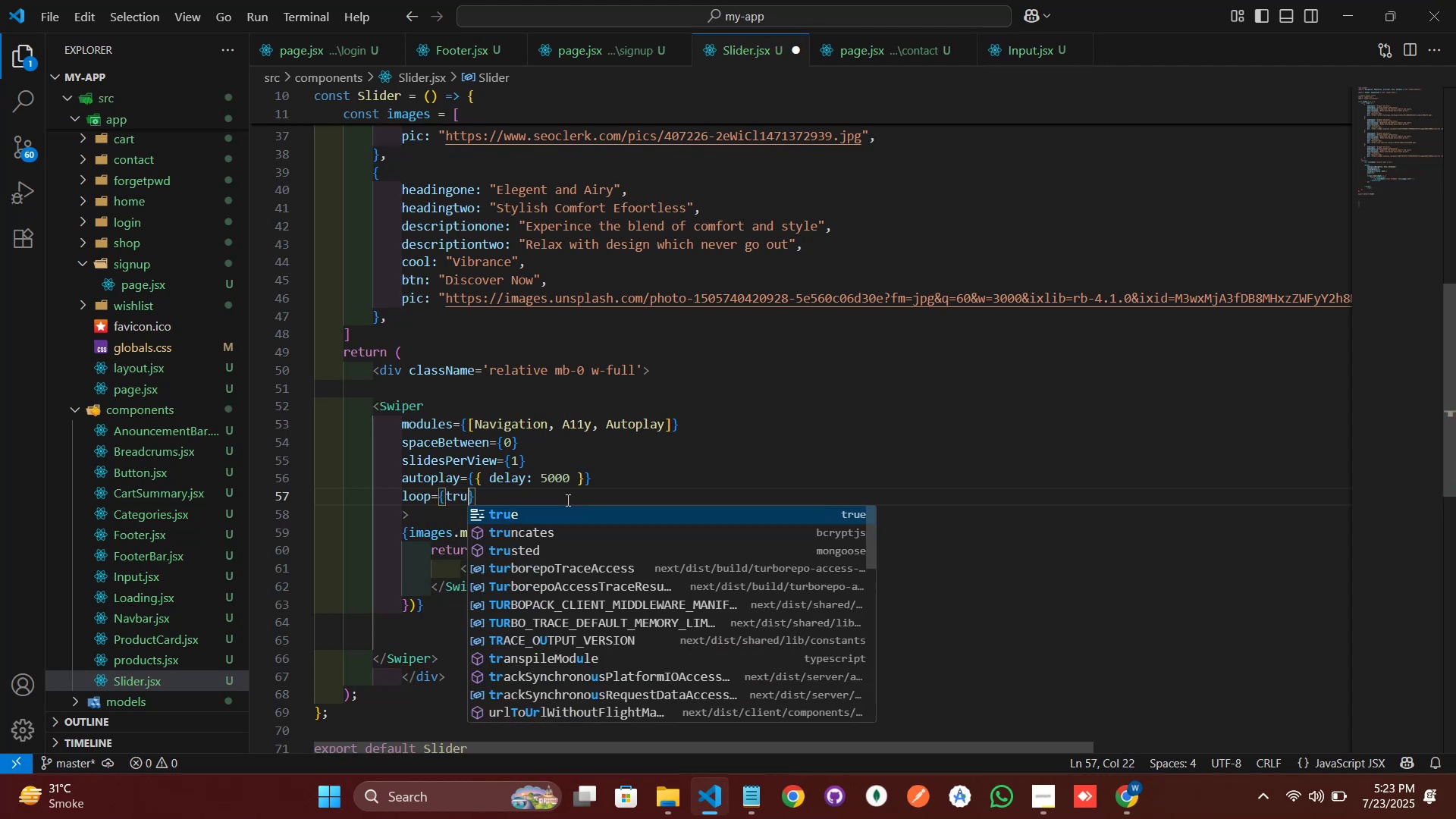 
 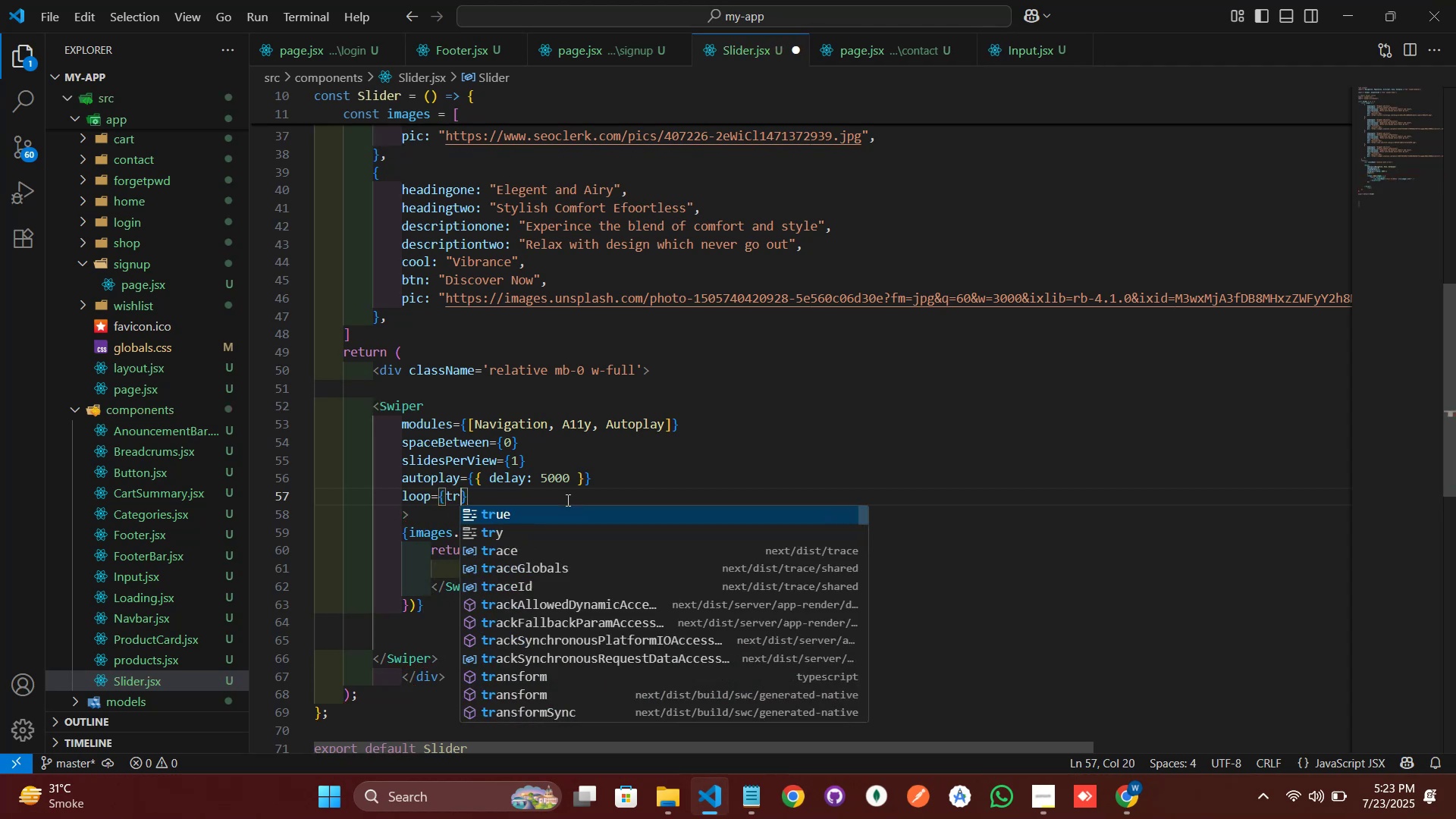 
key(Enter)
 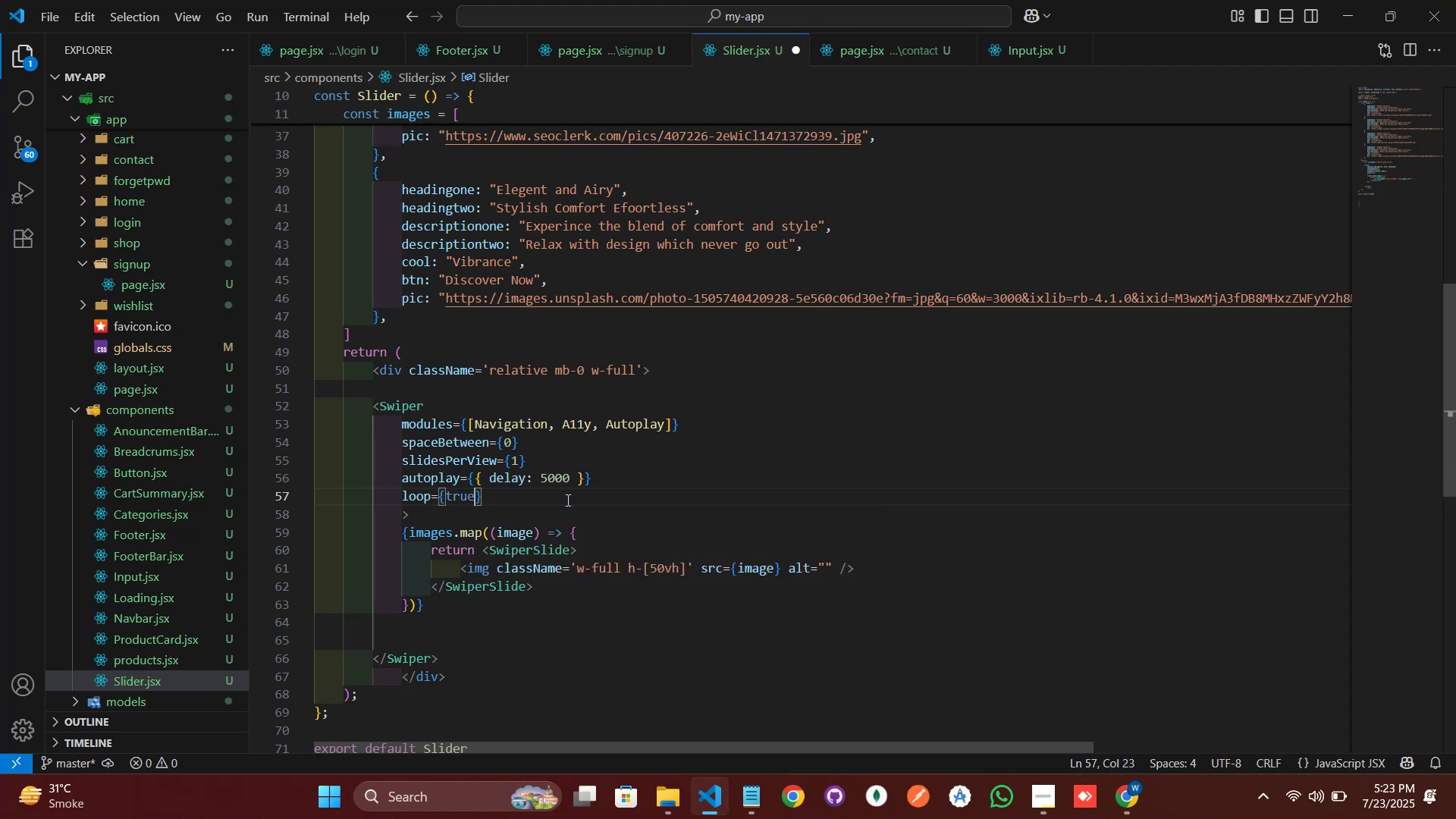 
key(ArrowRight)
 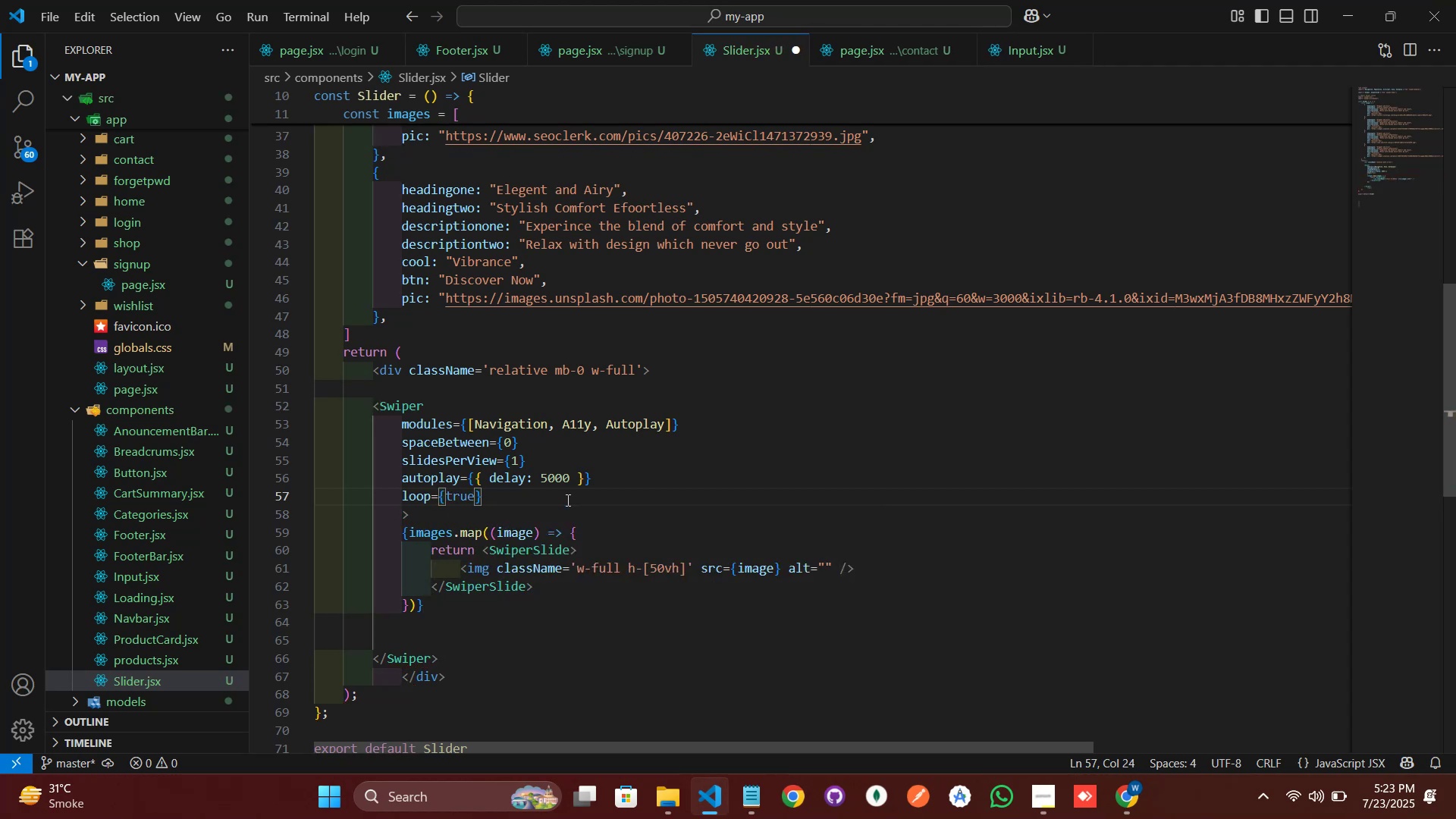 
key(Enter)
 